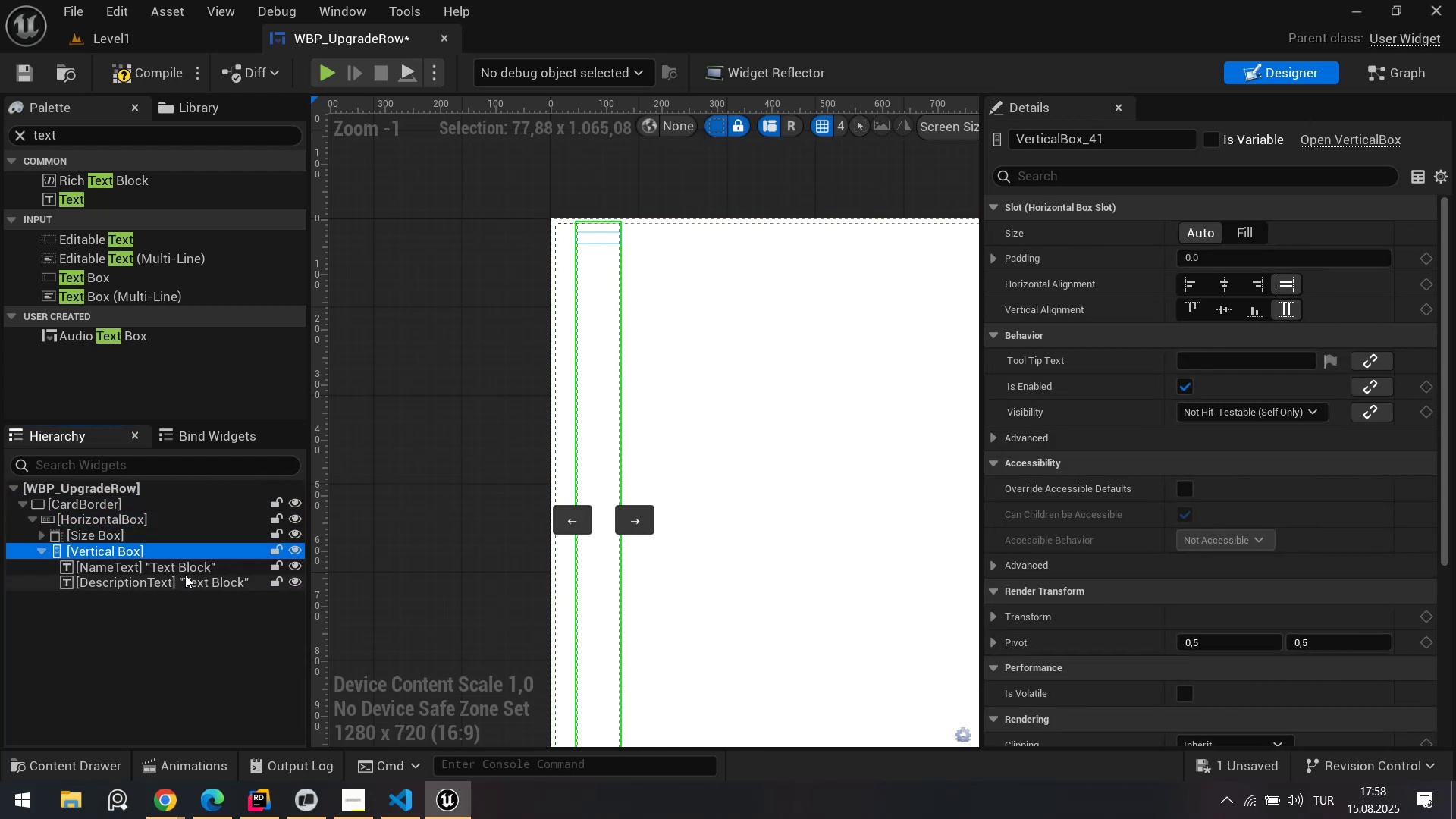 
key(Alt+Tab)
 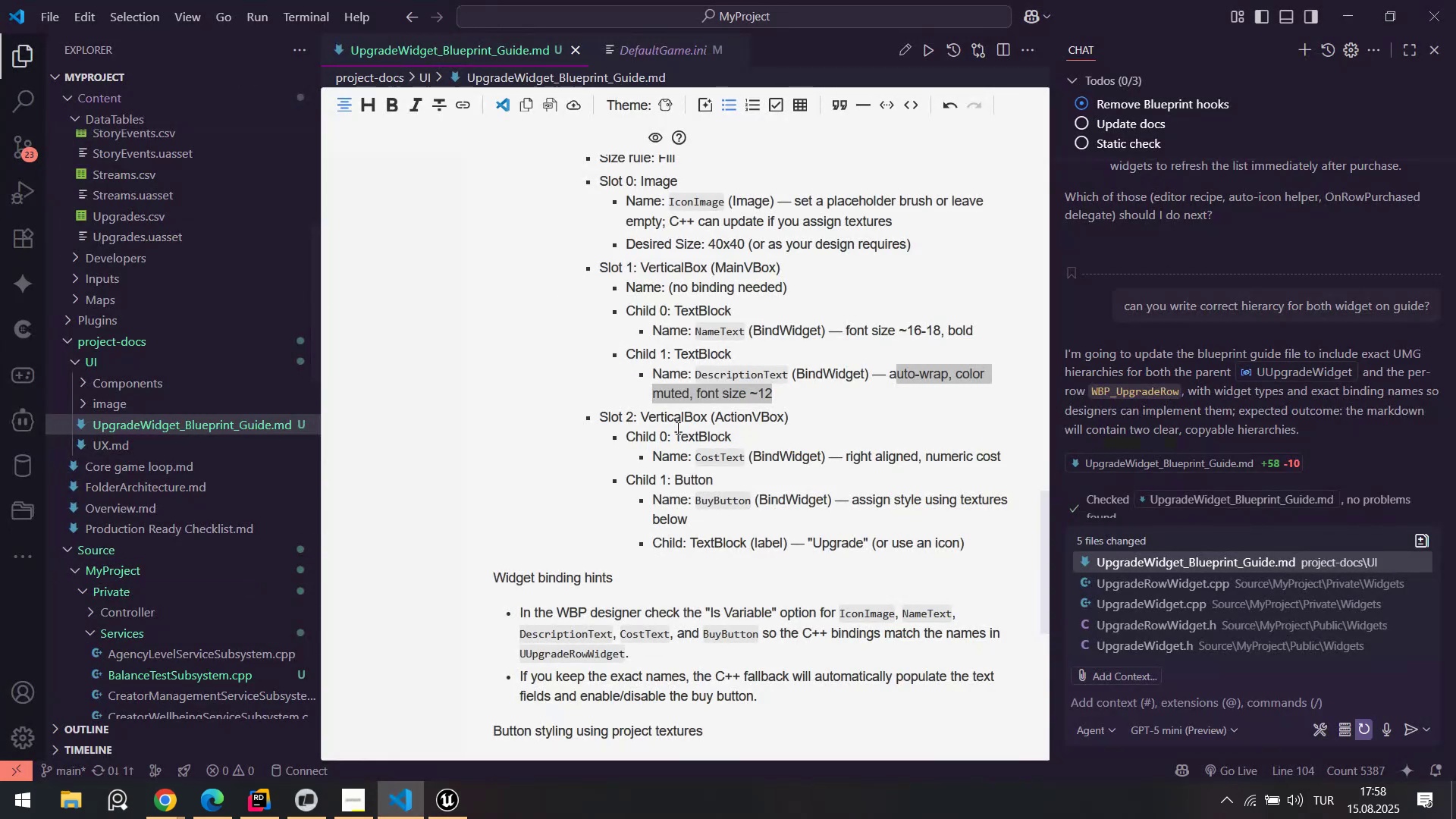 
left_click_drag(start_coordinate=[655, 419], to_coordinate=[728, 416])
 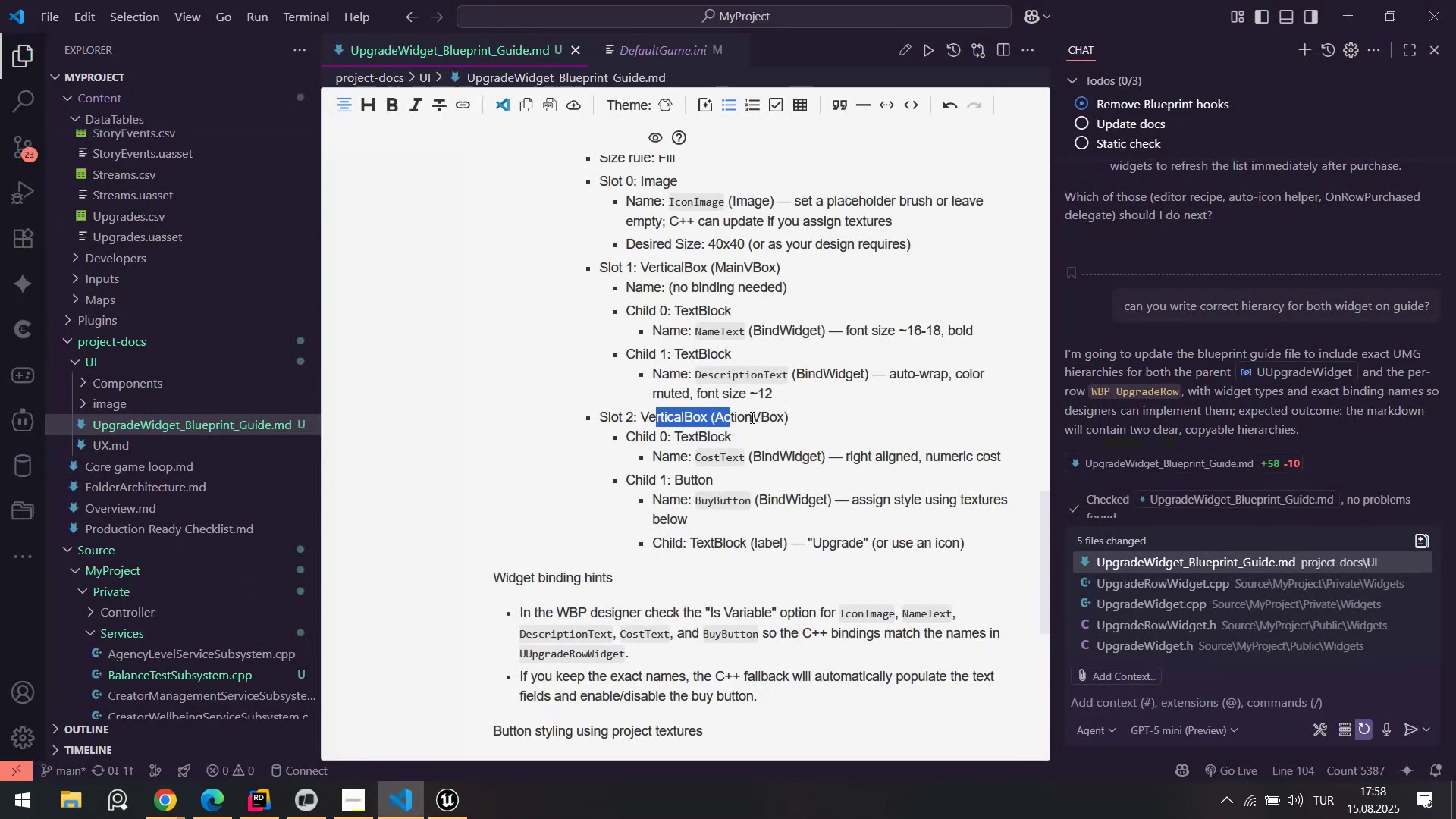 
left_click([751, 417])
 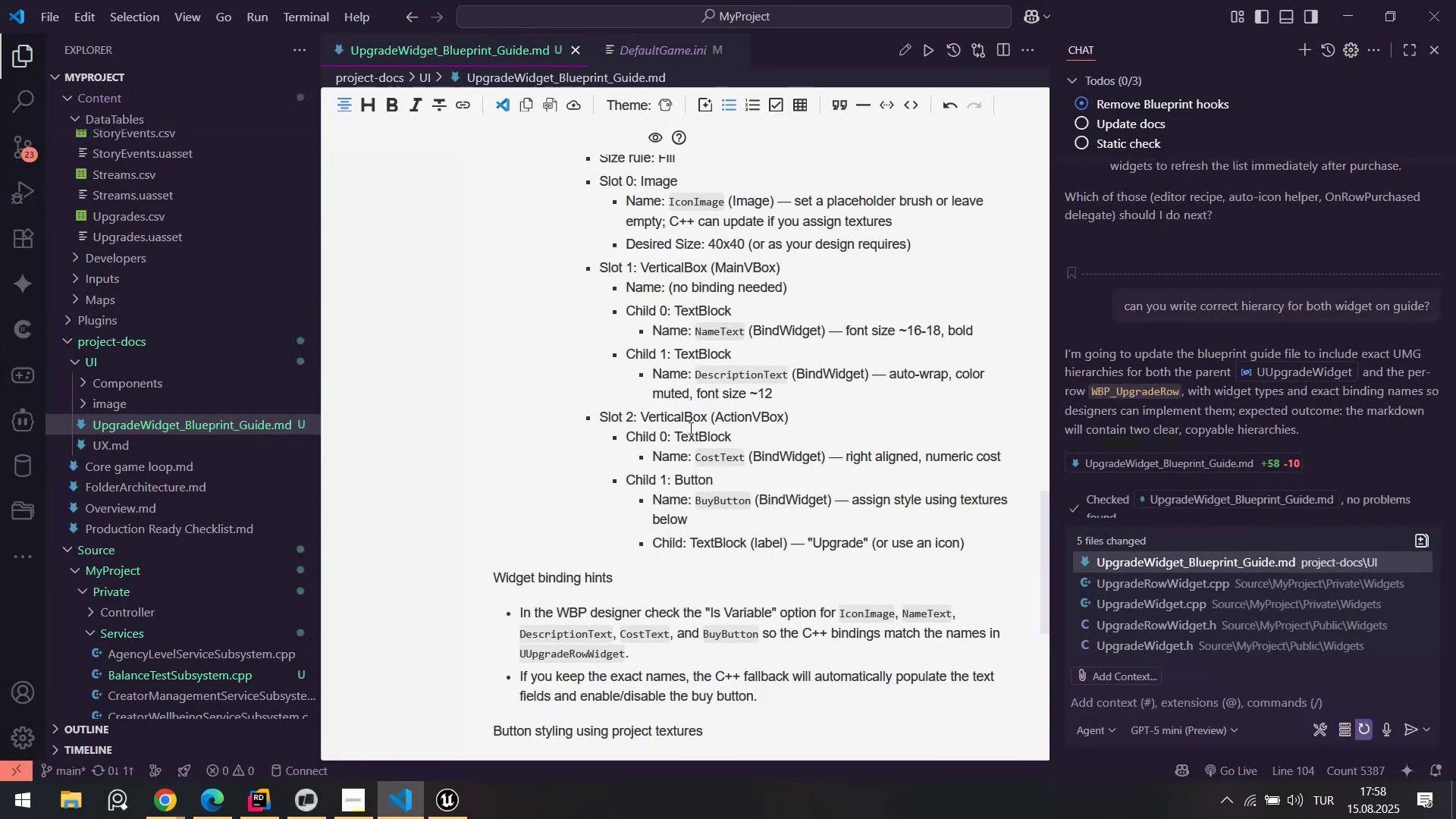 
left_click_drag(start_coordinate=[667, 419], to_coordinate=[736, 415])
 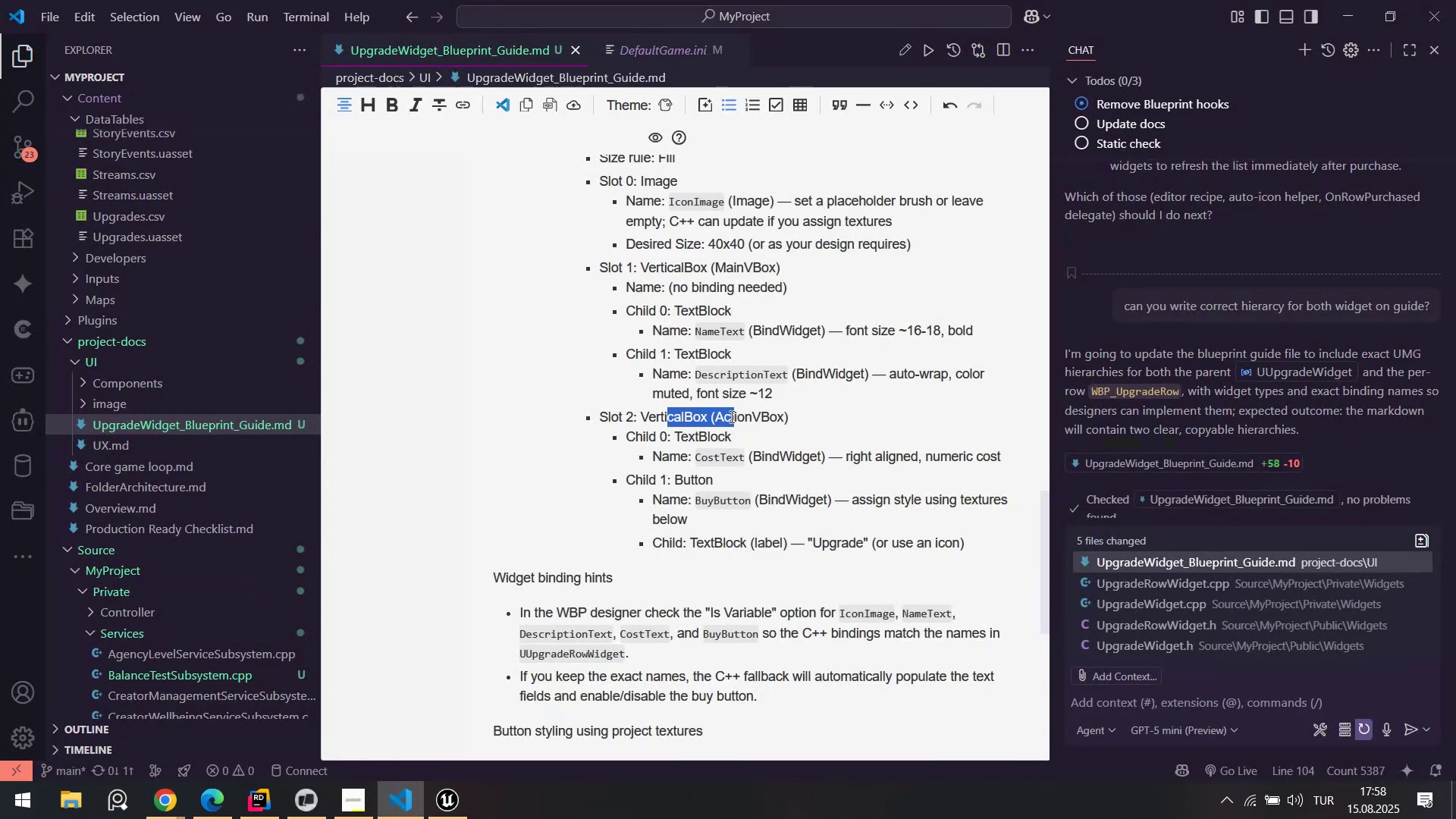 
key(Alt+AltLeft)
 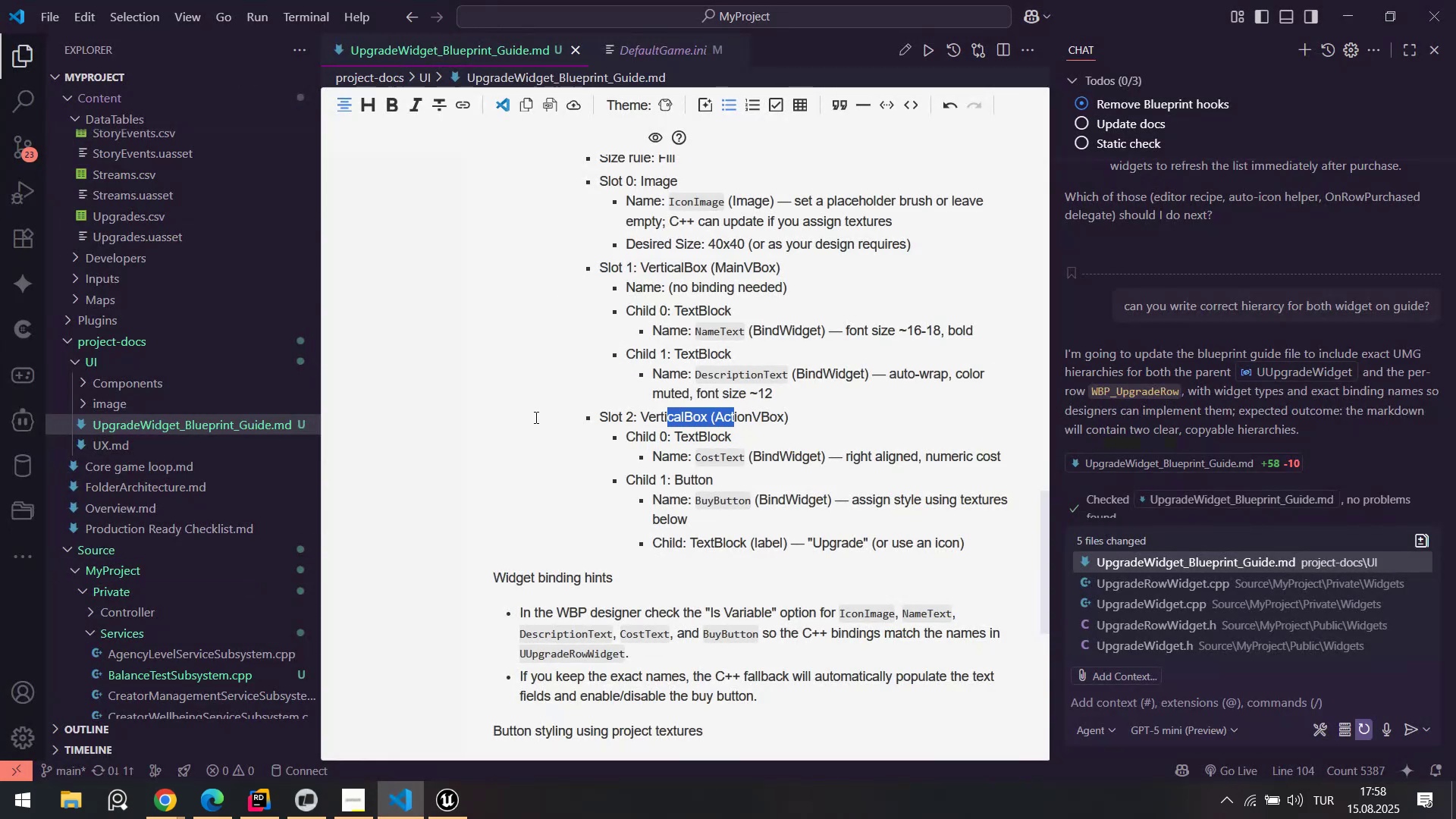 
key(Tab)
type(vert)
 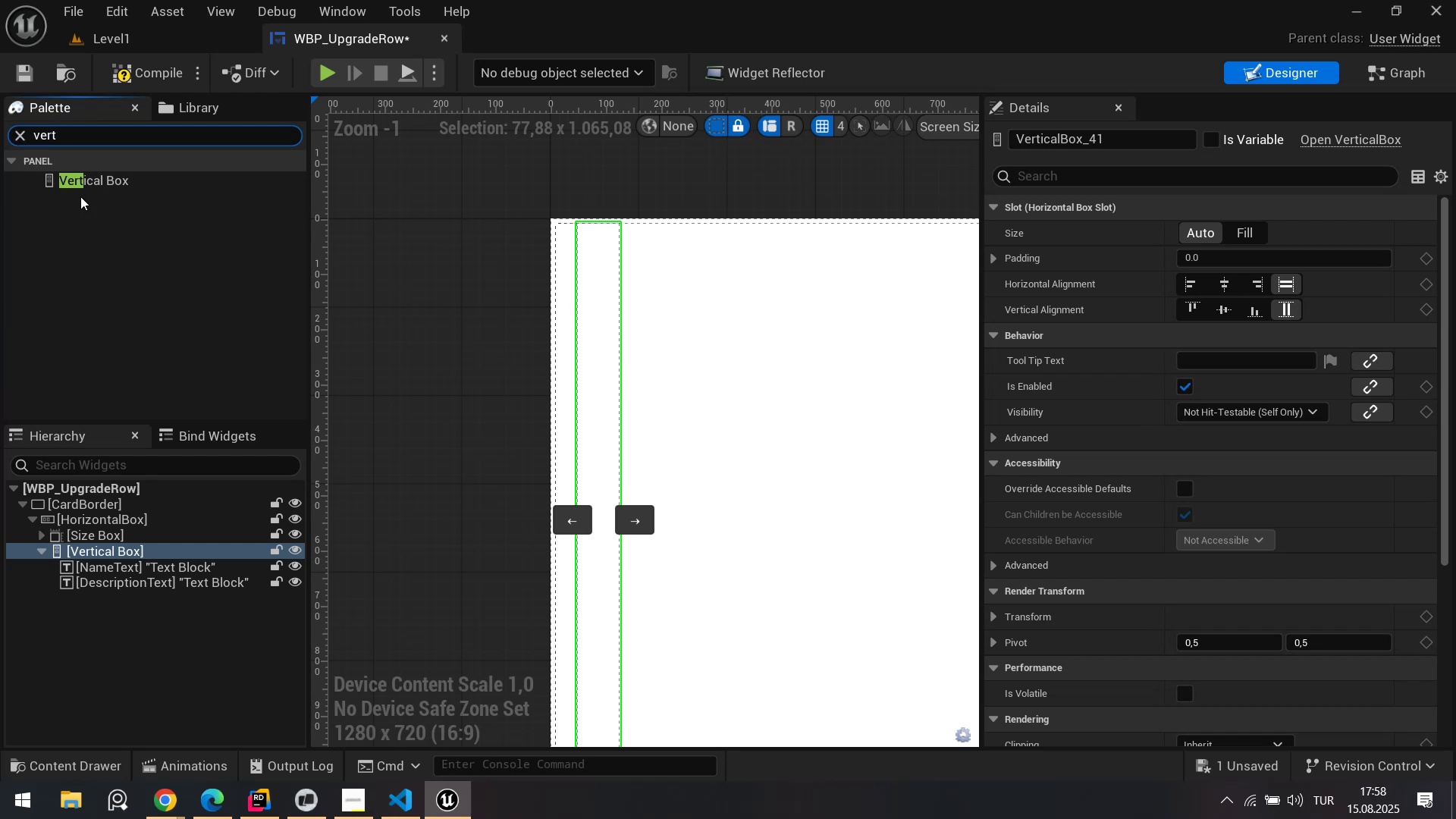 
left_click_drag(start_coordinate=[77, 136], to_coordinate=[11, 133])
 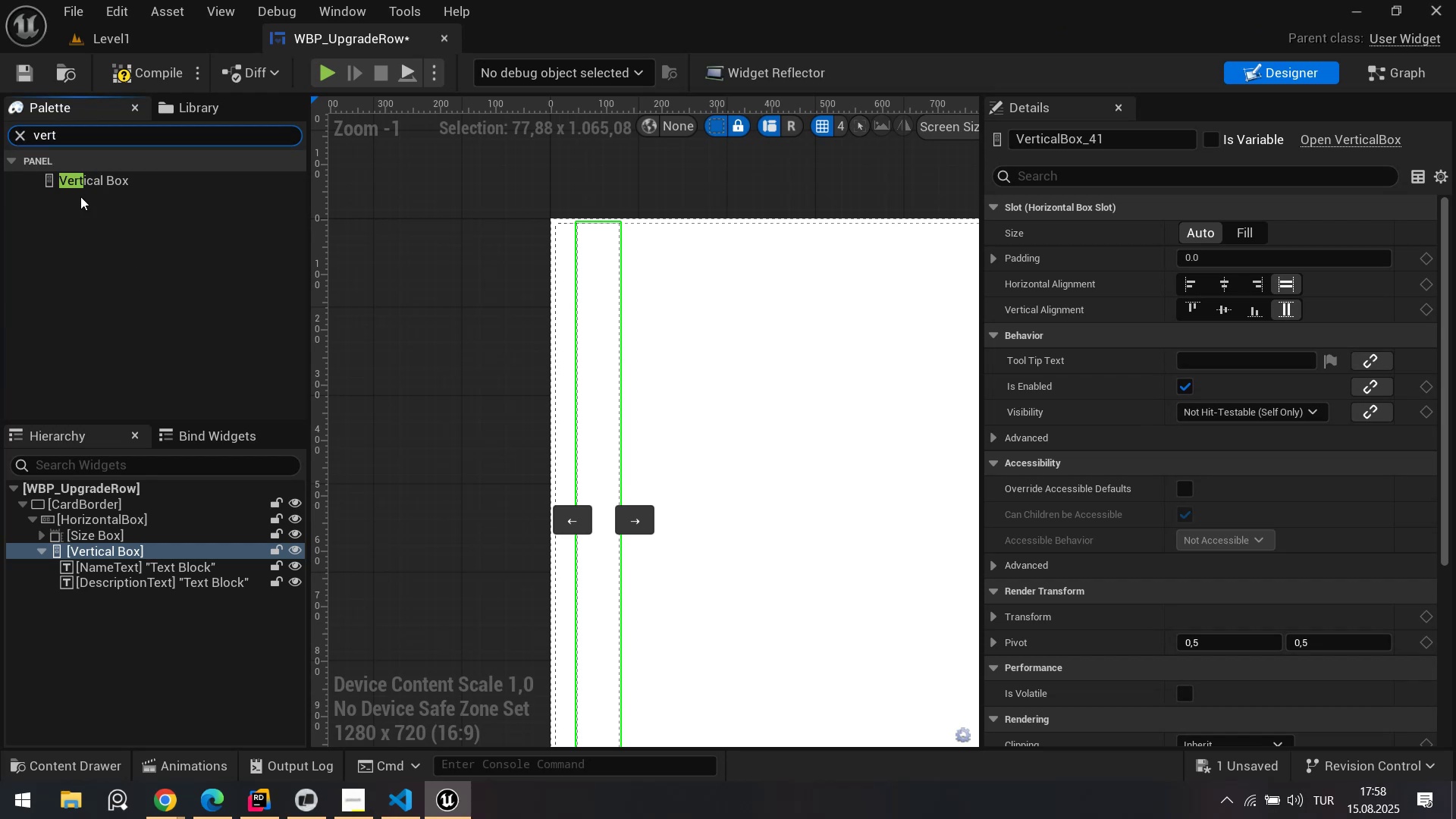 
left_click_drag(start_coordinate=[78, 177], to_coordinate=[77, 588])
 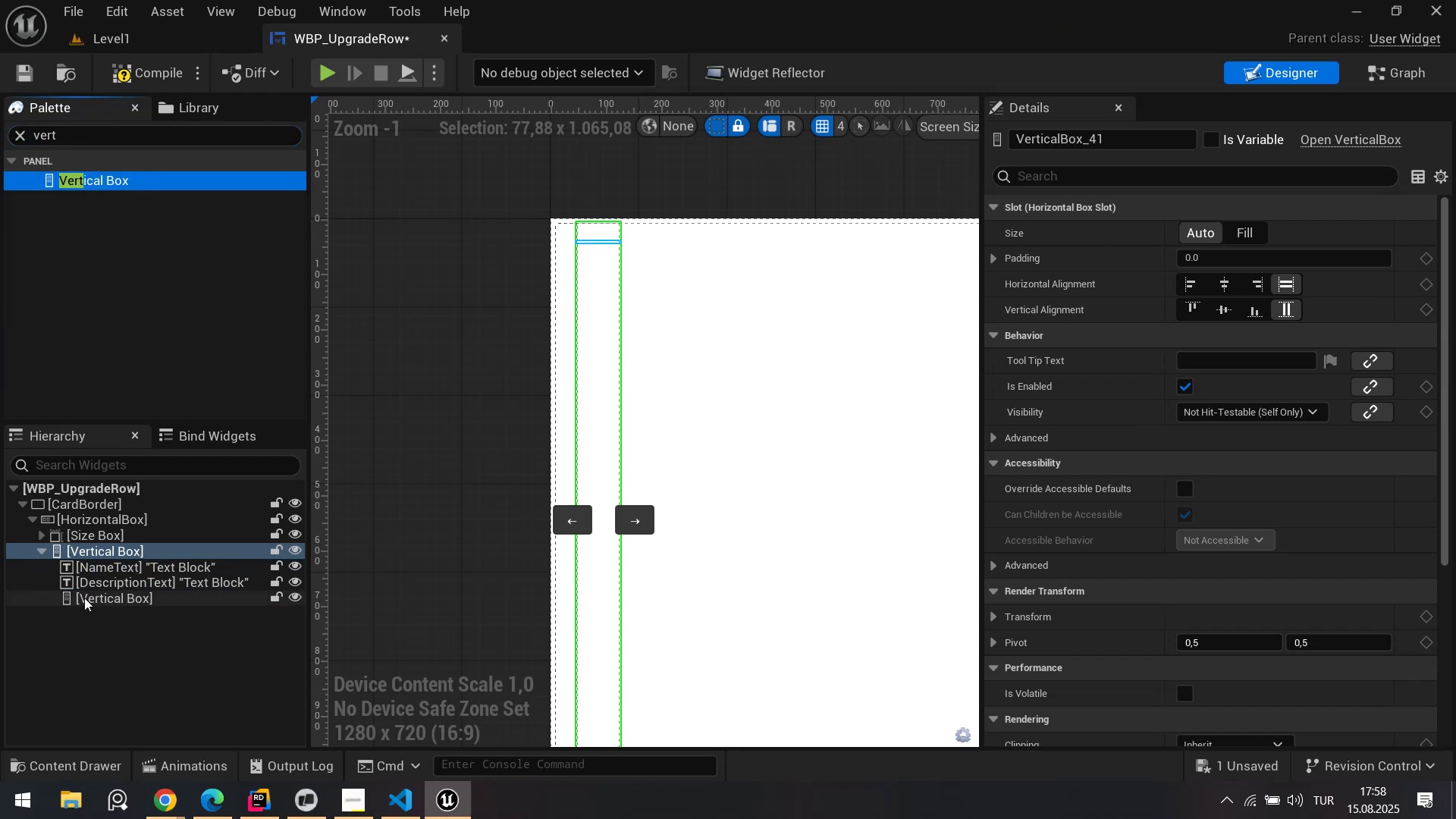 
left_click_drag(start_coordinate=[81, 601], to_coordinate=[64, 545])
 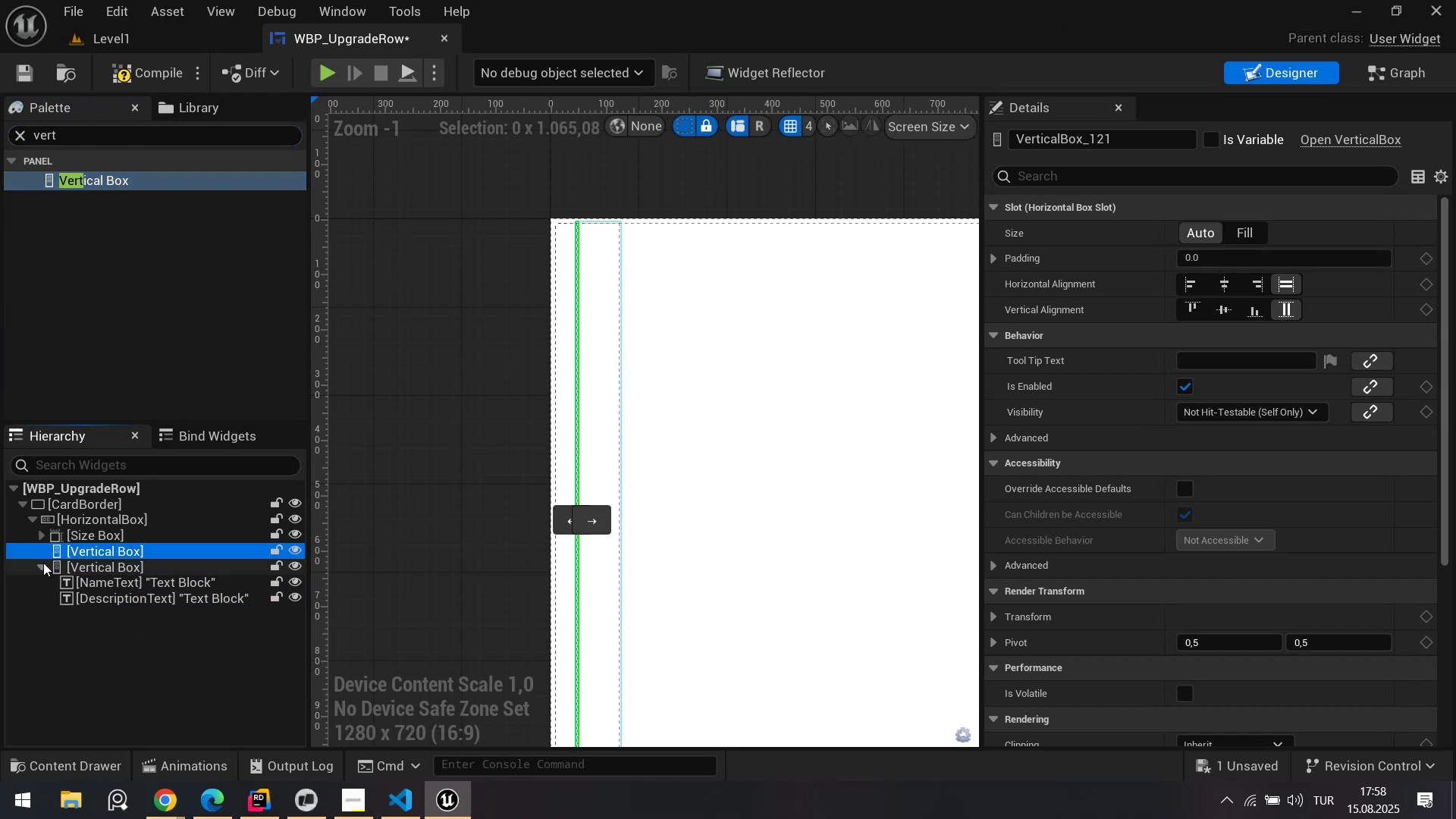 
left_click([43, 563])
 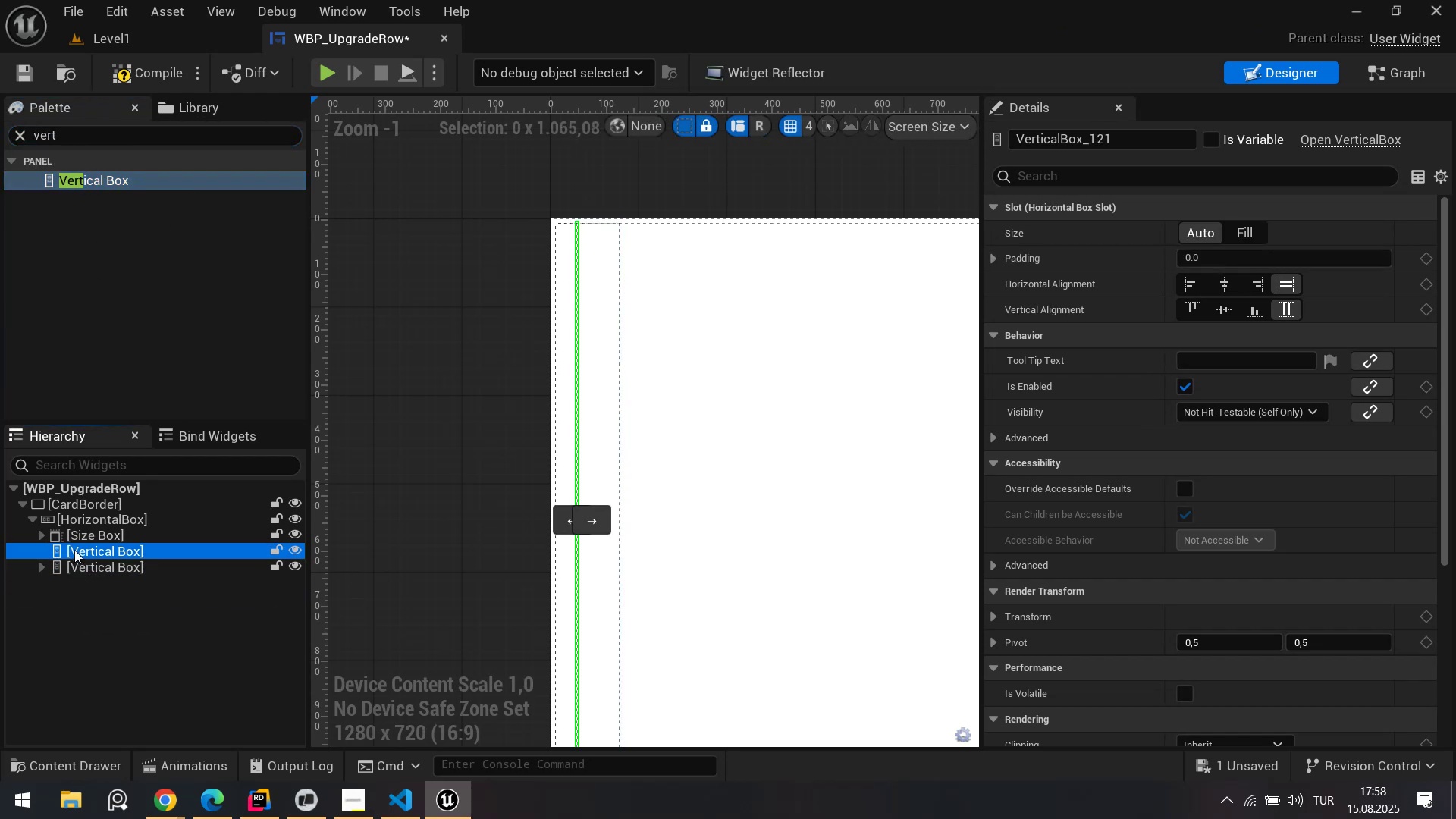 
left_click_drag(start_coordinate=[74, 548], to_coordinate=[72, 572])
 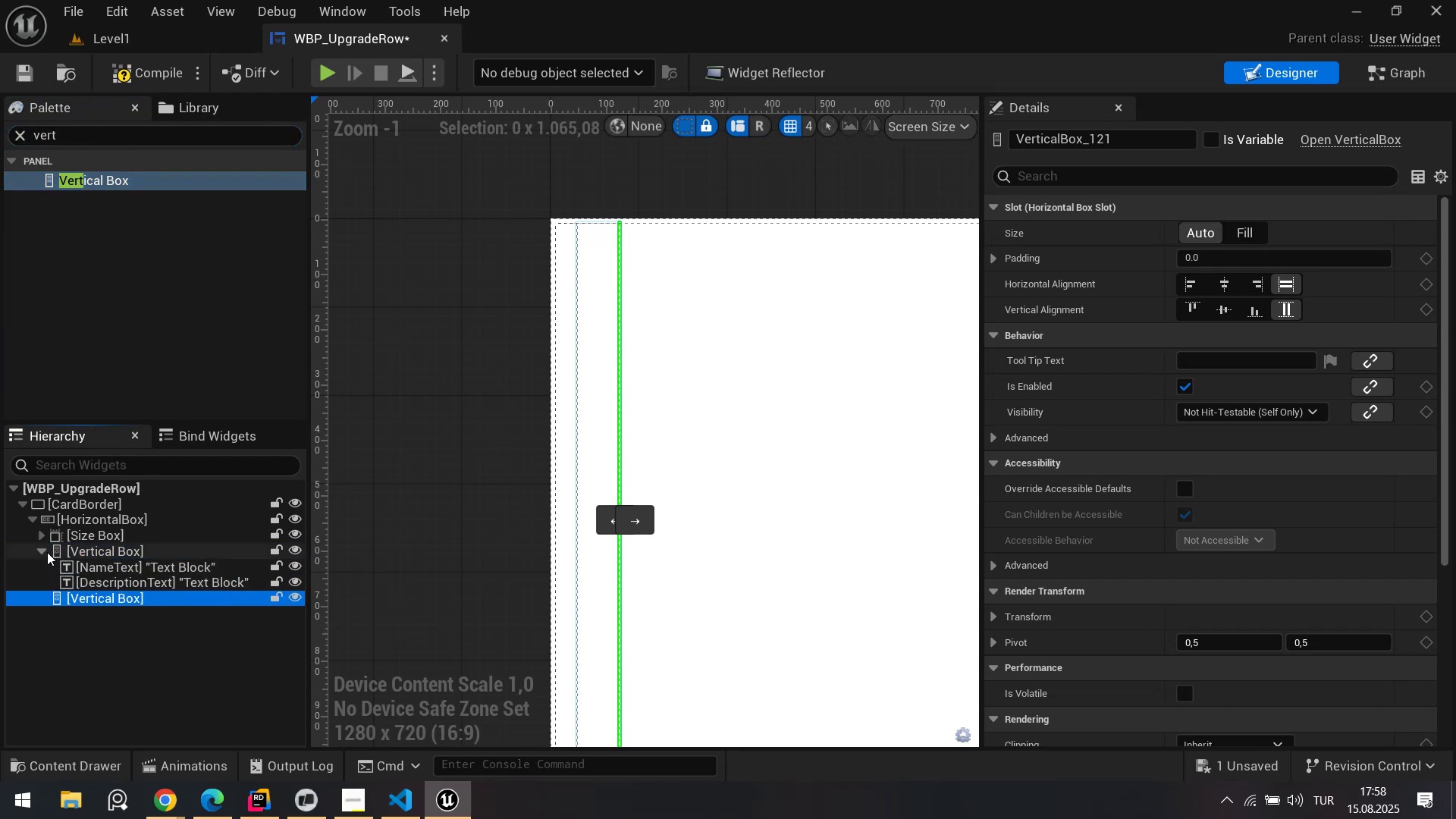 
left_click([41, 552])
 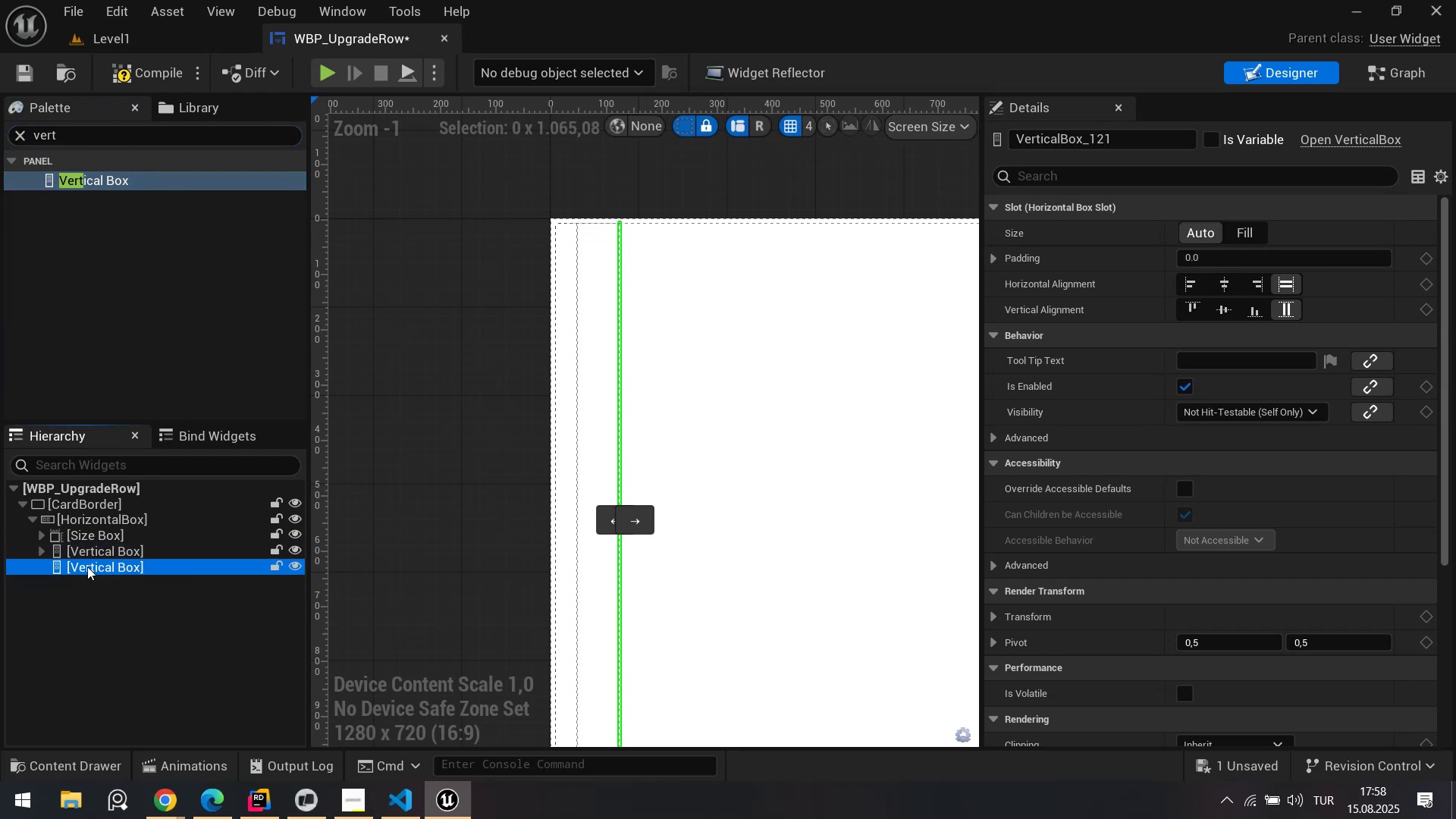 
key(Alt+AltLeft)
 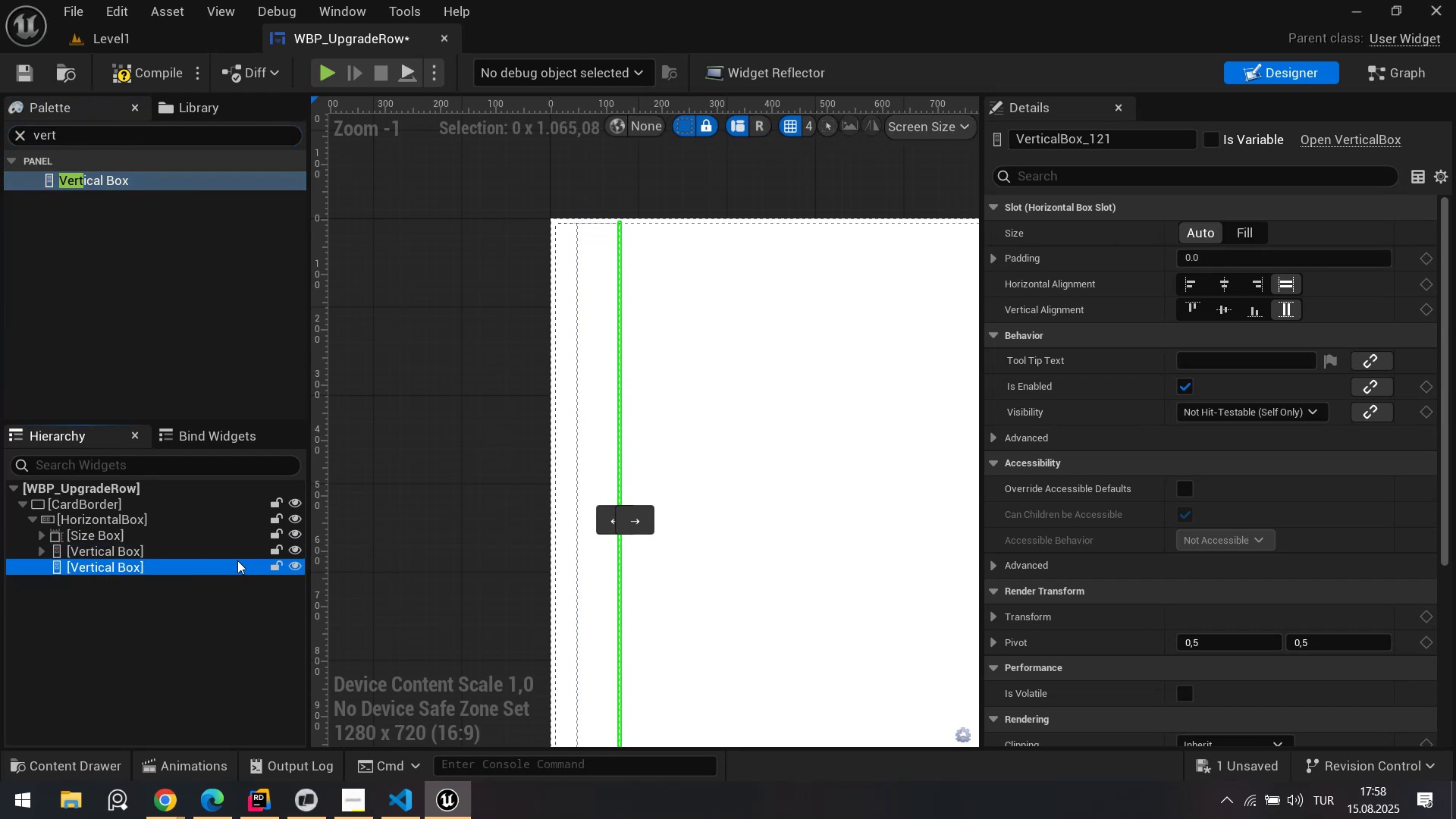 
key(Alt+Tab)
 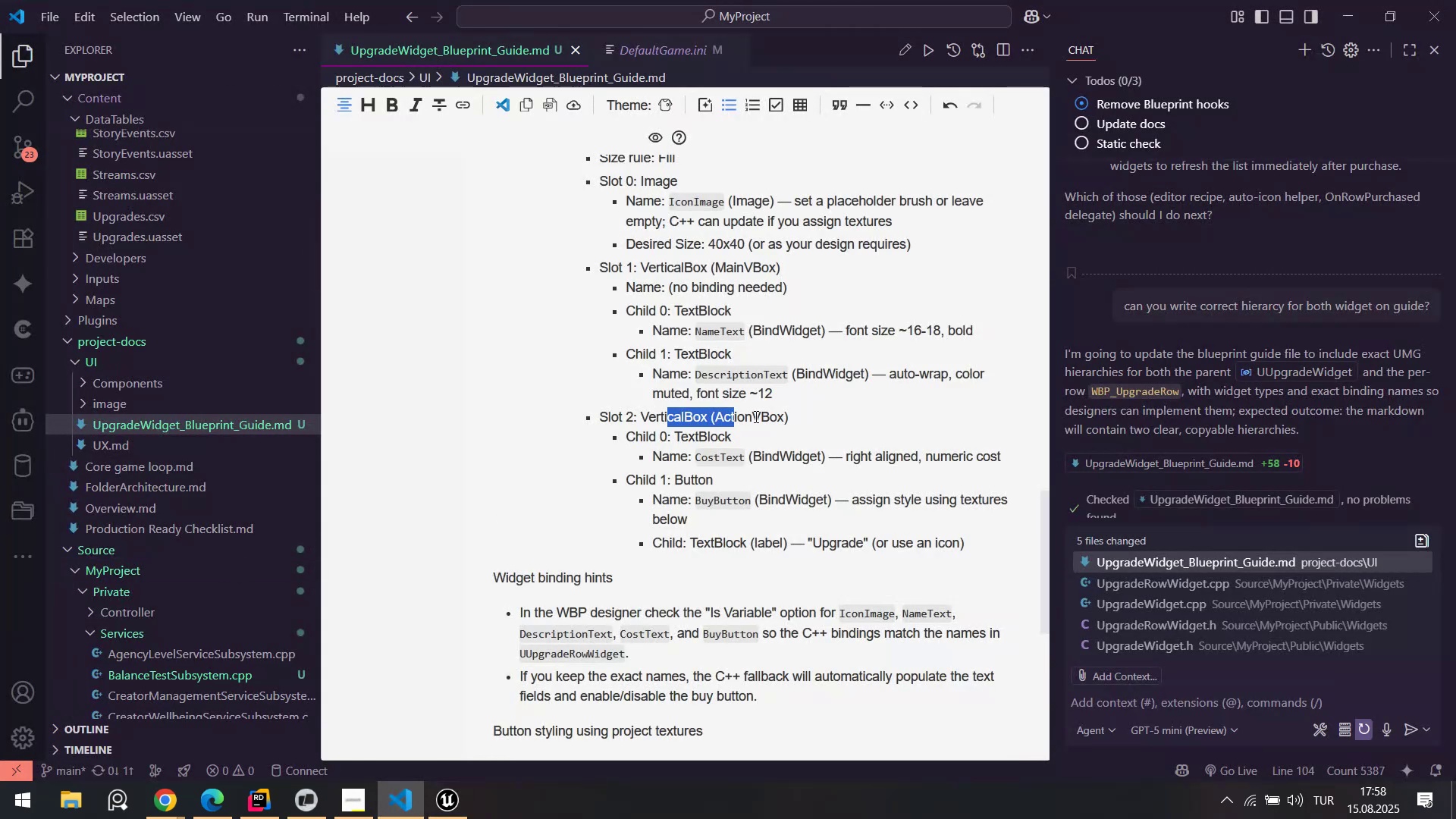 
double_click([755, 416])
 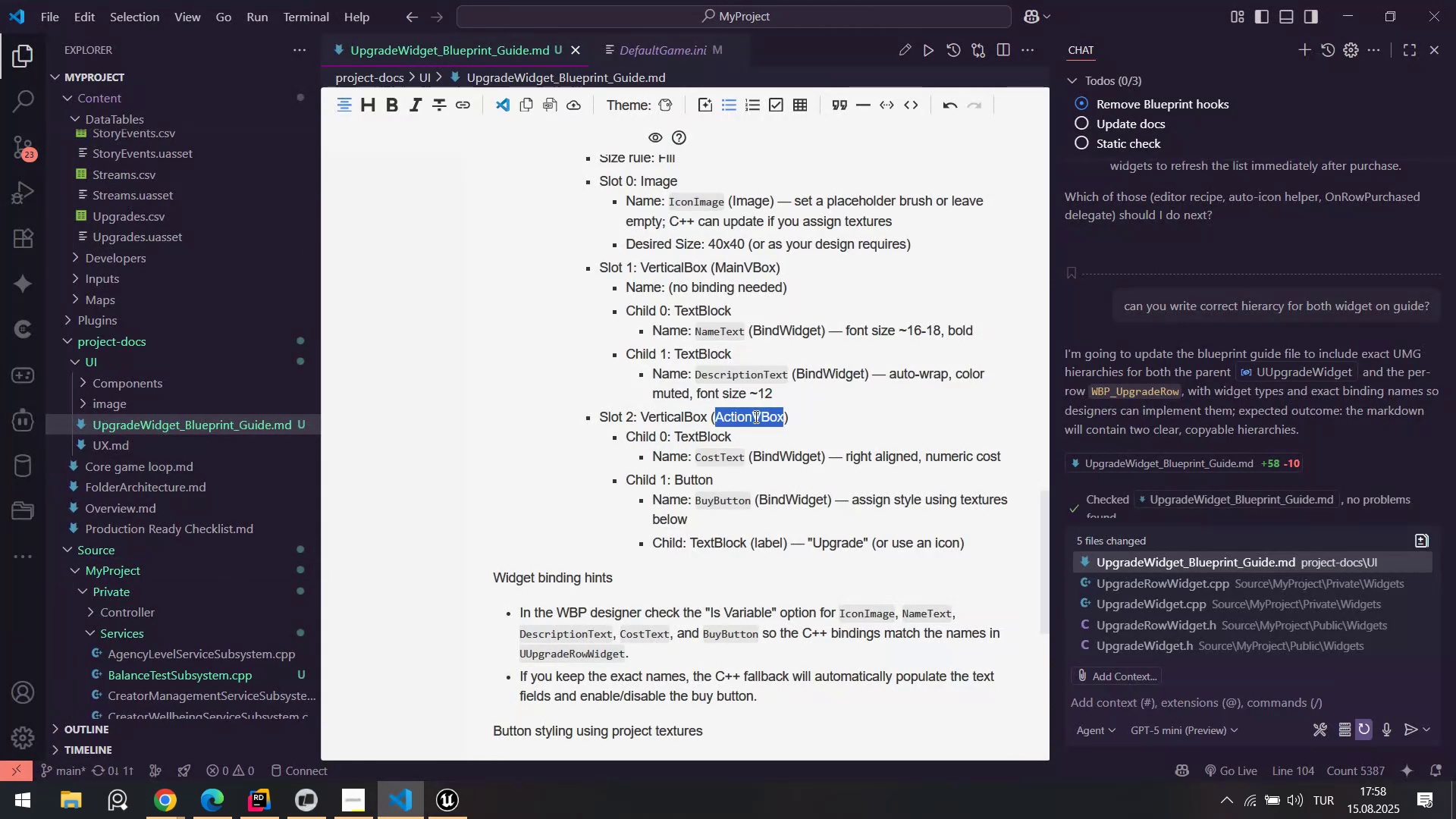 
key(Control+ControlLeft)
 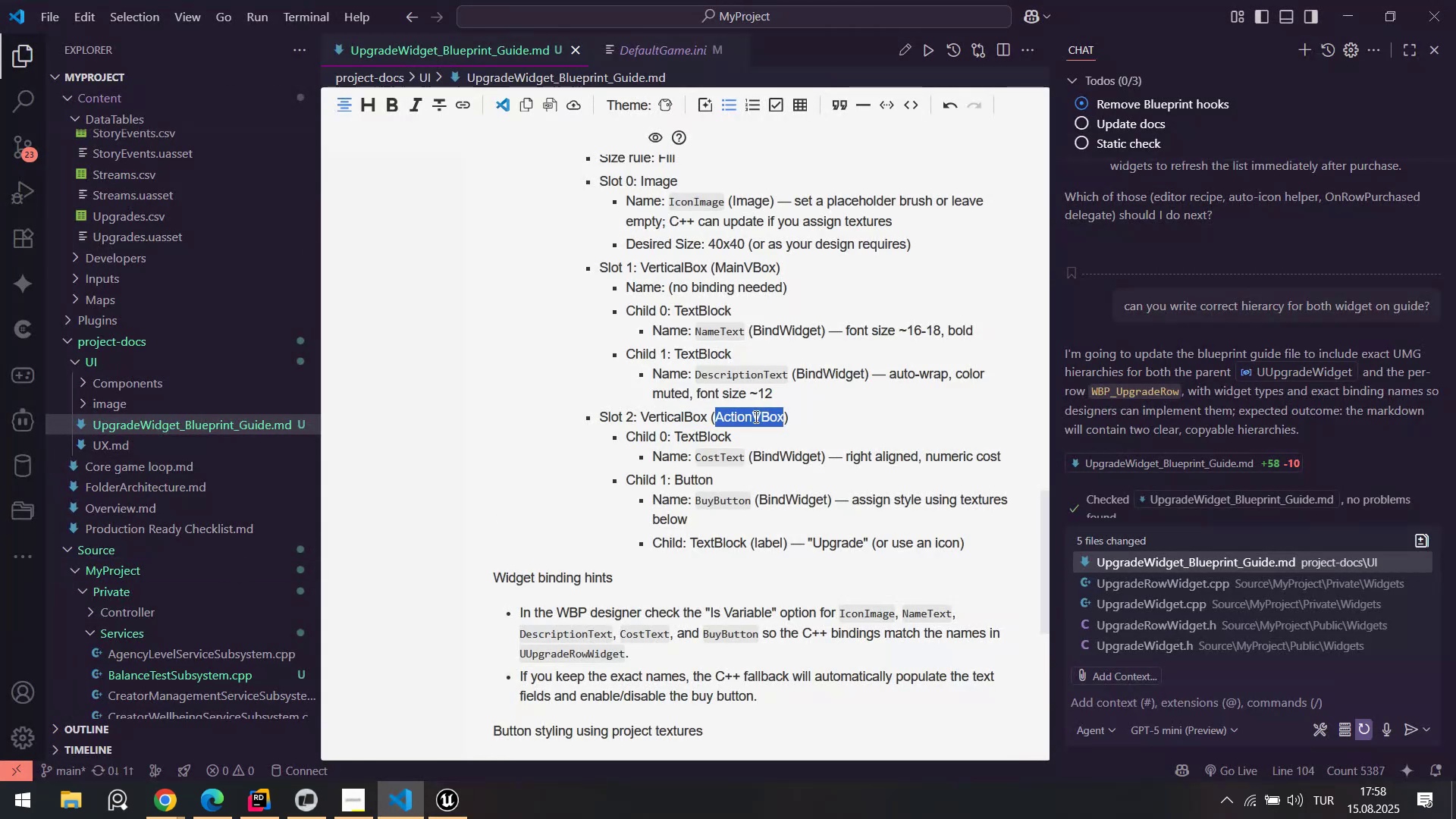 
key(Control+C)
 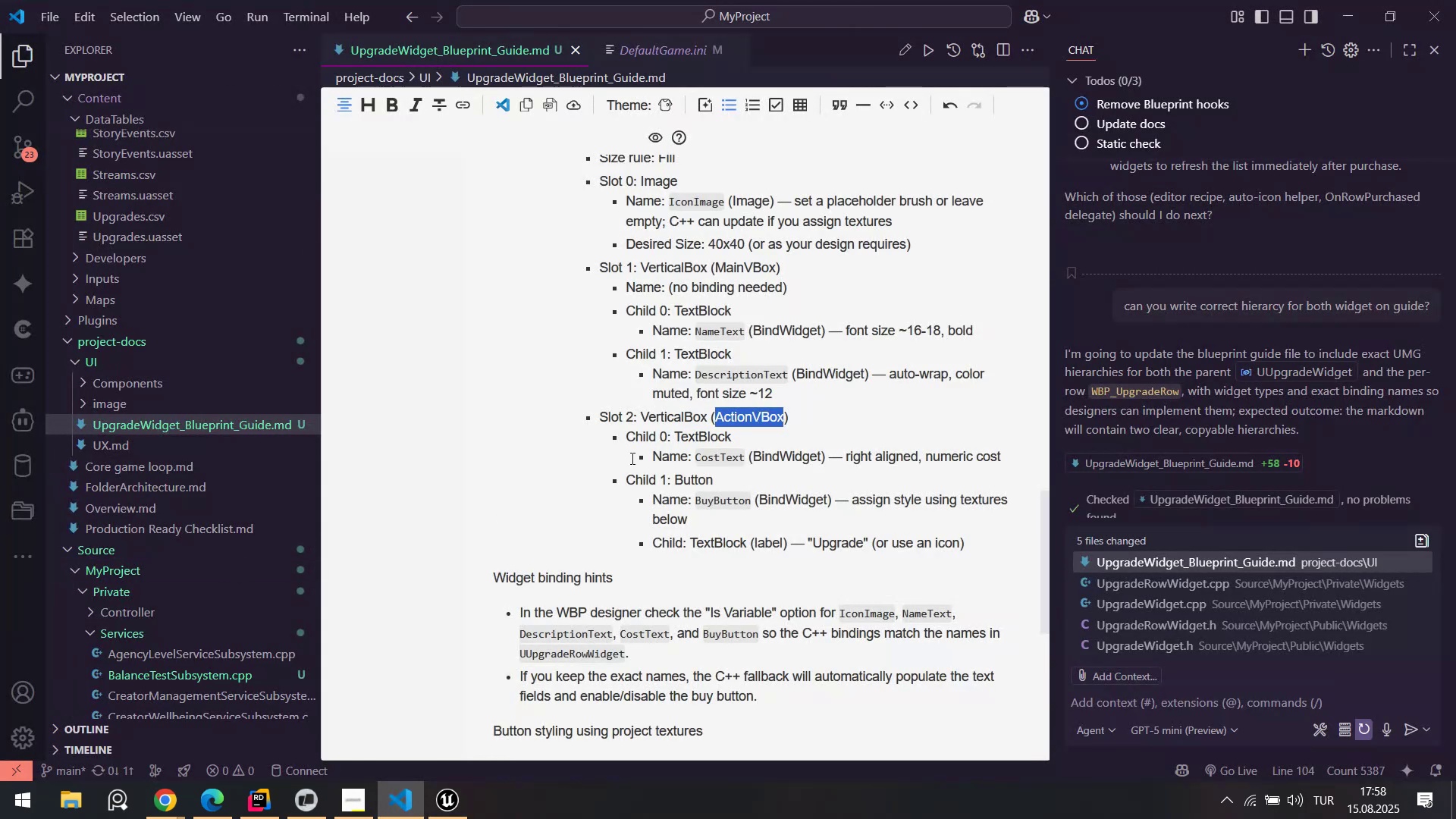 
key(Alt+AltLeft)
 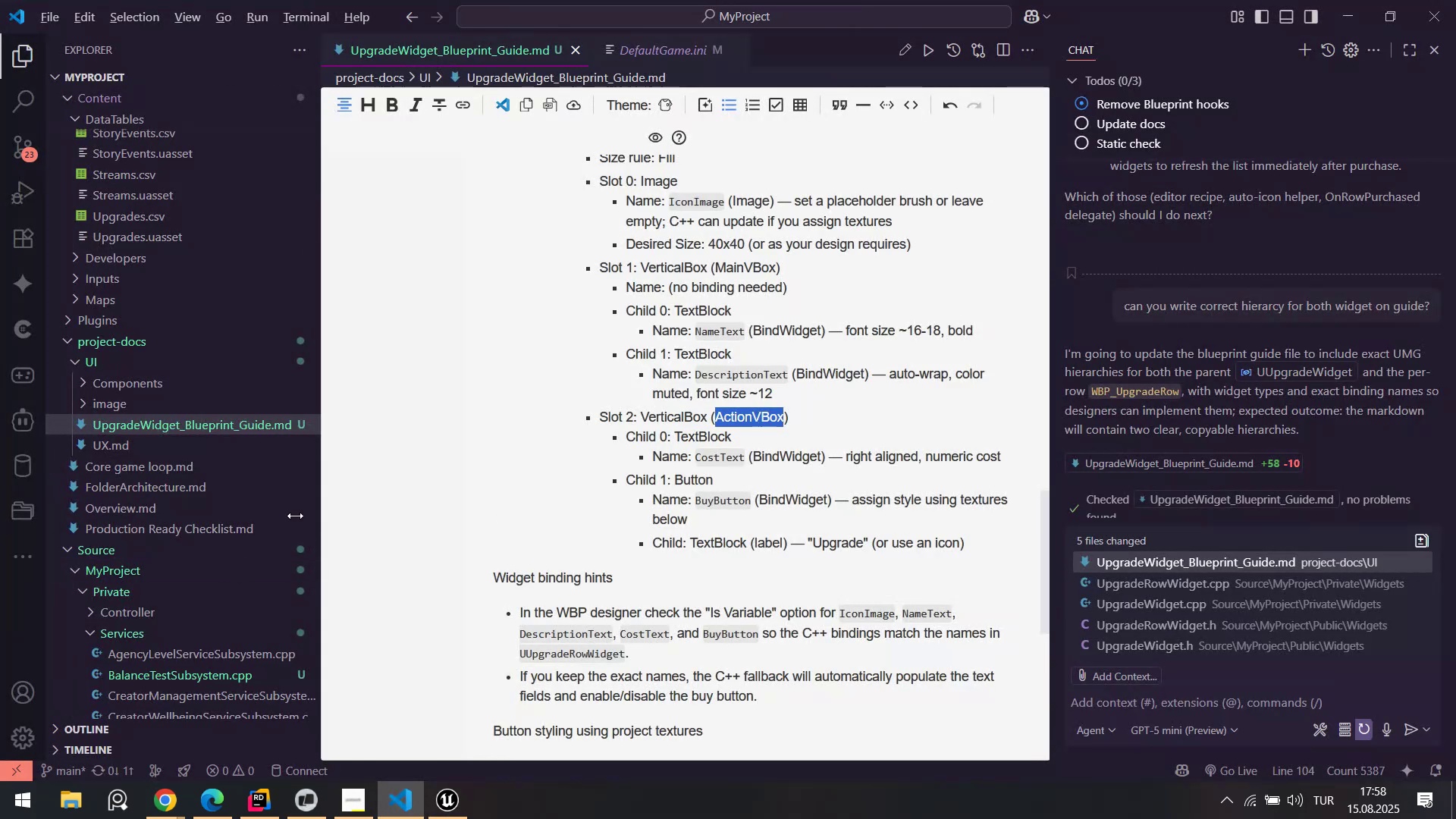 
key(Alt+Tab)
 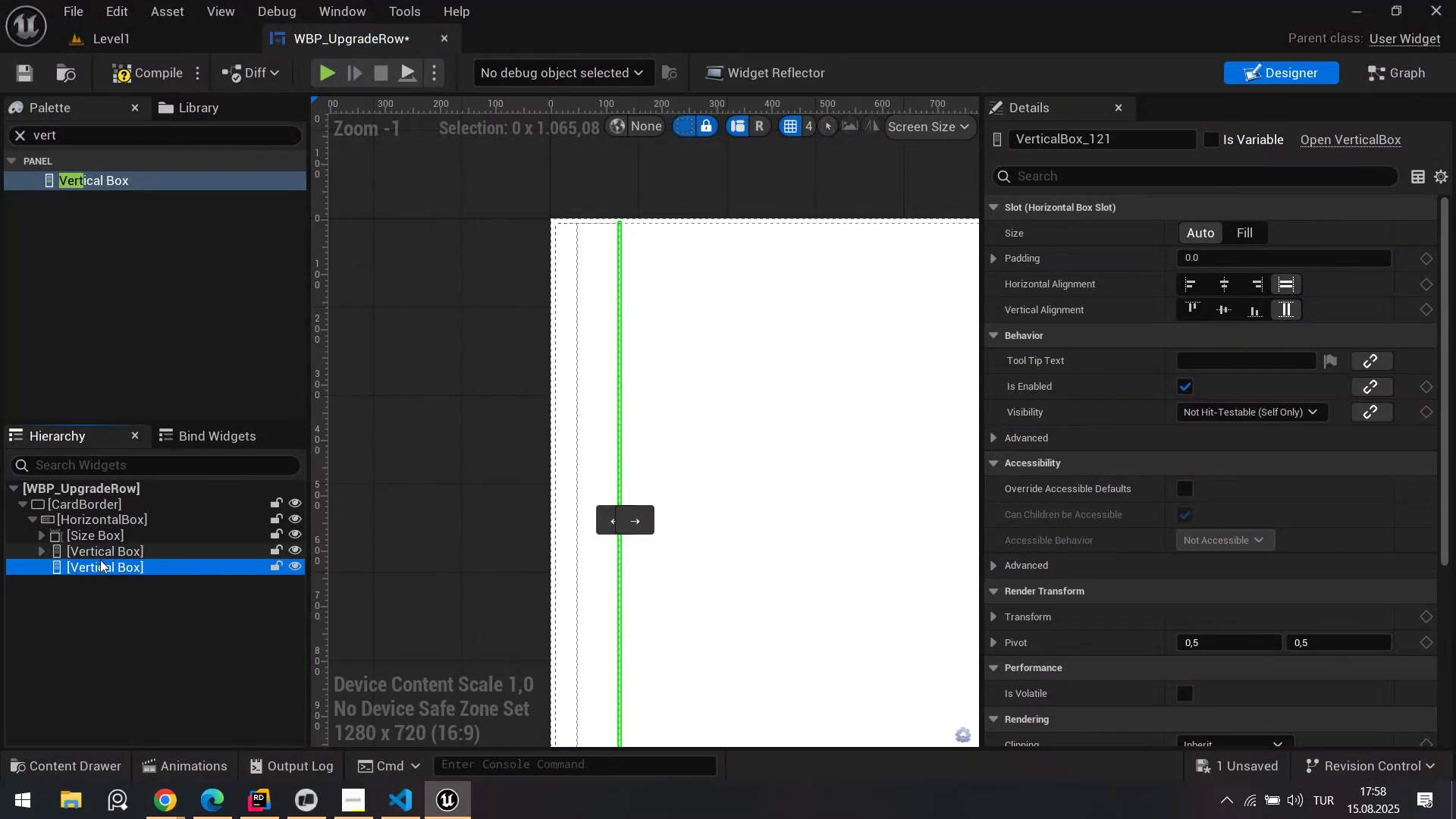 
left_click([103, 566])
 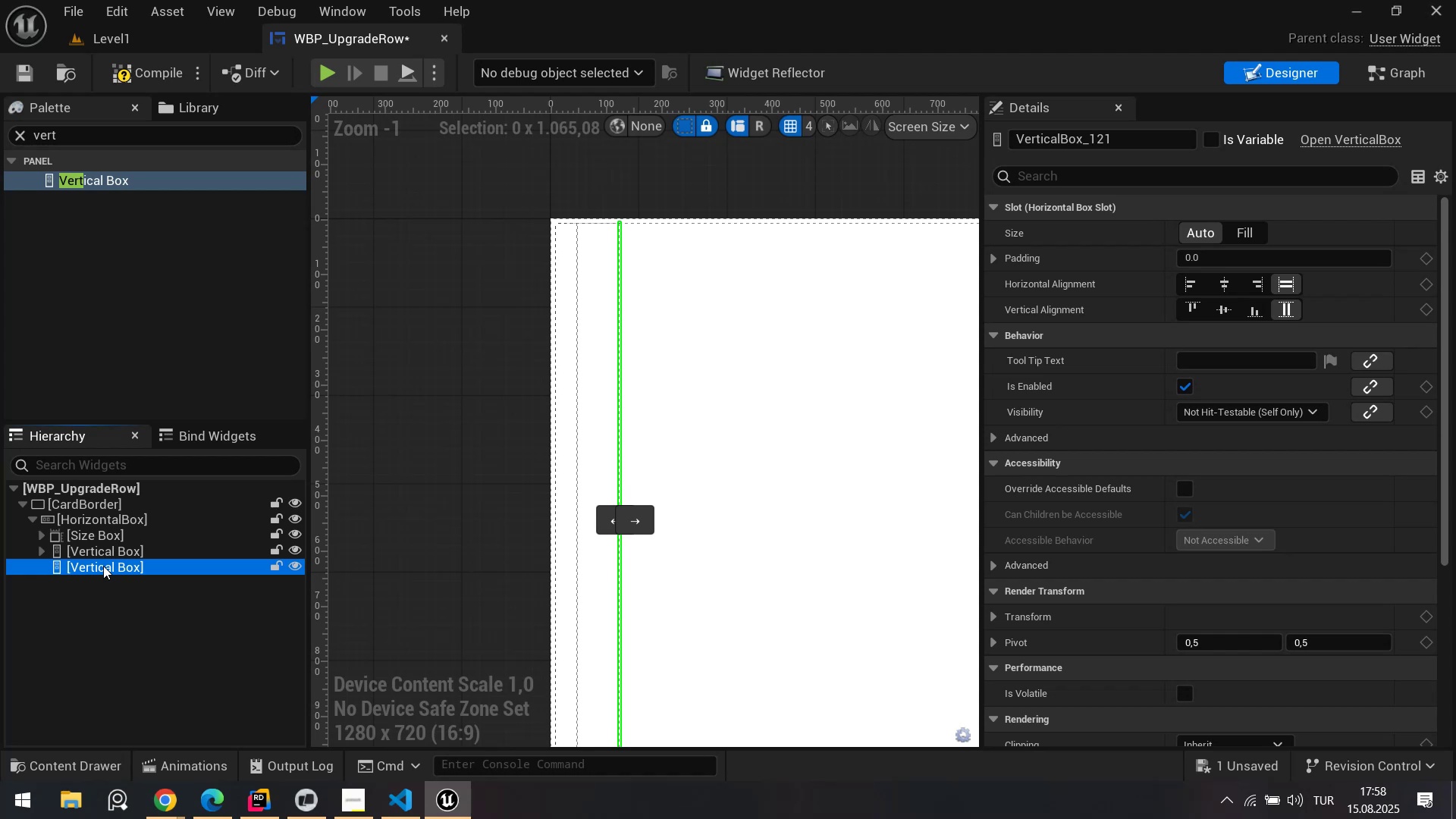 
key(F2)
 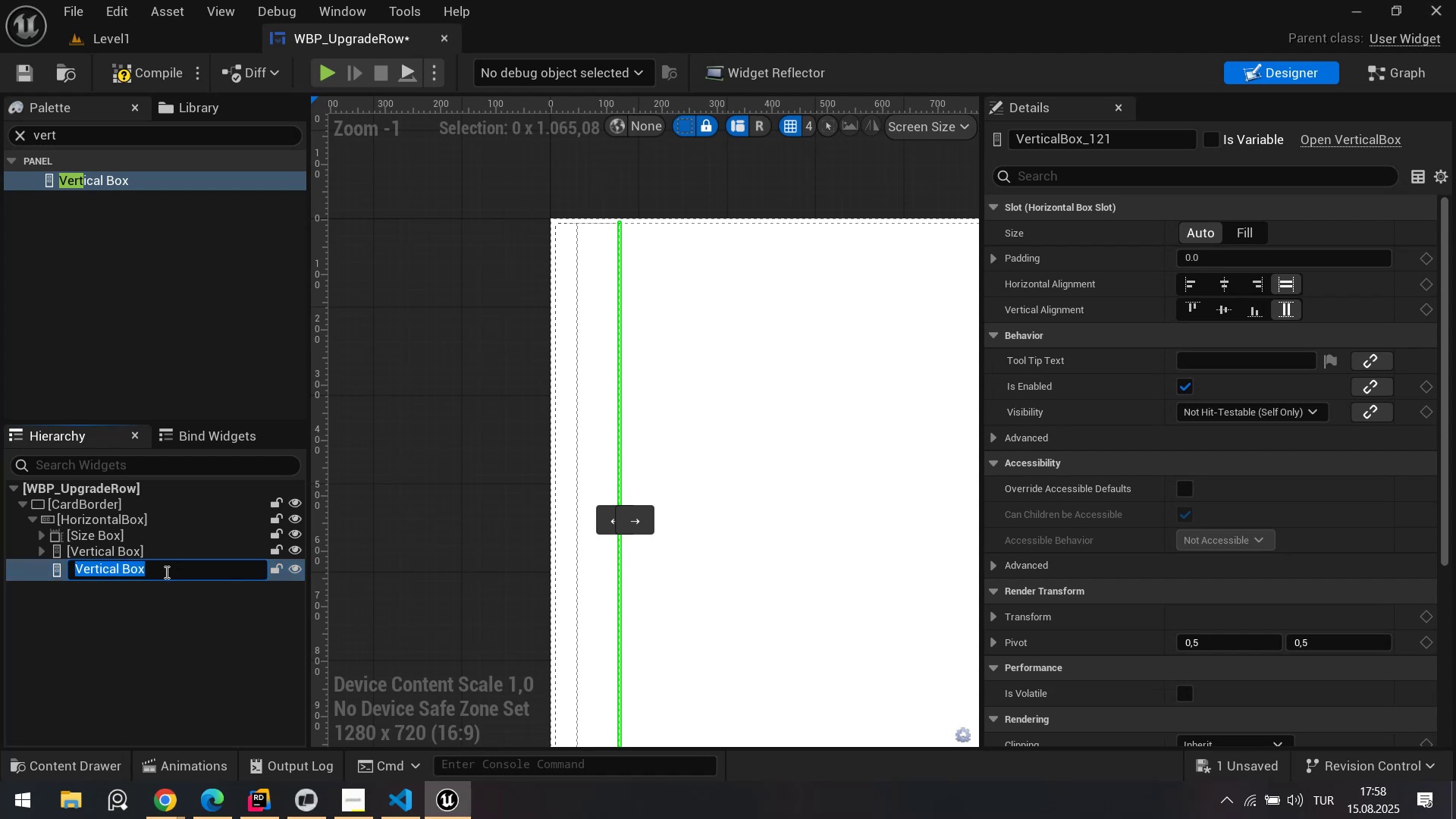 
key(Control+ControlLeft)
 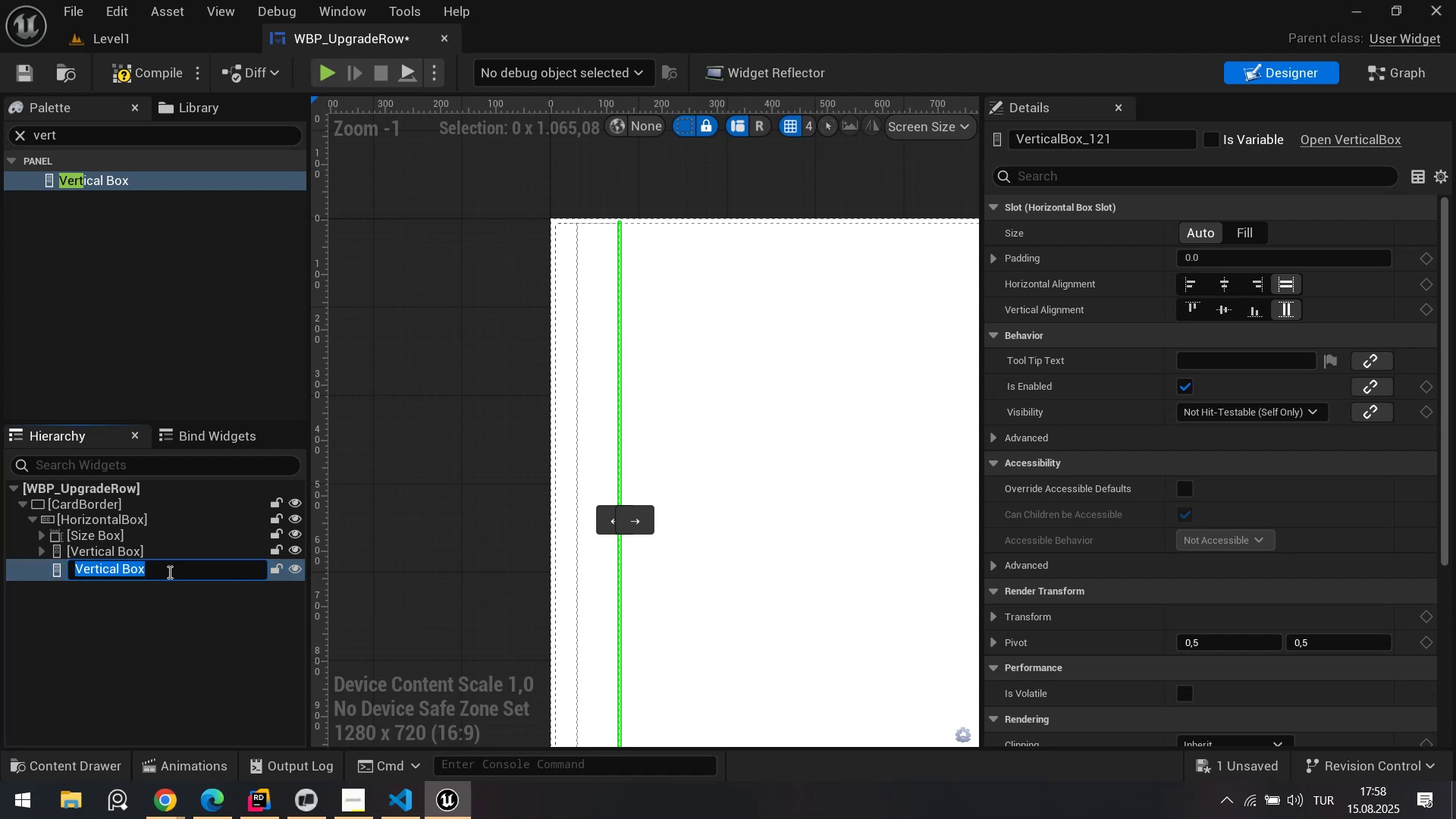 
key(Control+V)
 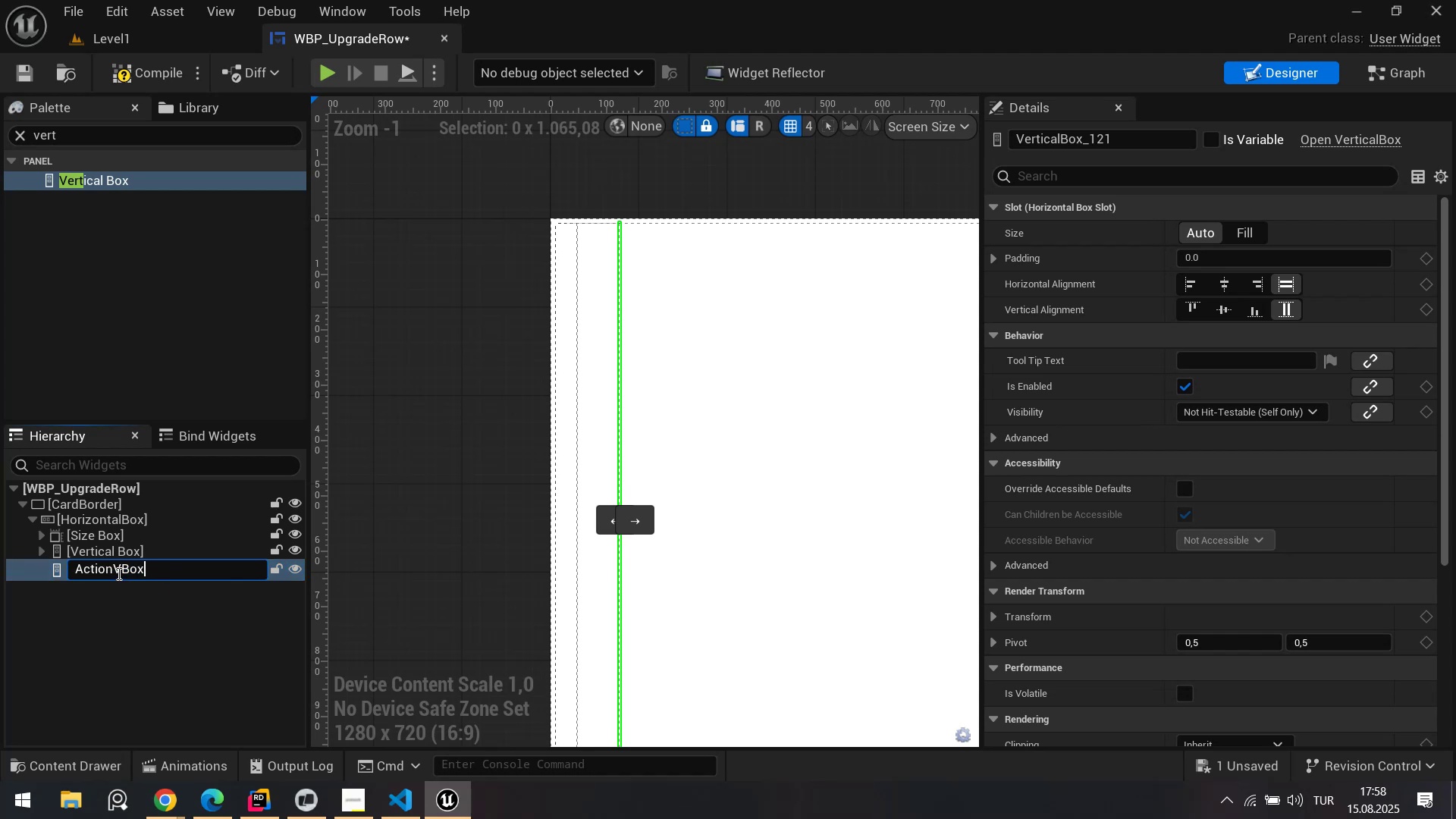 
key(Enter)
 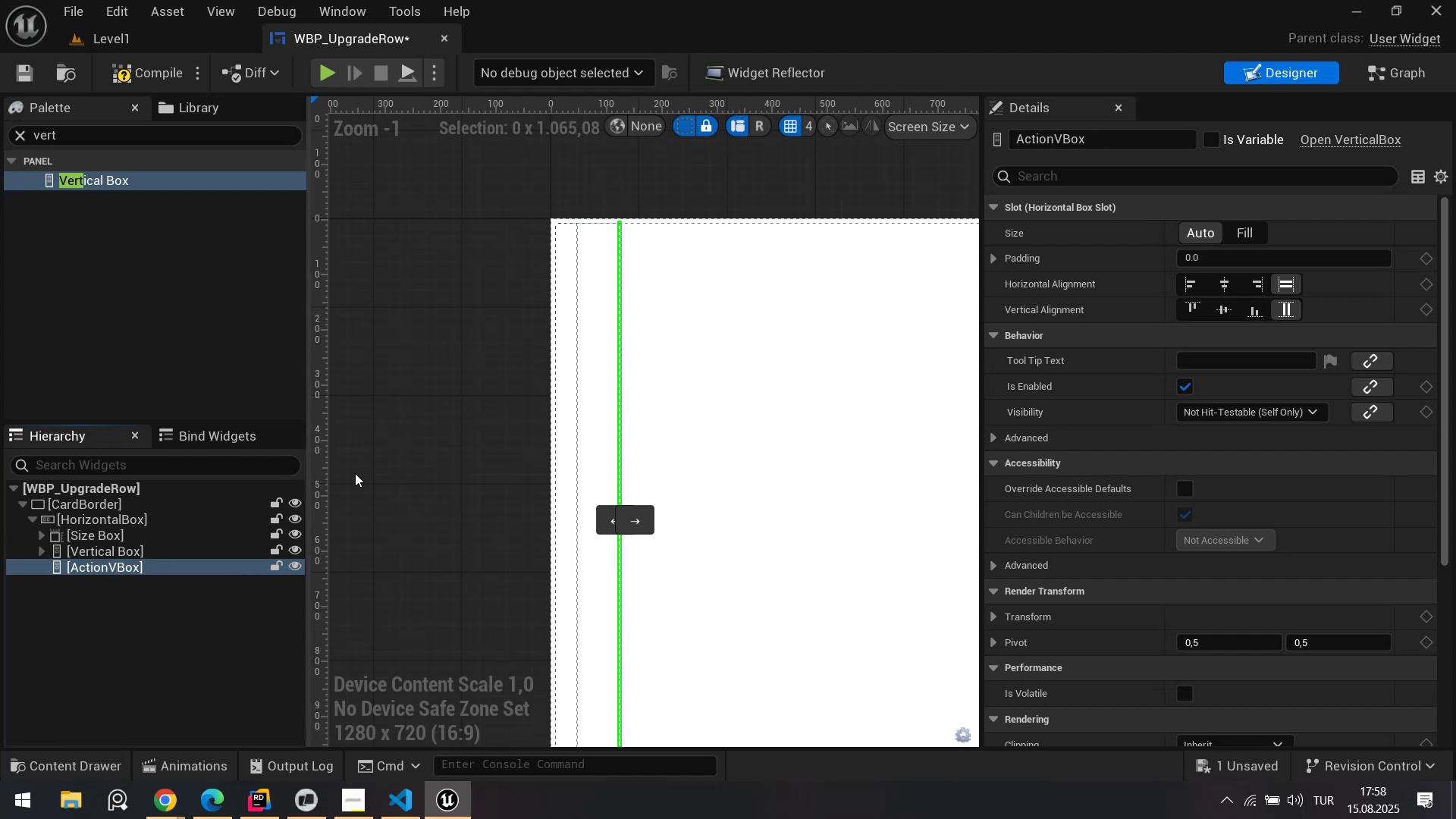 
key(Alt+AltLeft)
 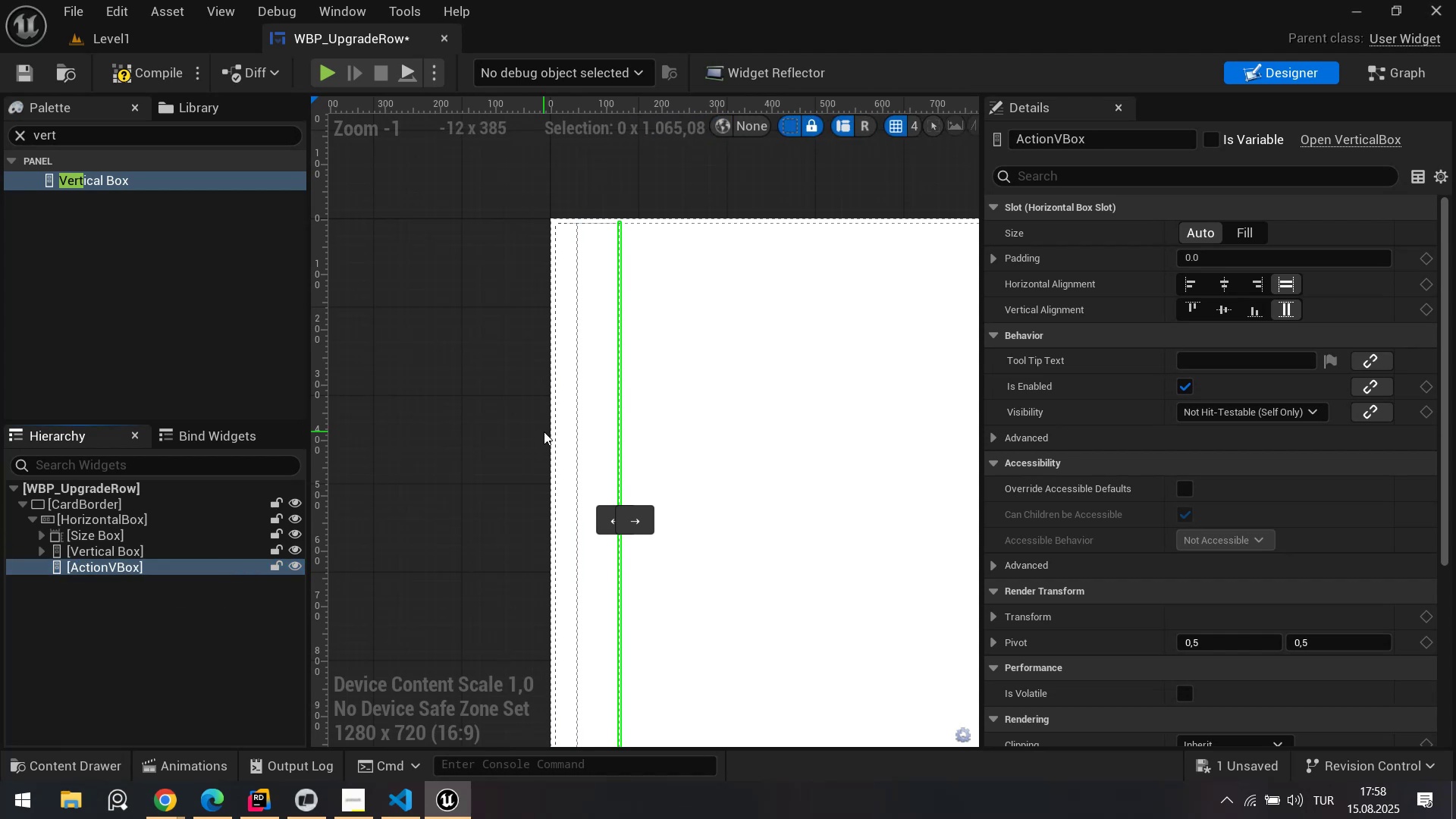 
key(Alt+Tab)
 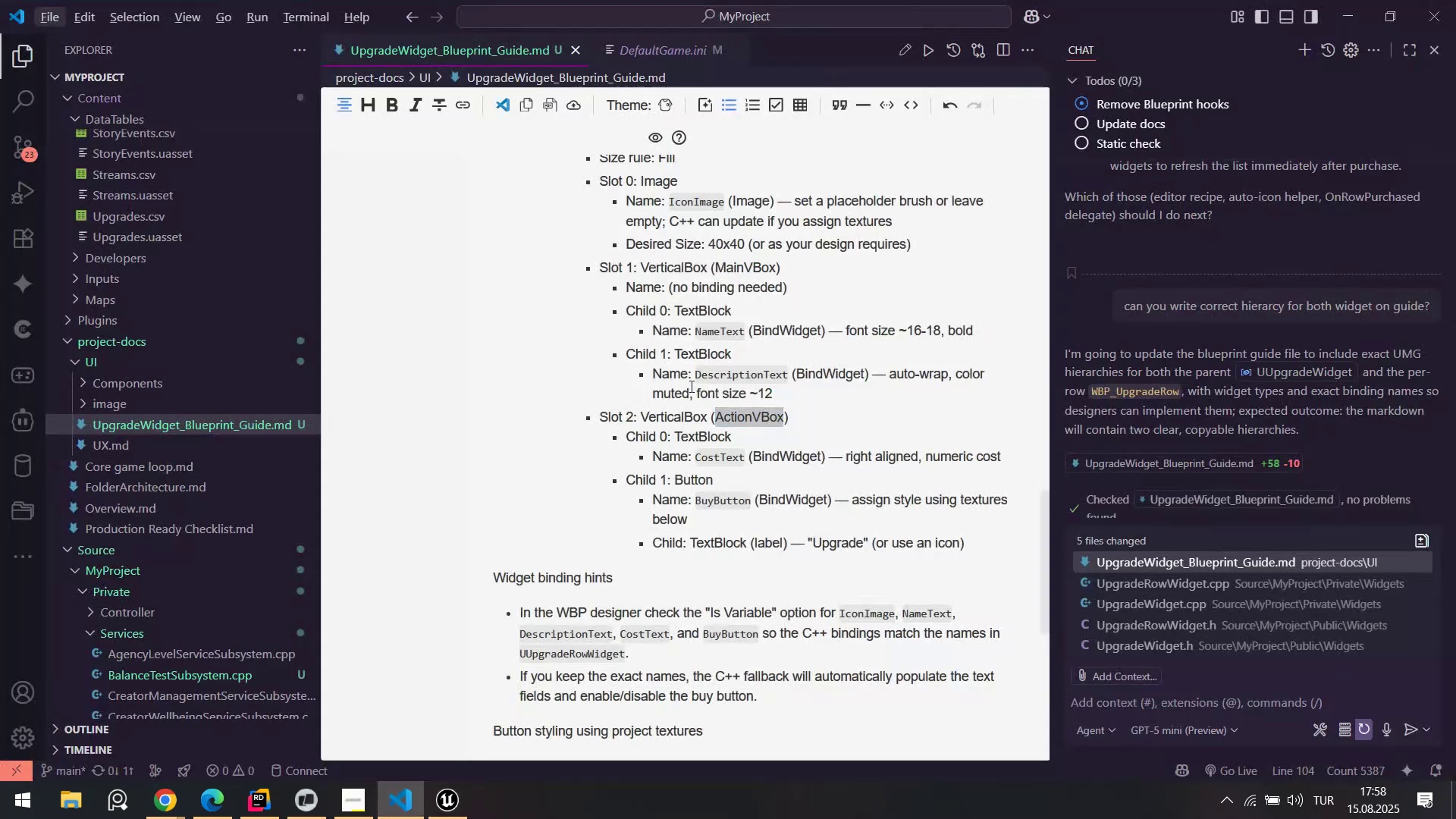 
scroll: coordinate [723, 369], scroll_direction: up, amount: 1.0
 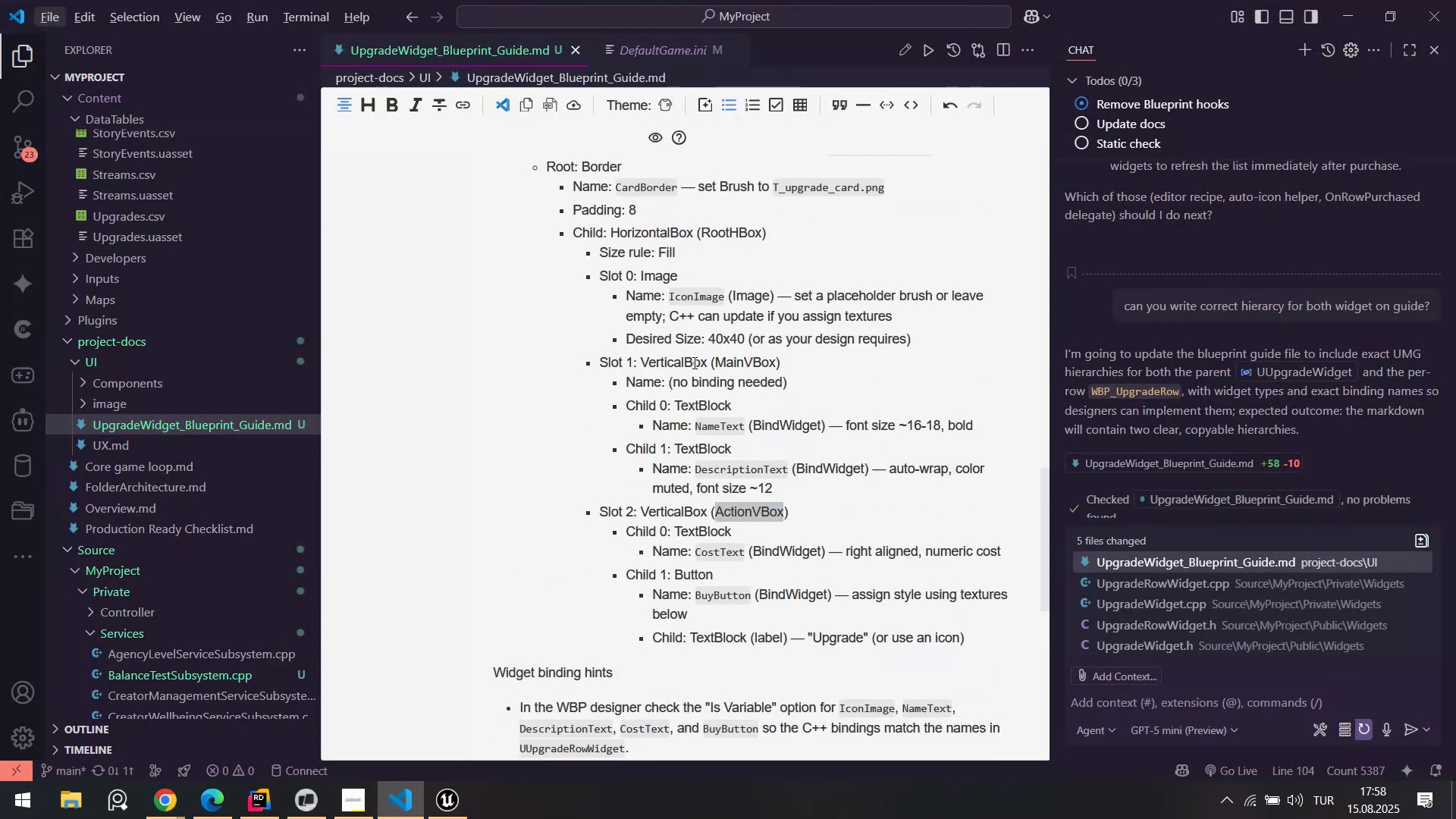 
left_click([737, 361])
 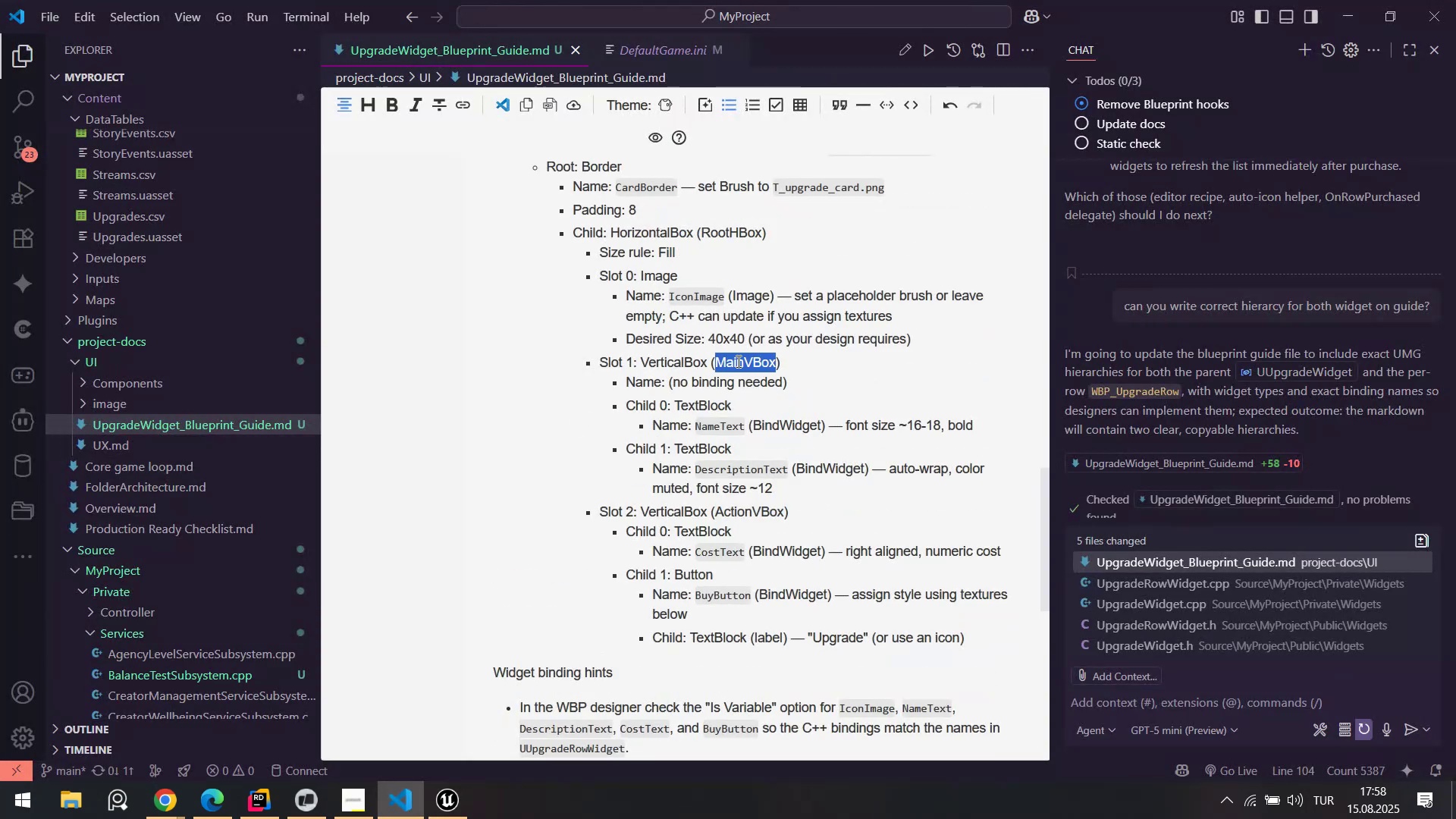 
key(Control+ControlLeft)
 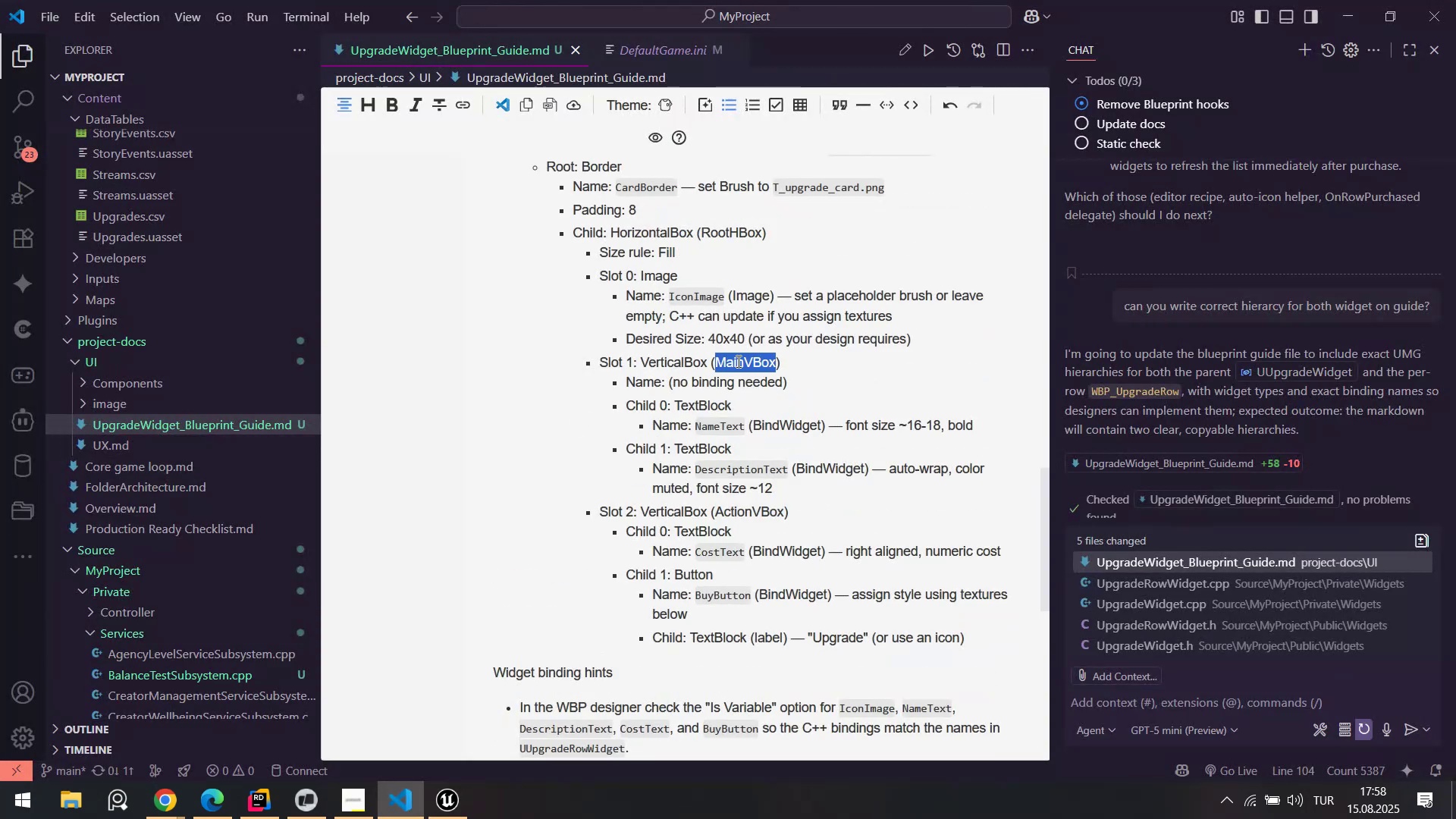 
double_click([737, 361])
 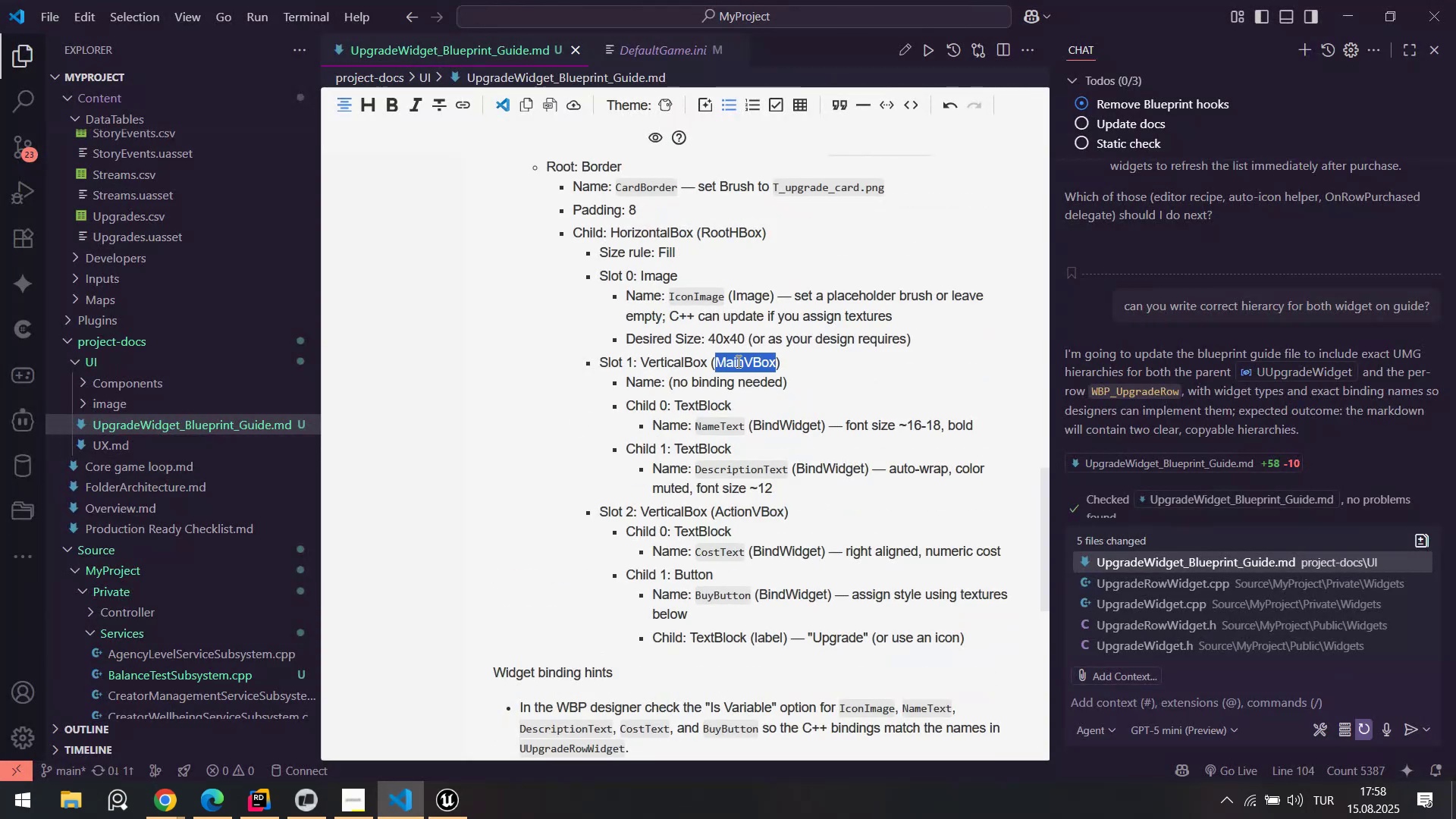 
key(Control+C)
 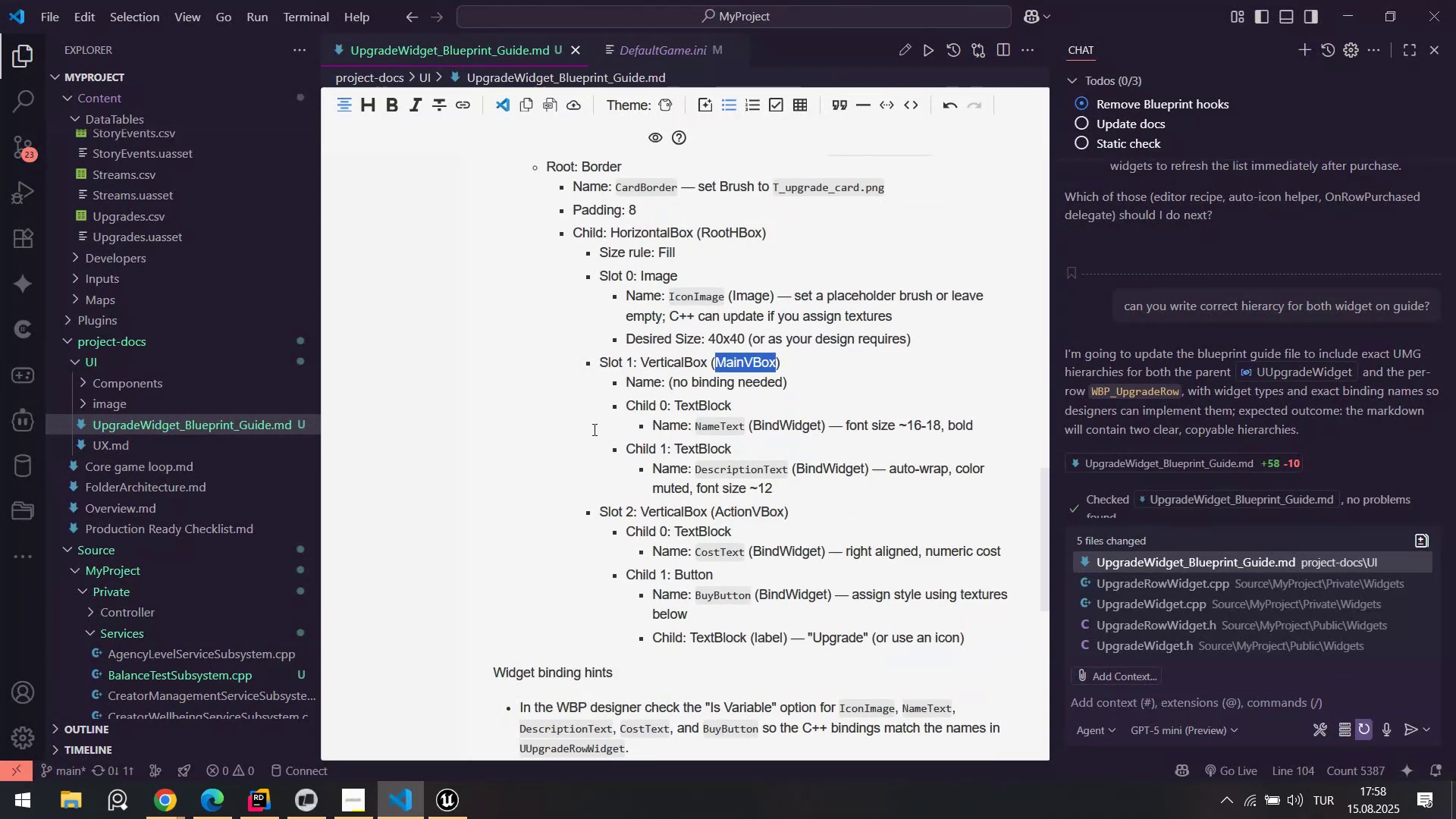 
key(Alt+AltLeft)
 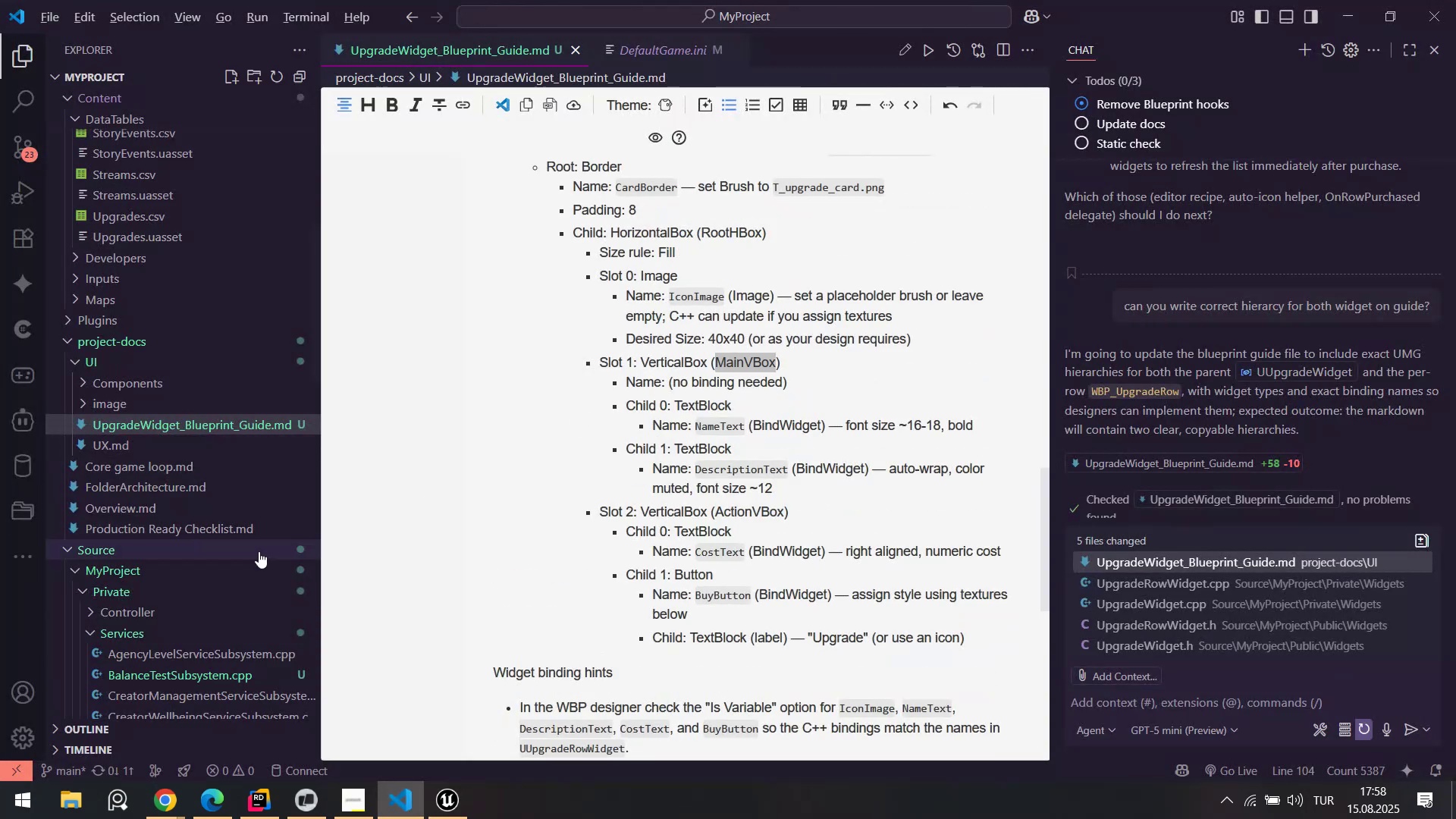 
key(Alt+Tab)
 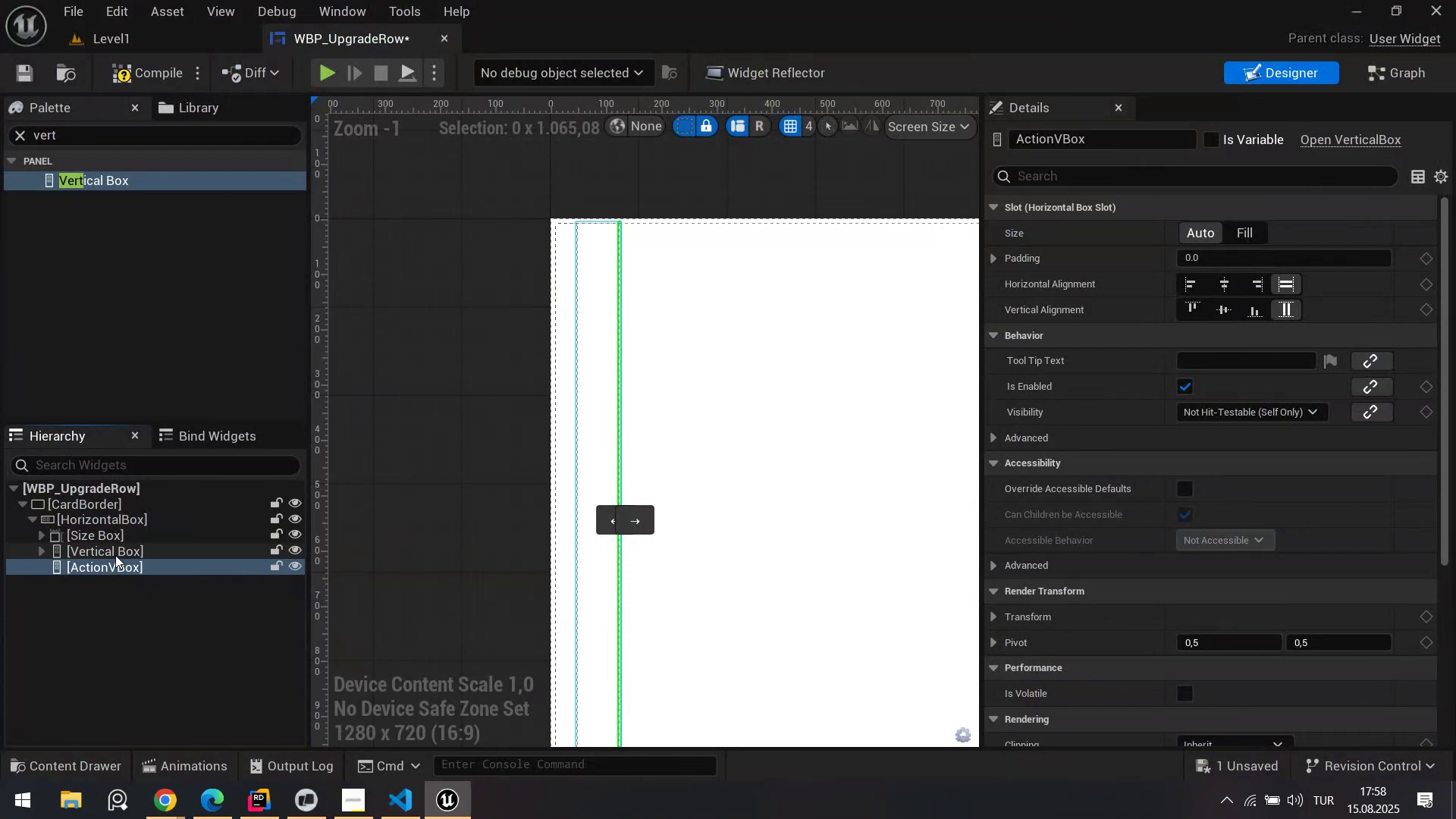 
left_click([115, 555])
 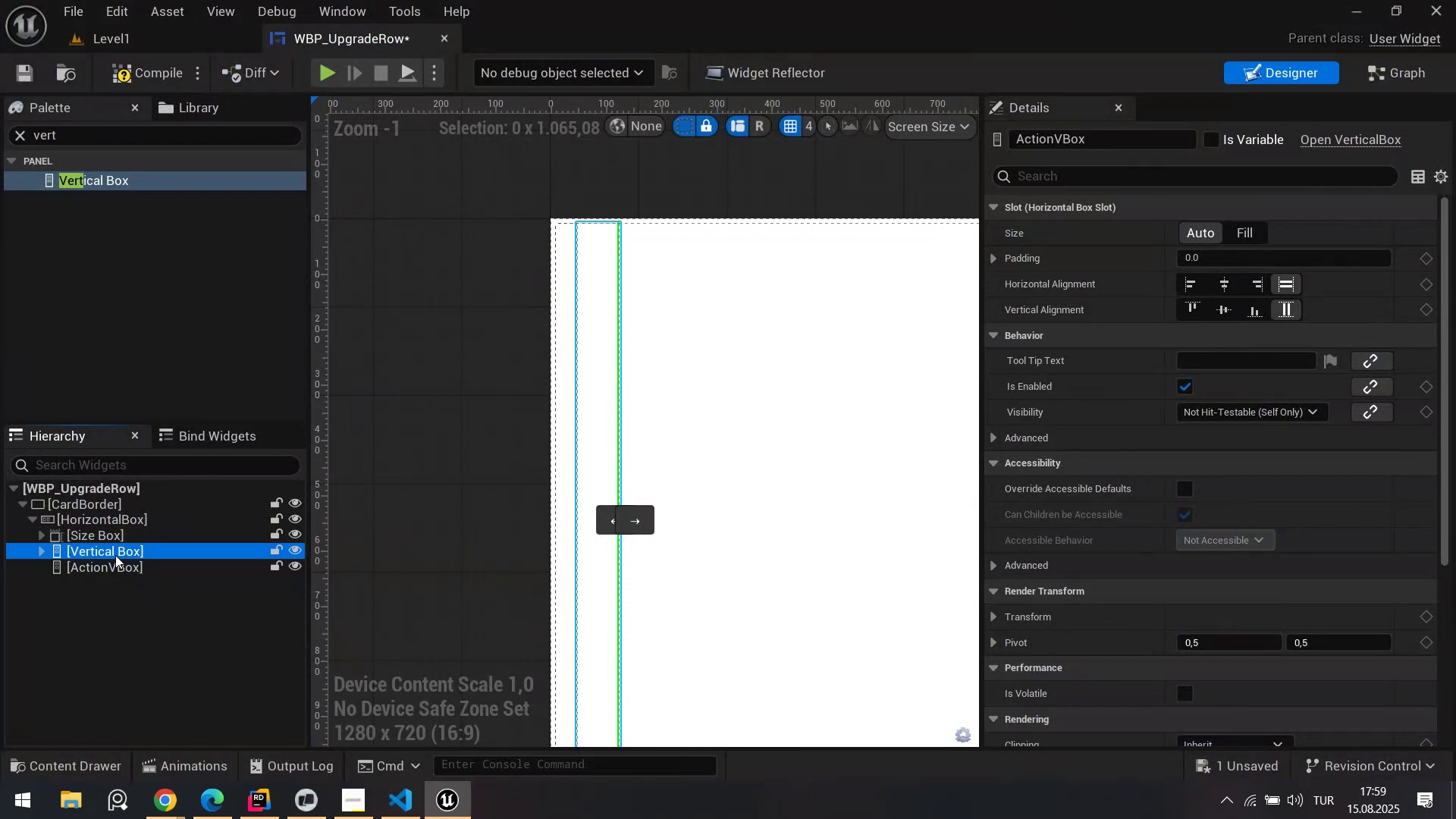 
key(F2)
 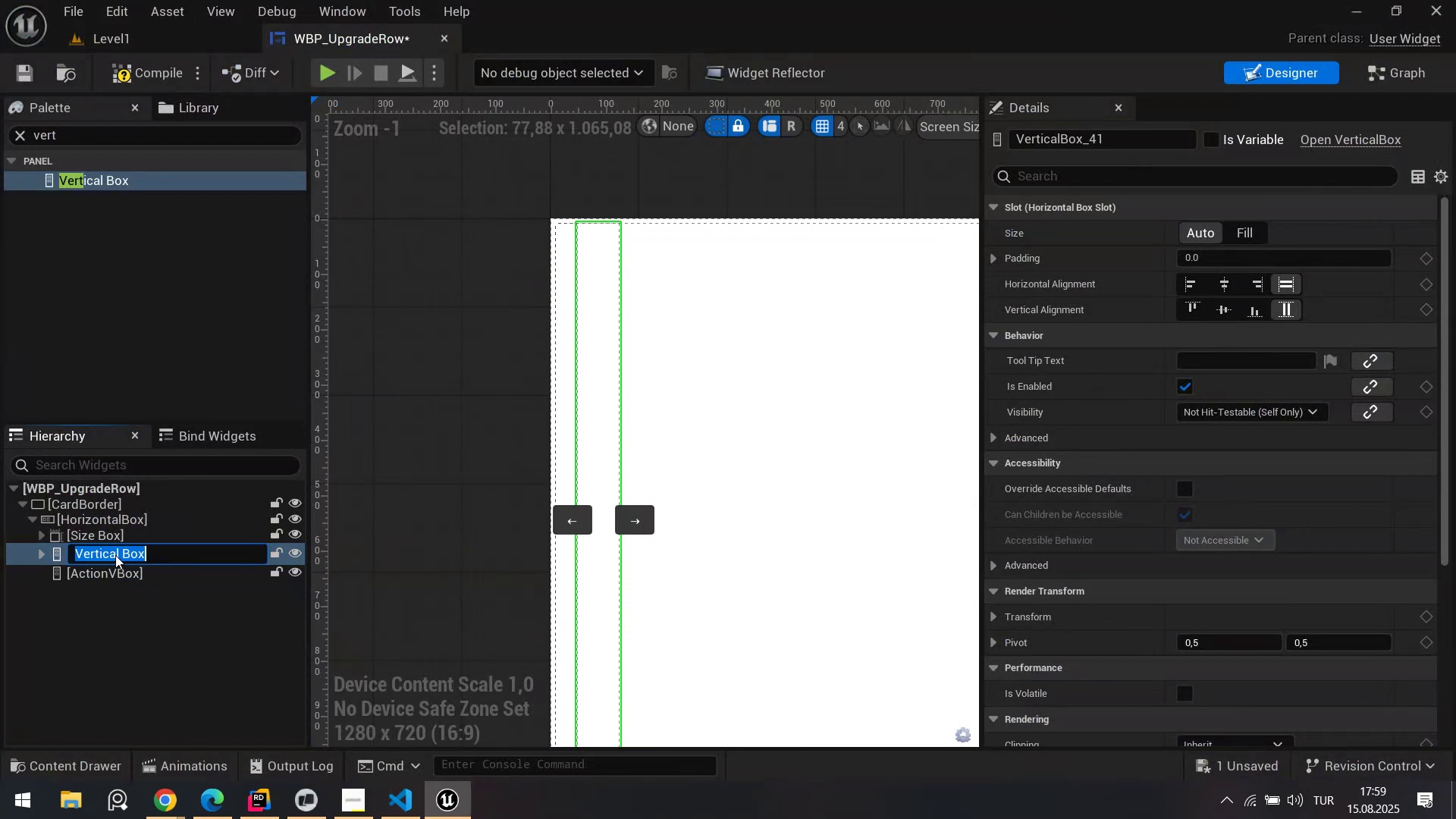 
key(Control+ControlLeft)
 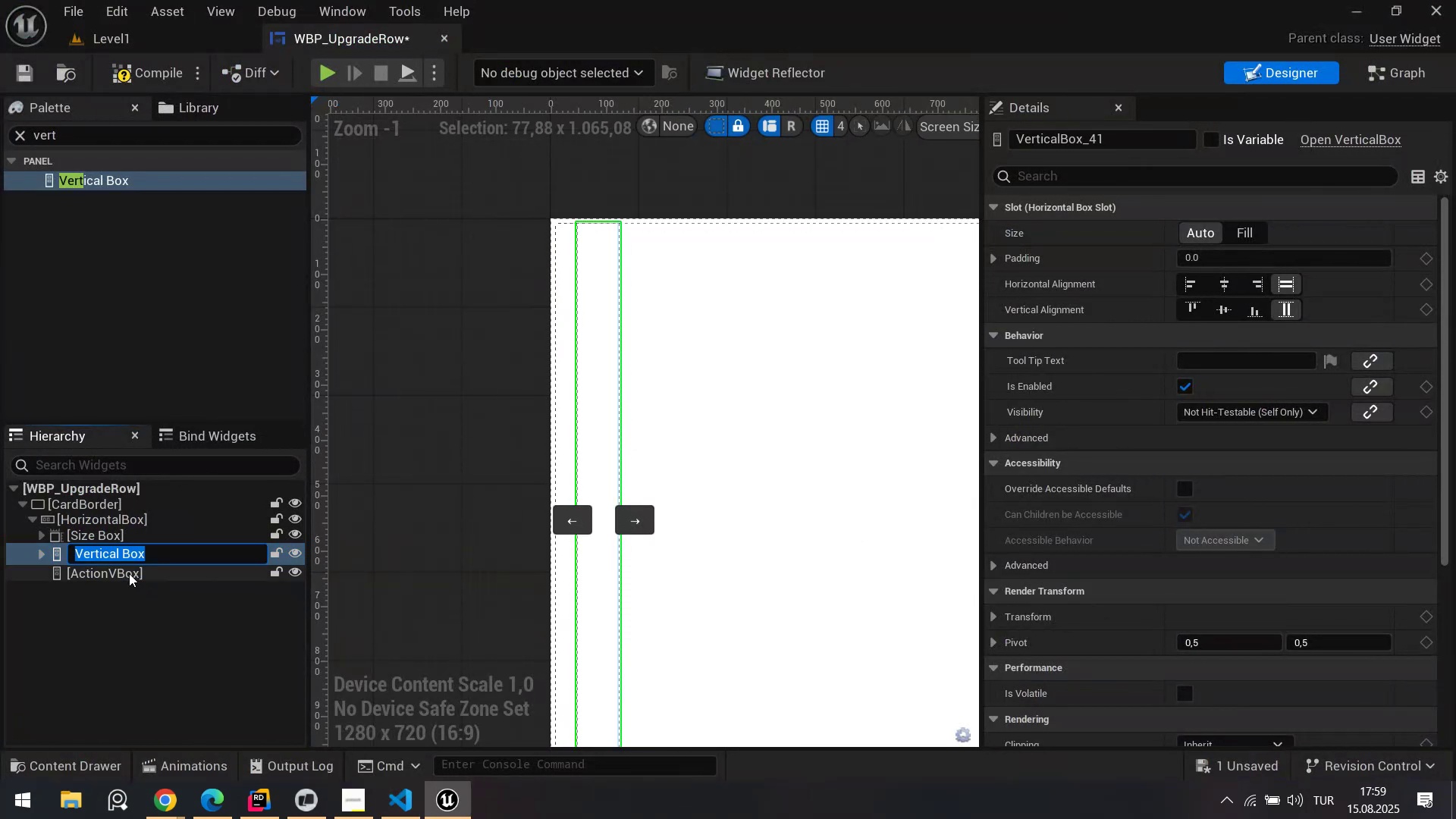 
key(Control+V)
 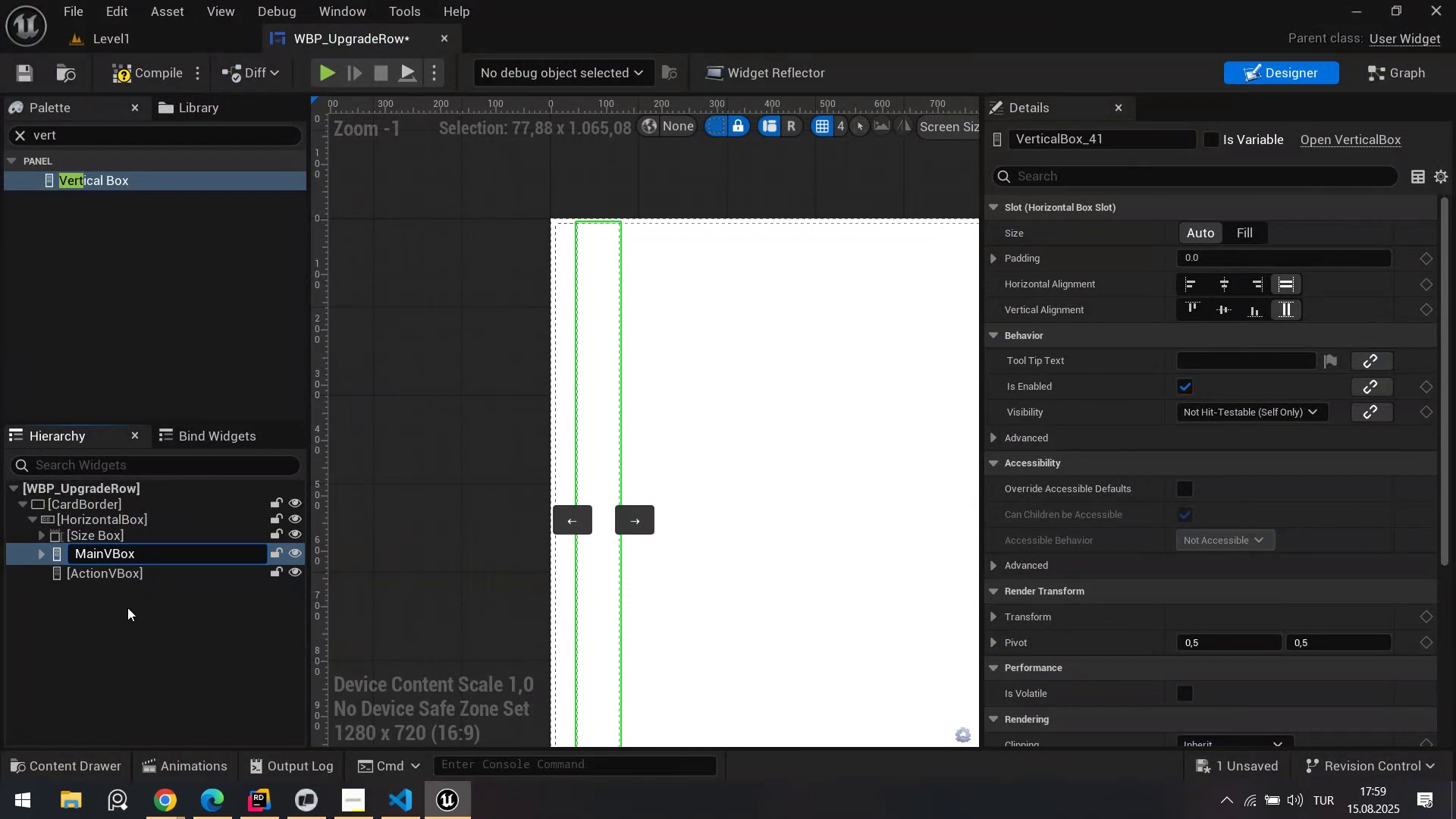 
left_click([127, 607])
 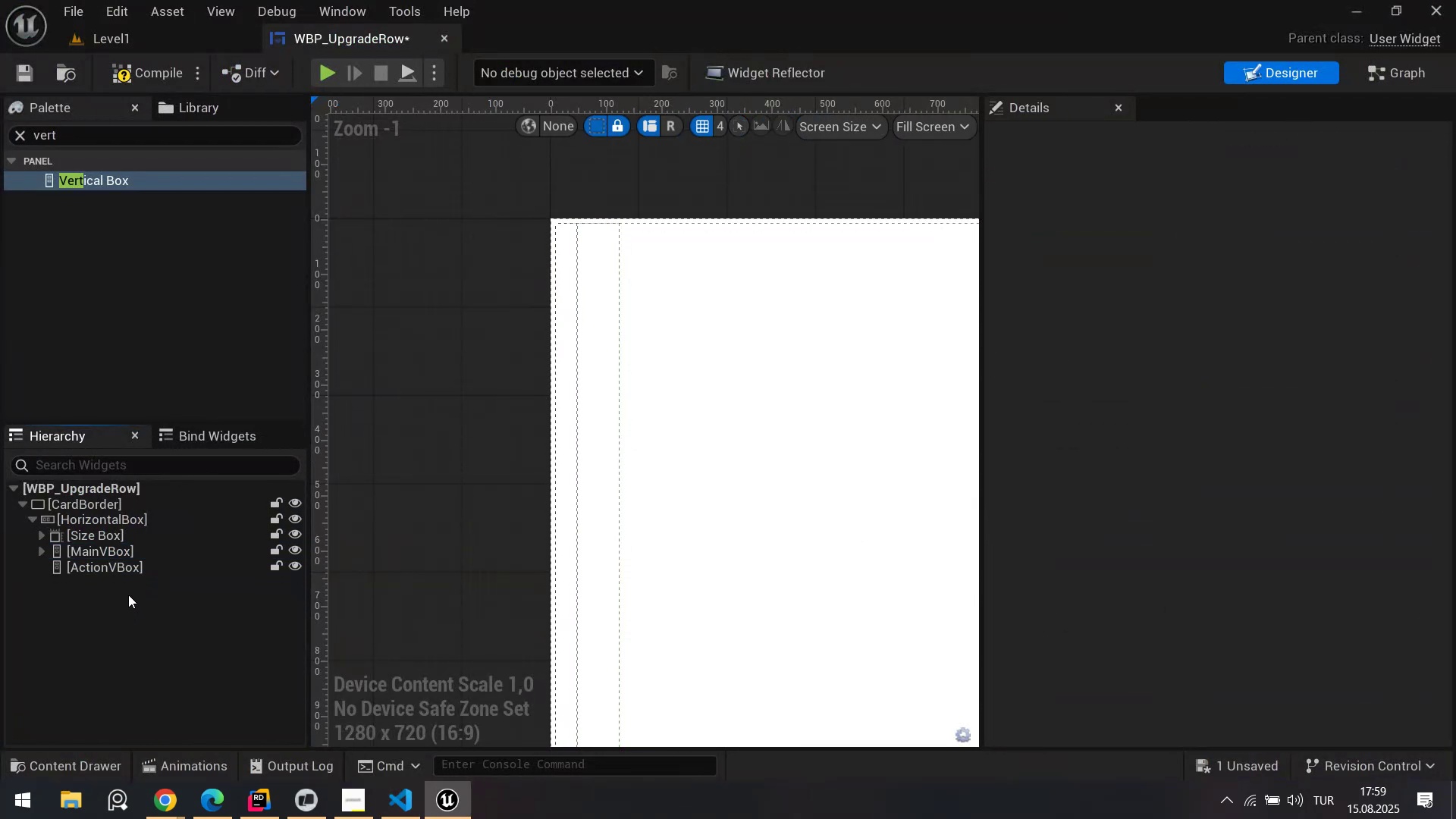 
key(Alt+AltLeft)
 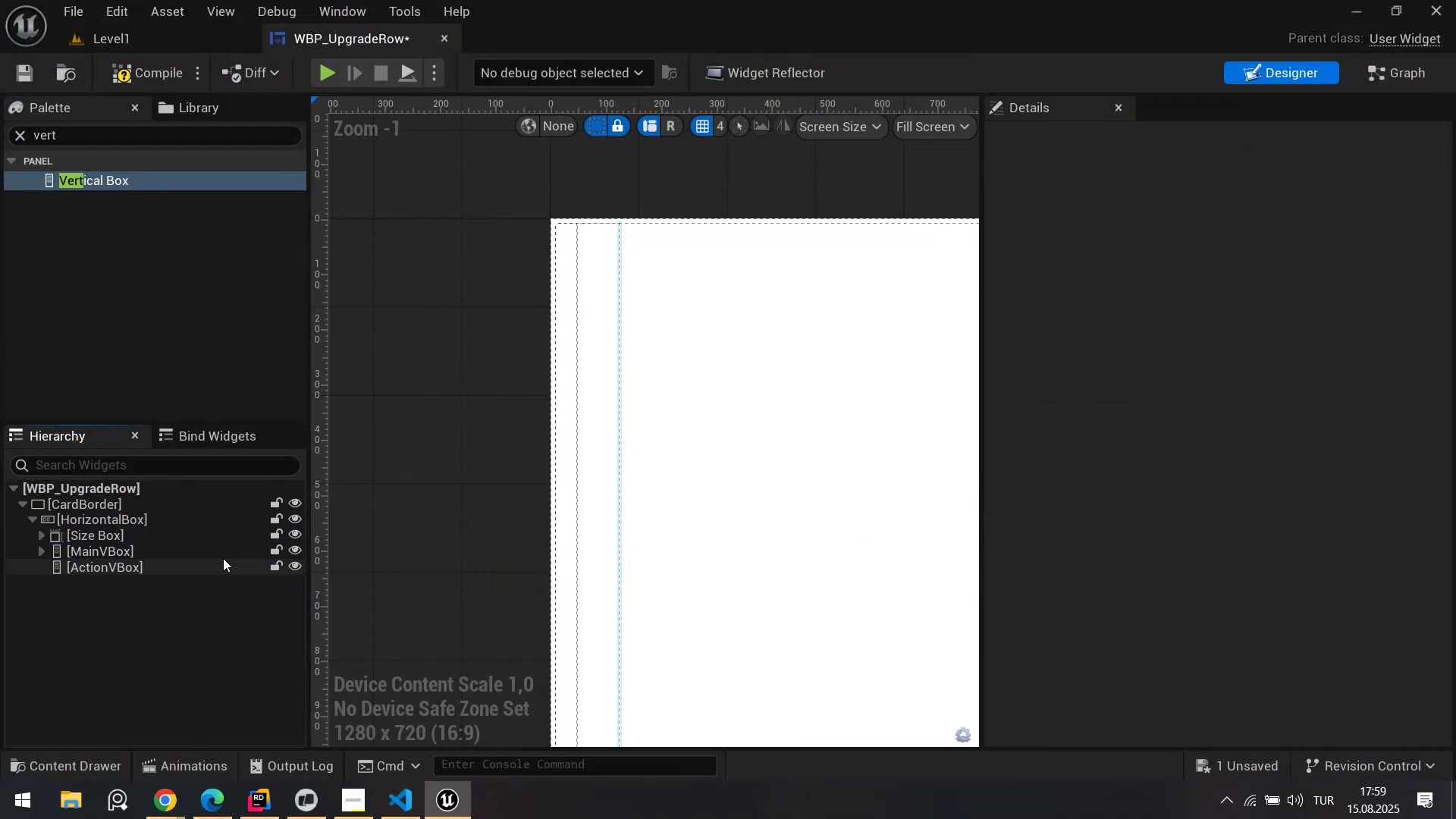 
key(Alt+Tab)
 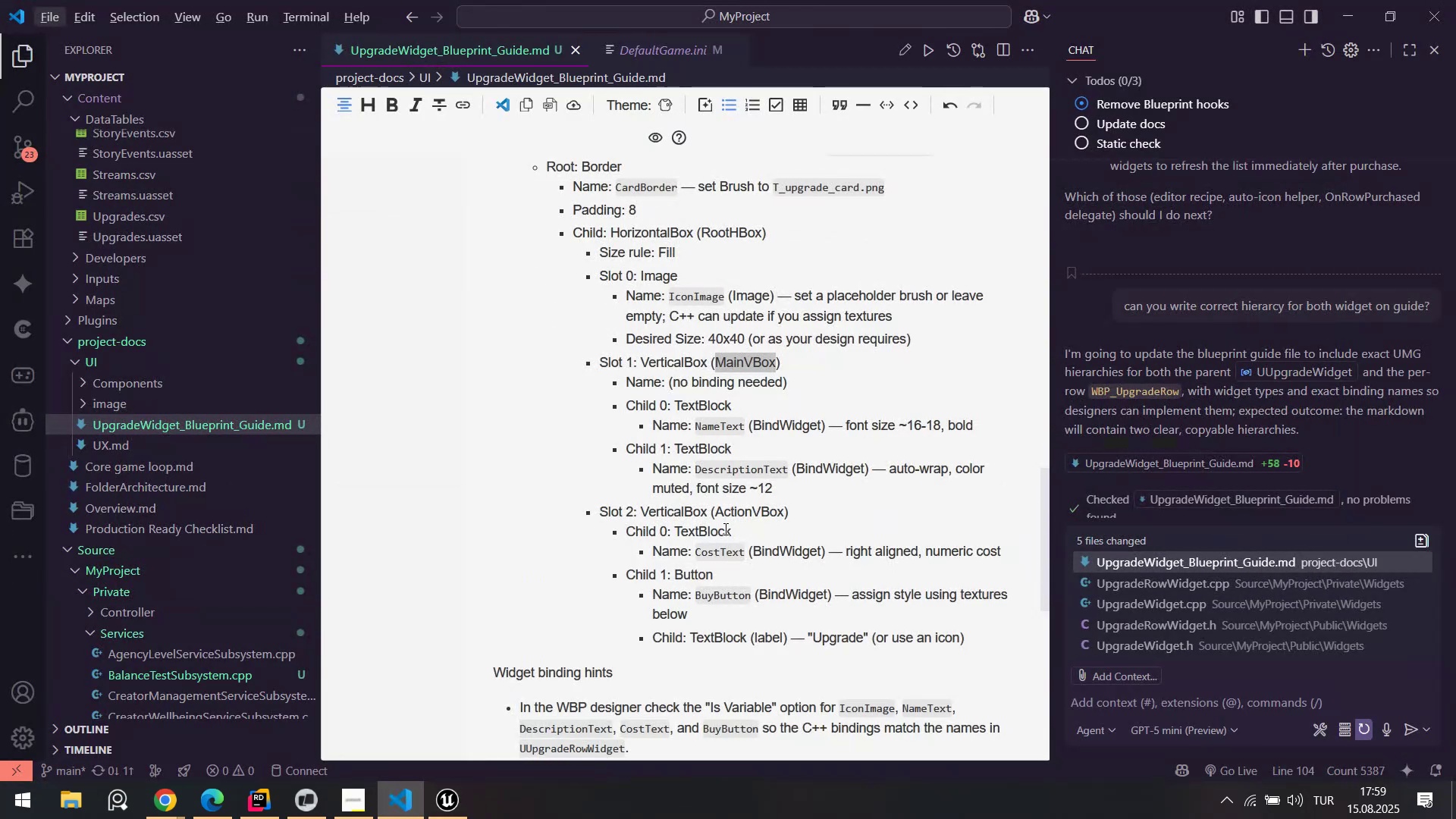 
double_click([708, 542])
 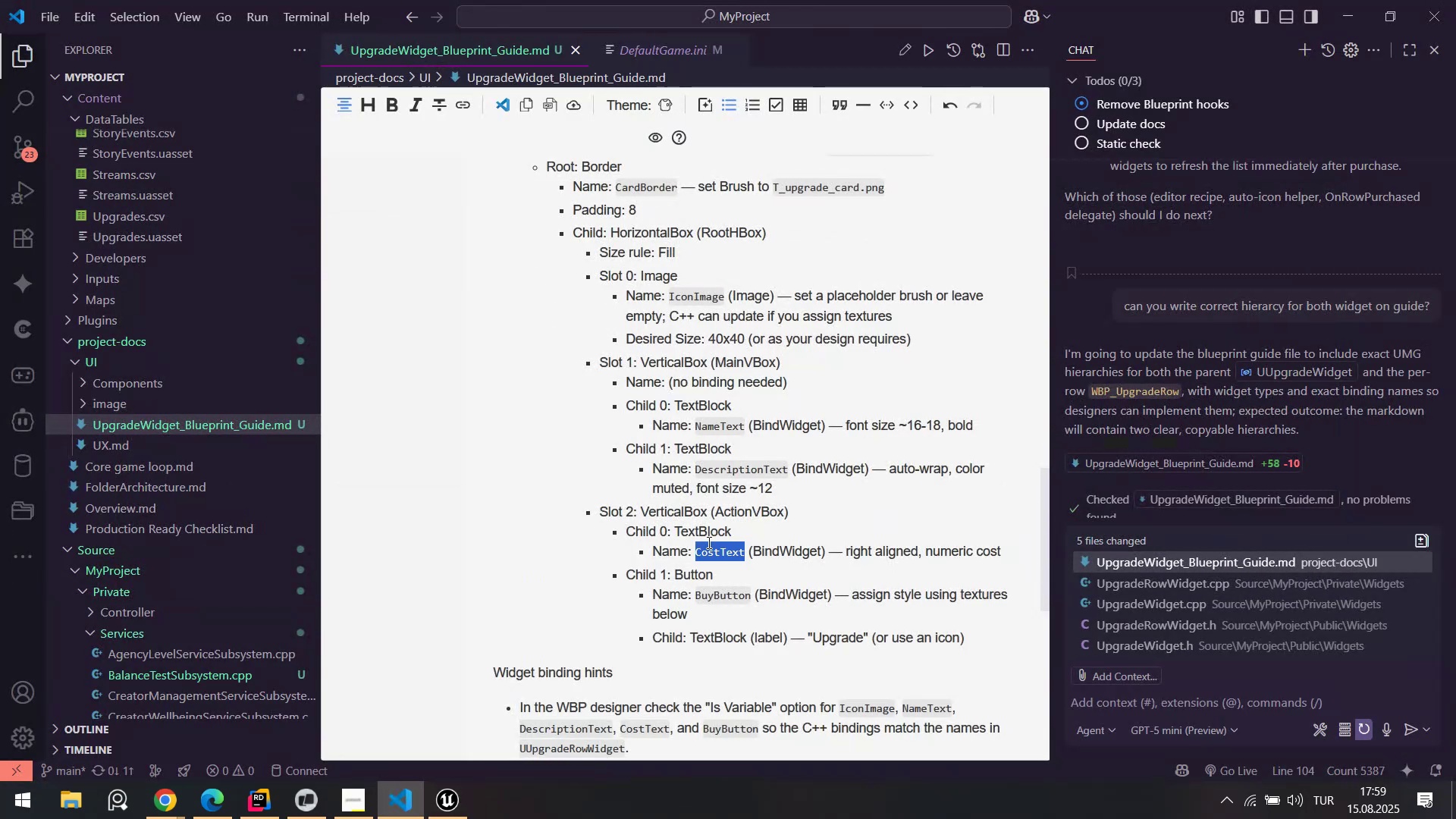 
key(Control+C)
 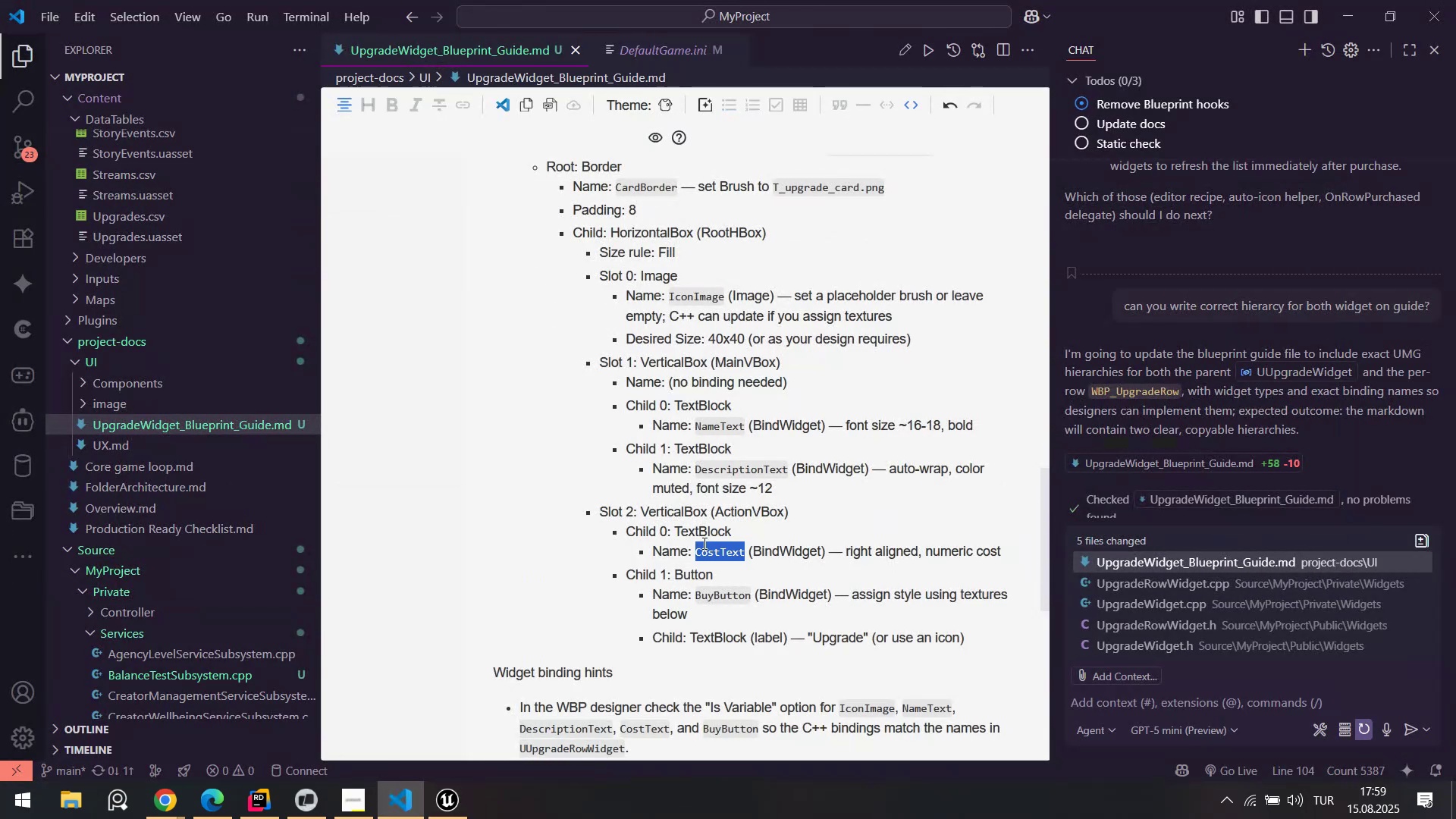 
key(Alt+AltLeft)
 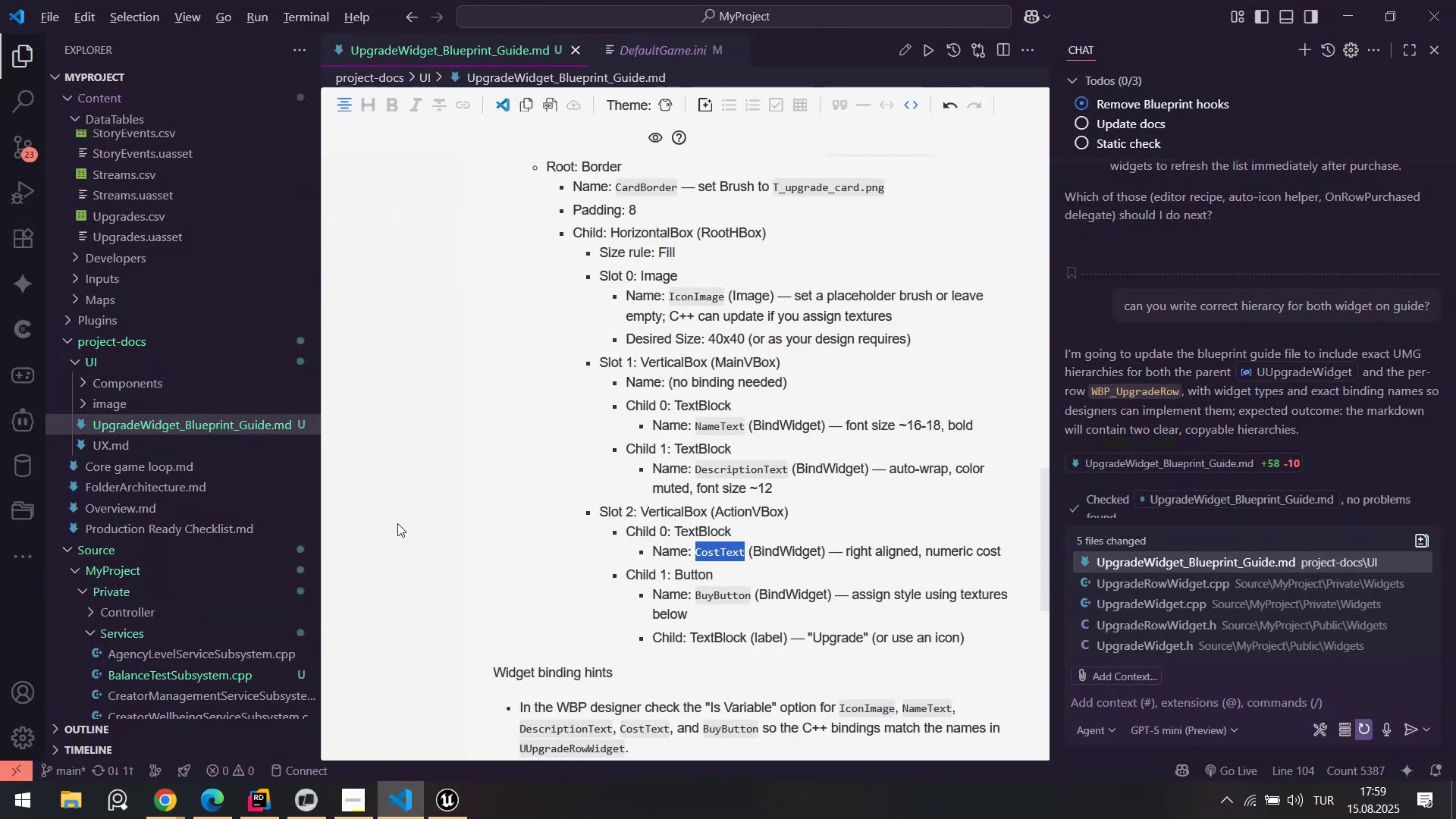 
key(Tab)
type(text)
 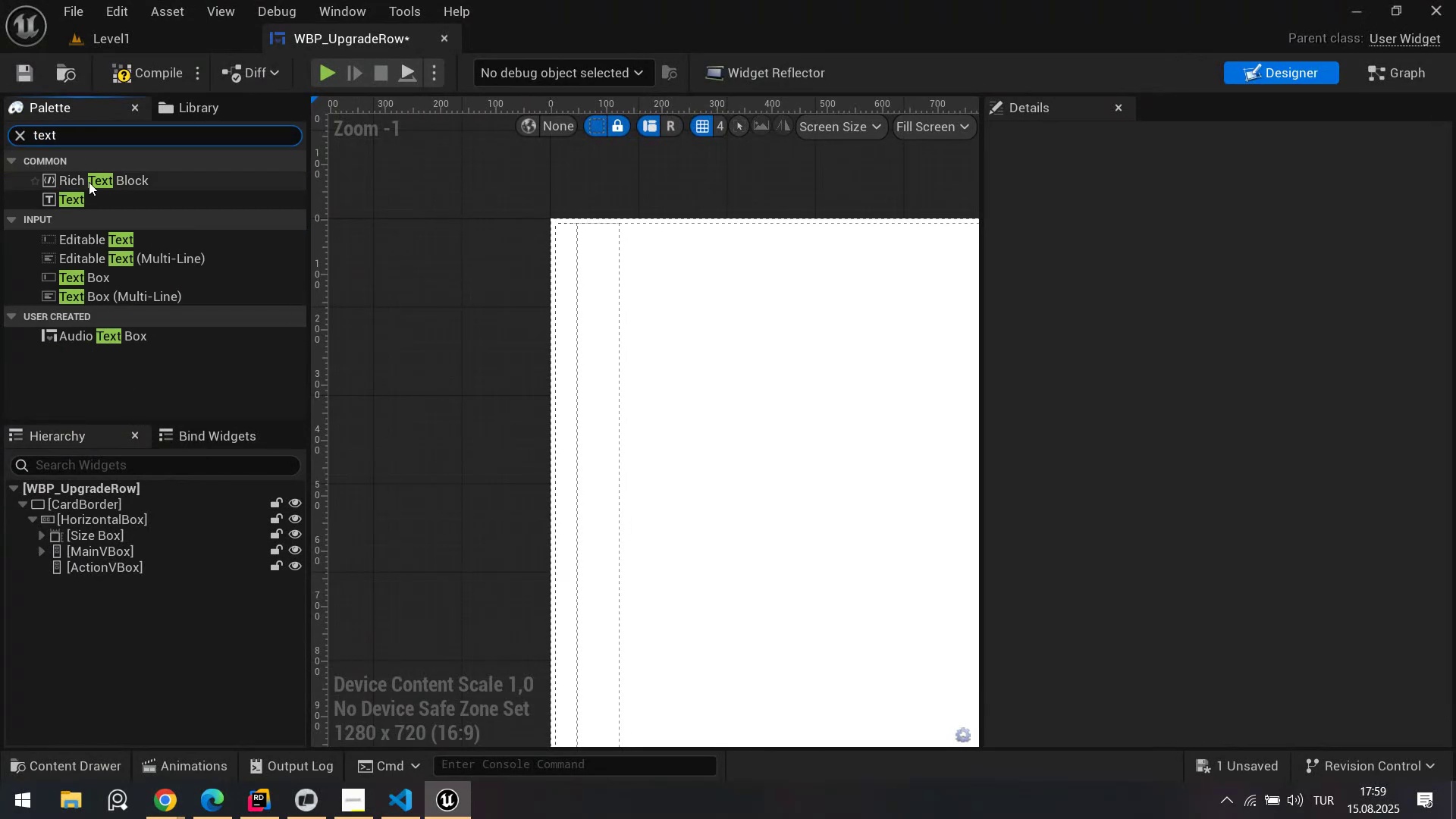 
left_click_drag(start_coordinate=[71, 132], to_coordinate=[0, 132])
 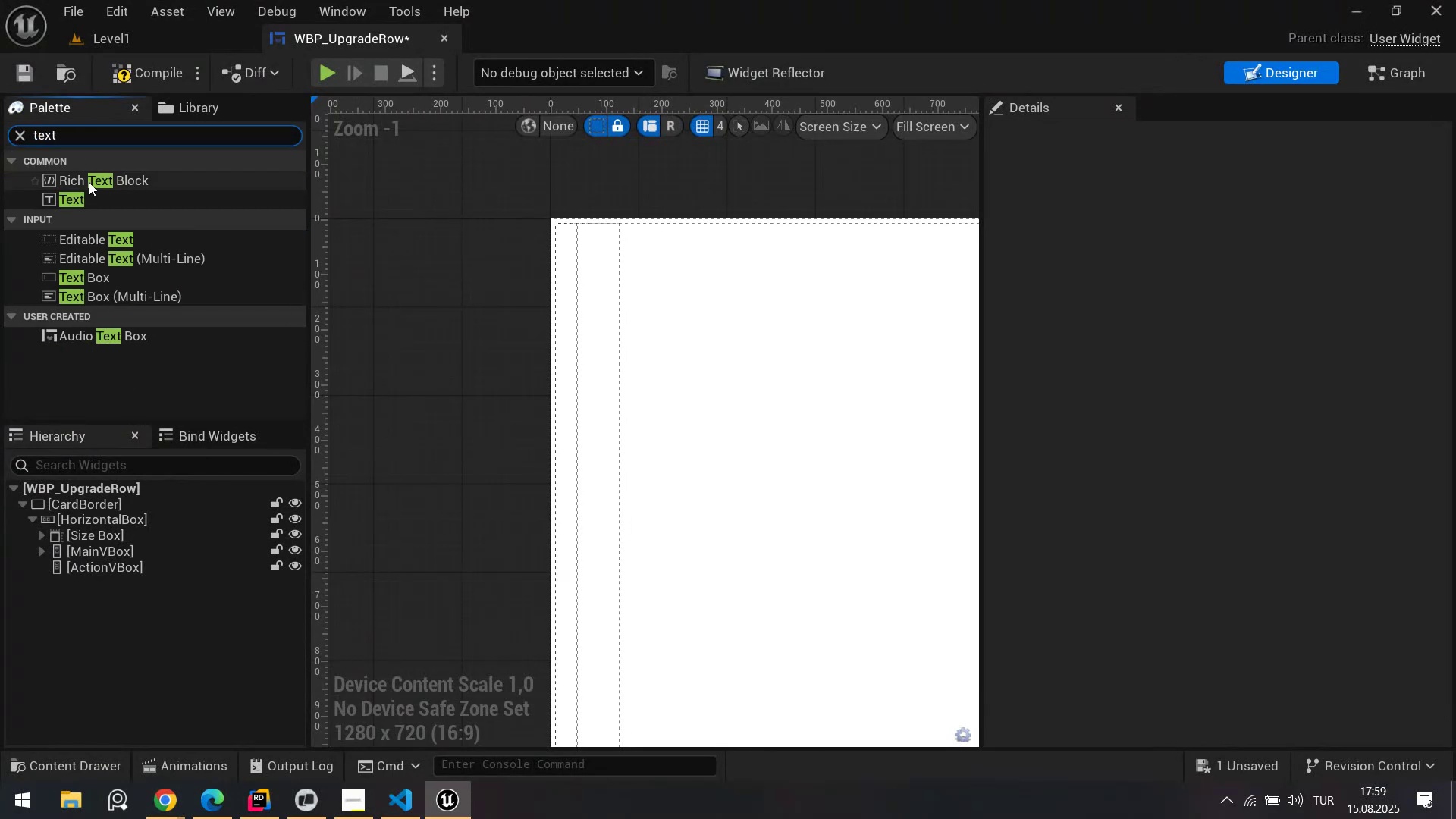 
left_click_drag(start_coordinate=[83, 198], to_coordinate=[94, 568])
 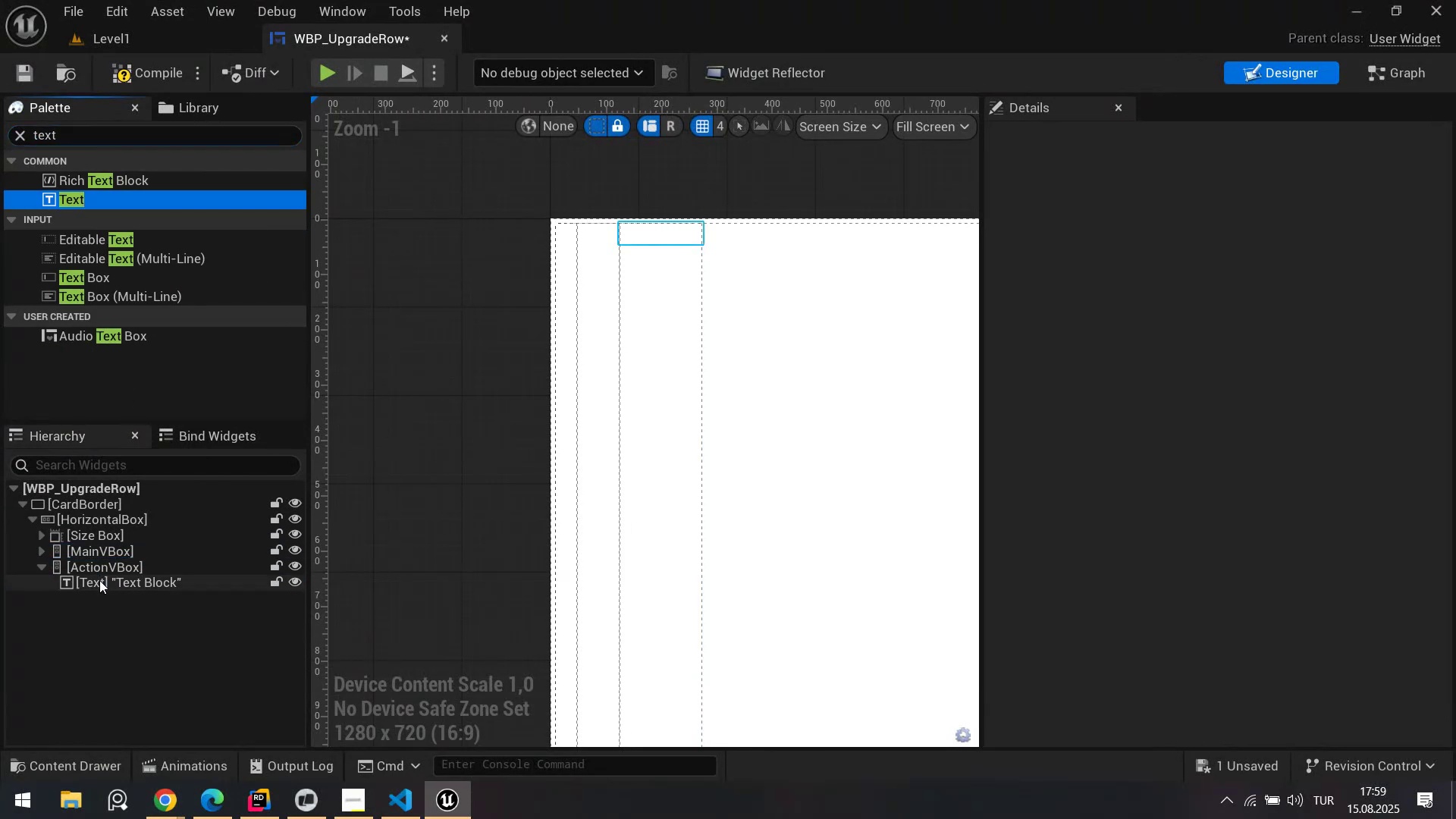 
left_click([99, 580])
 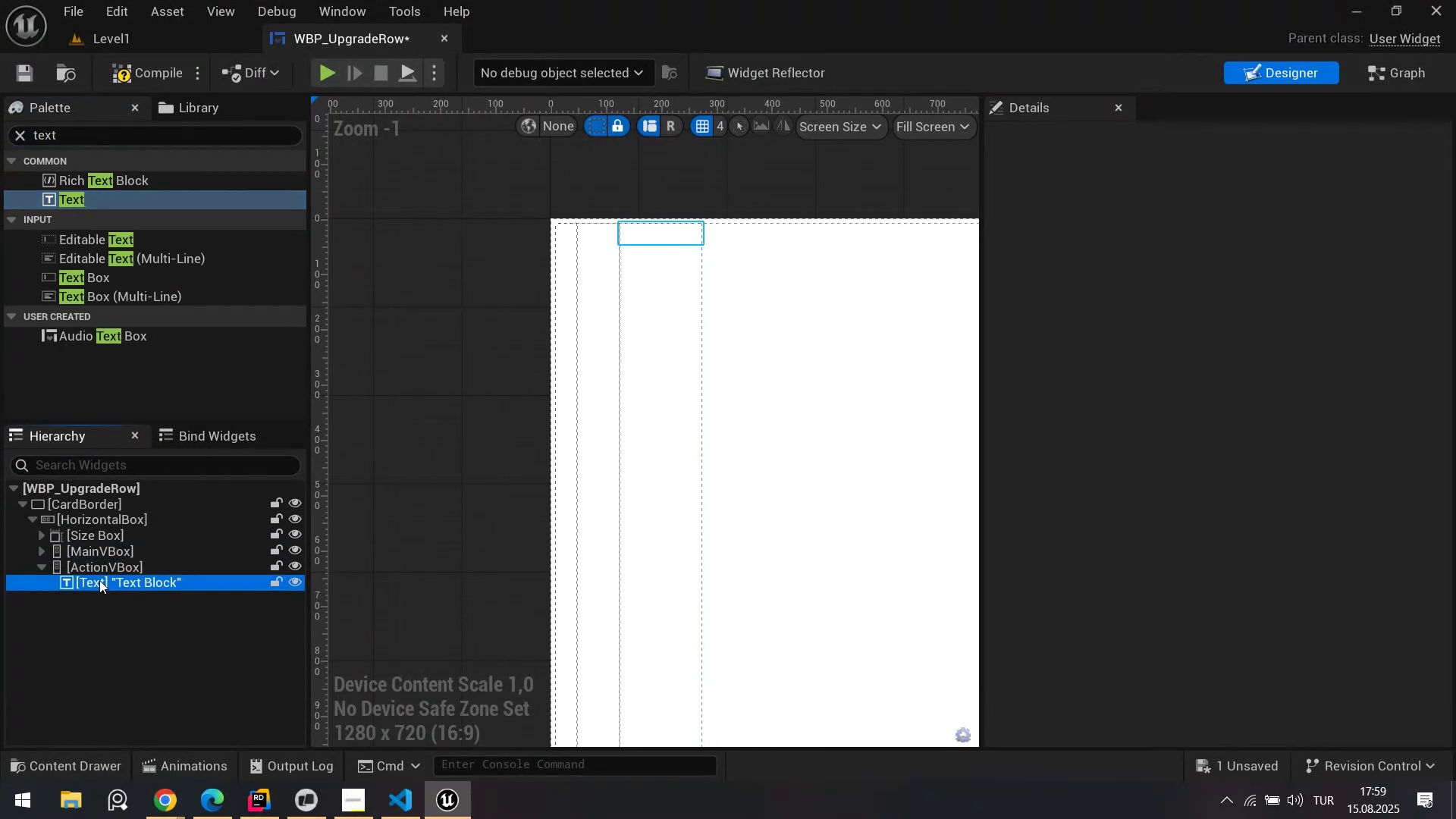 
key(F2)
 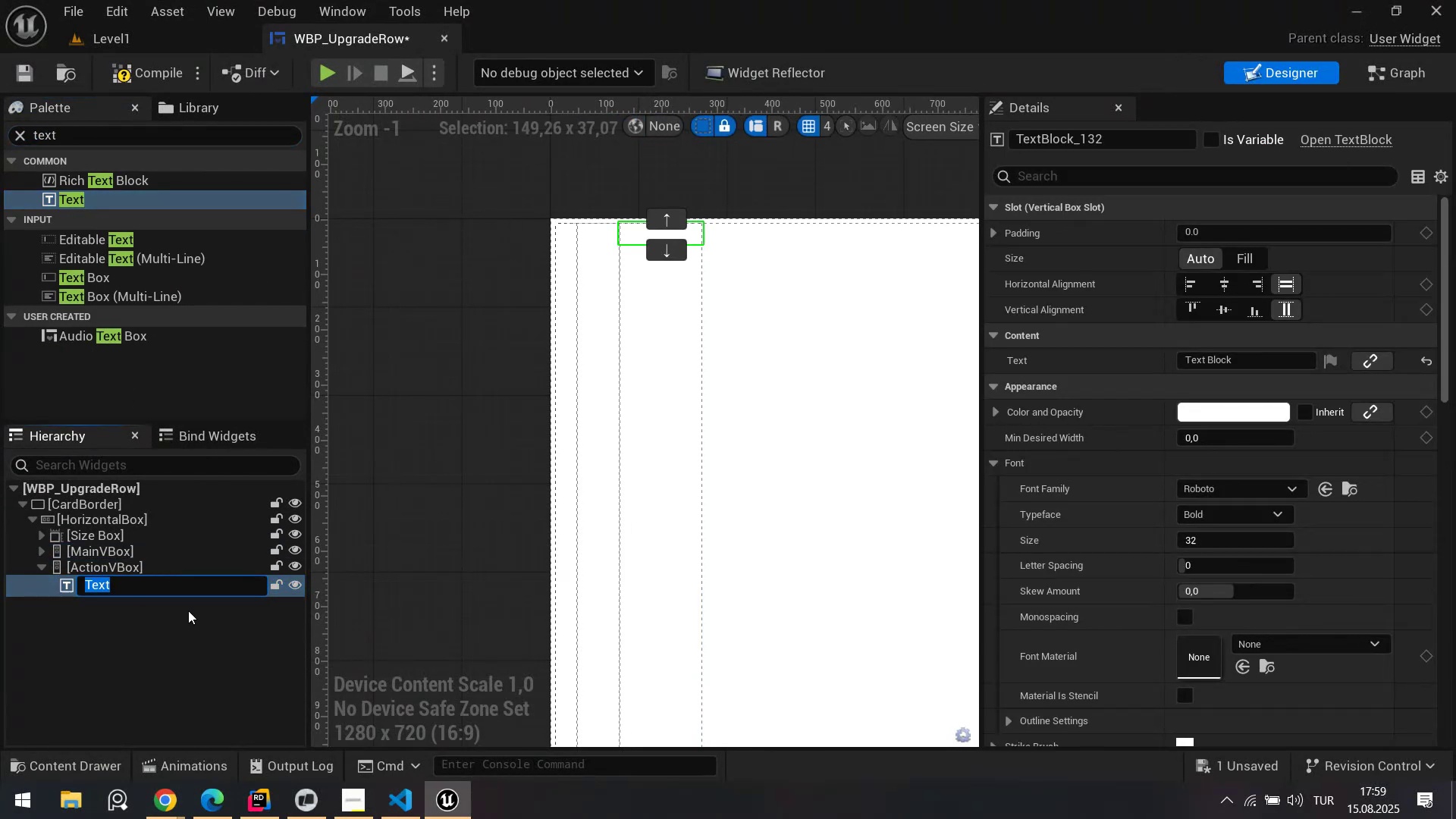 
key(Control+ControlLeft)
 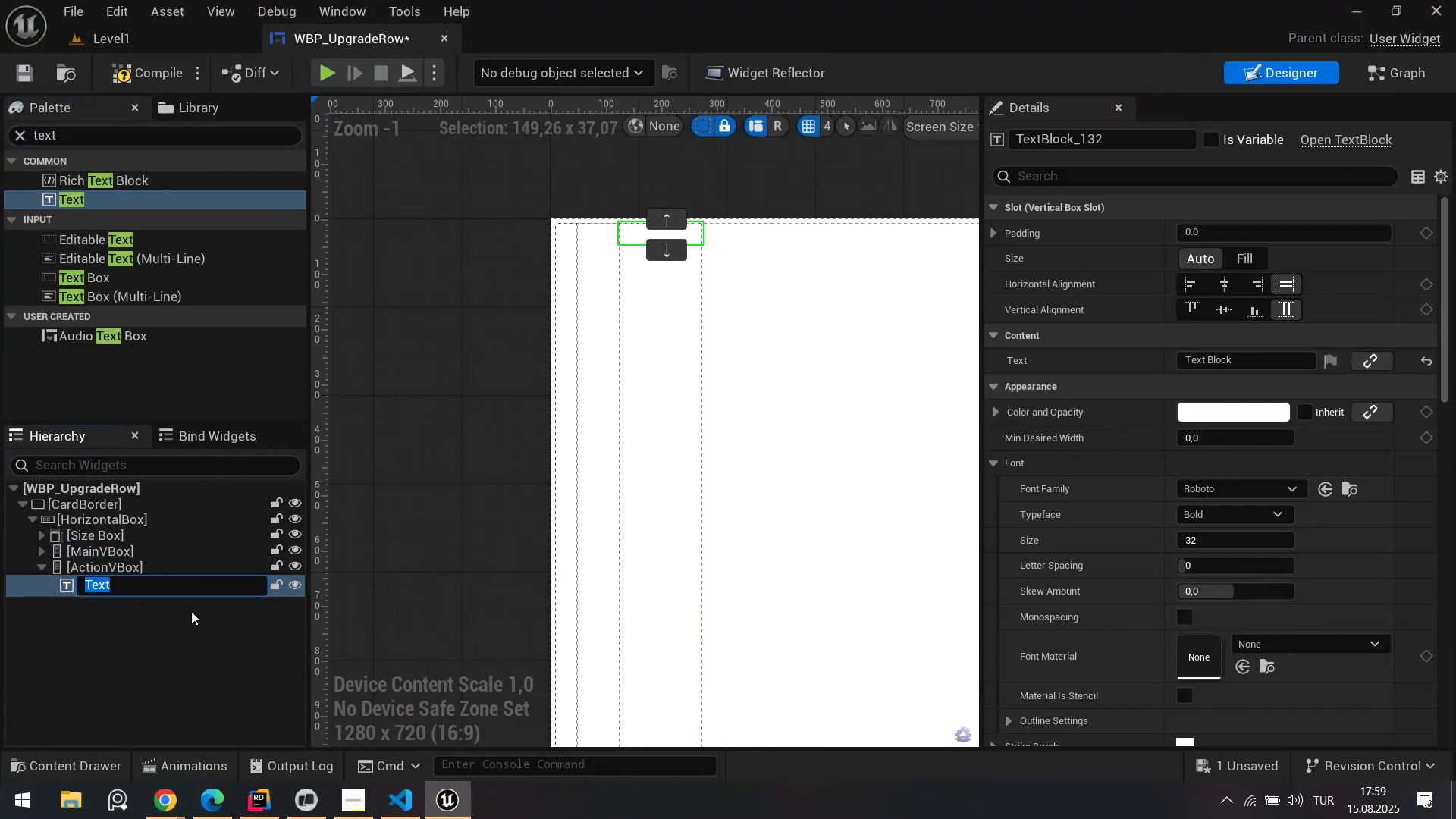 
key(Control+V)
 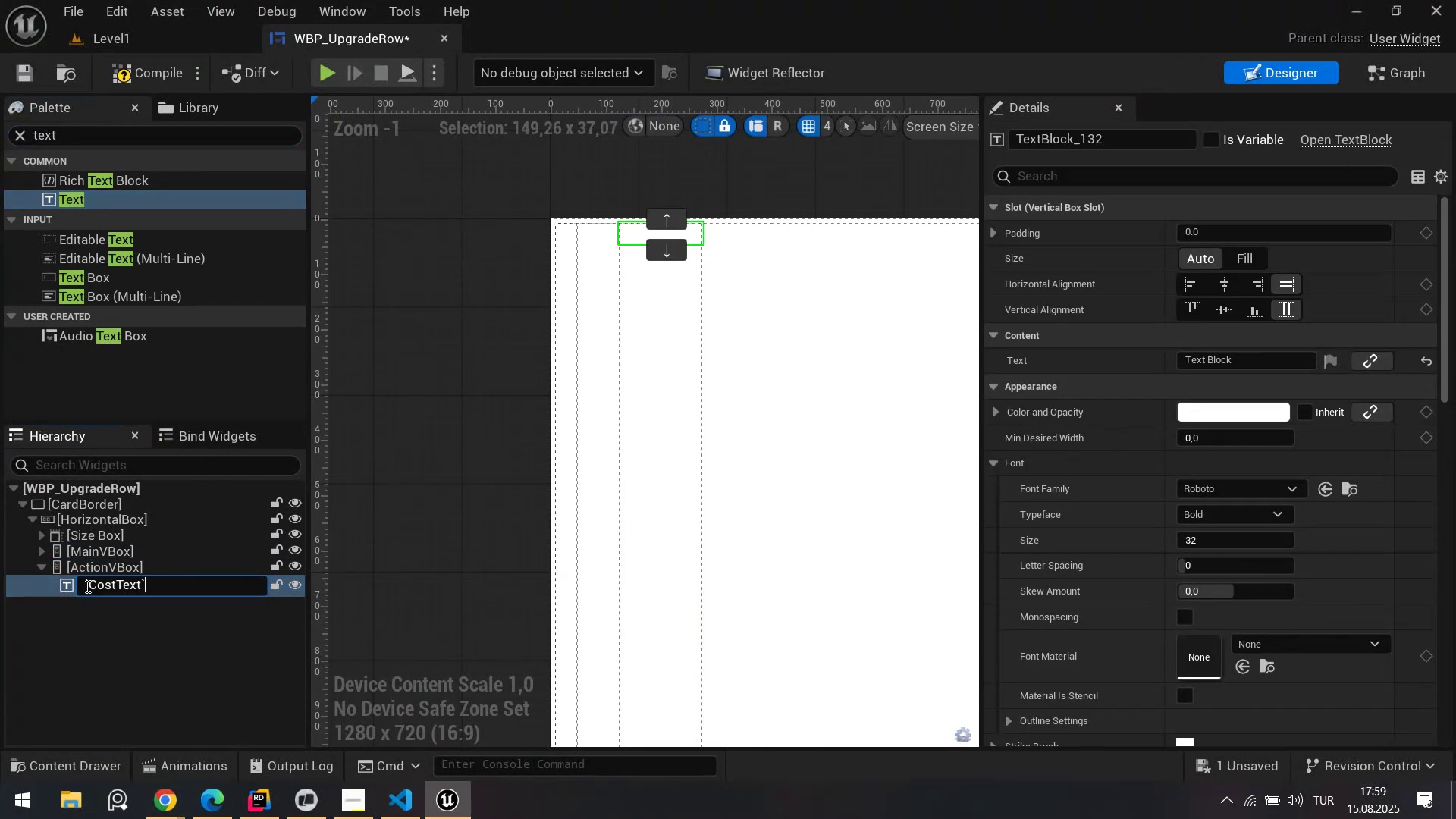 
key(Backspace)
 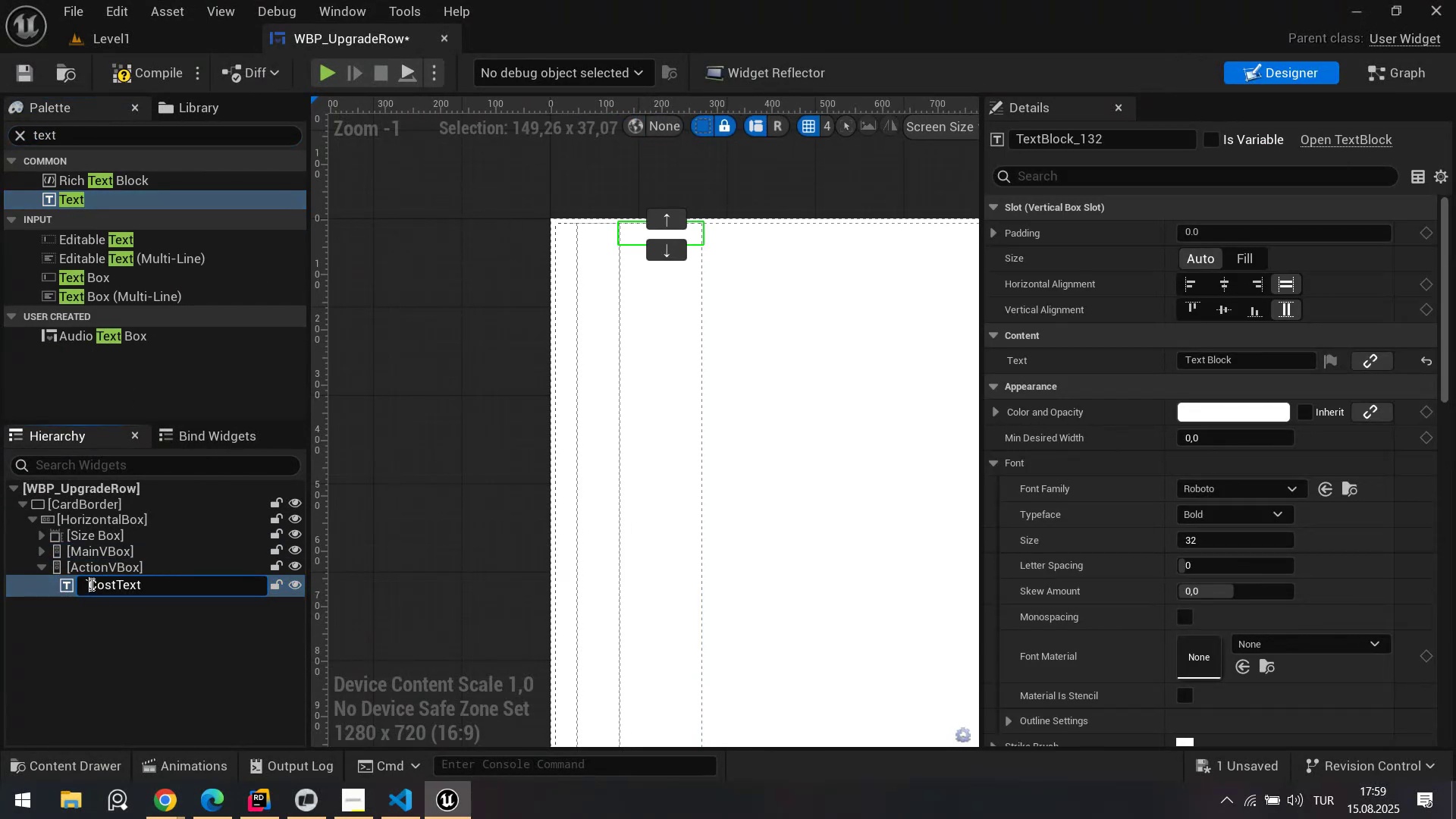 
key(Backspace)
 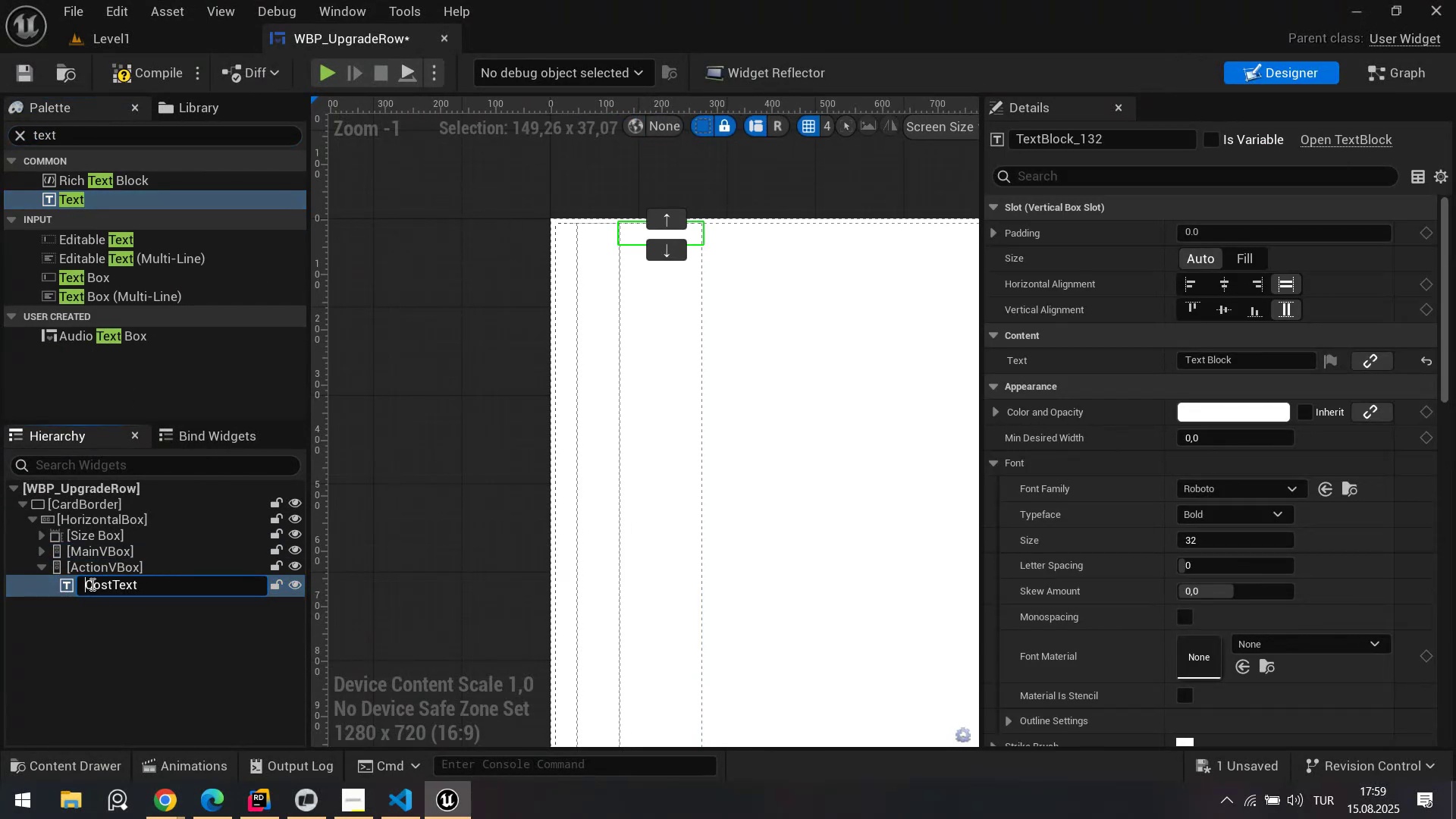 
key(Enter)
 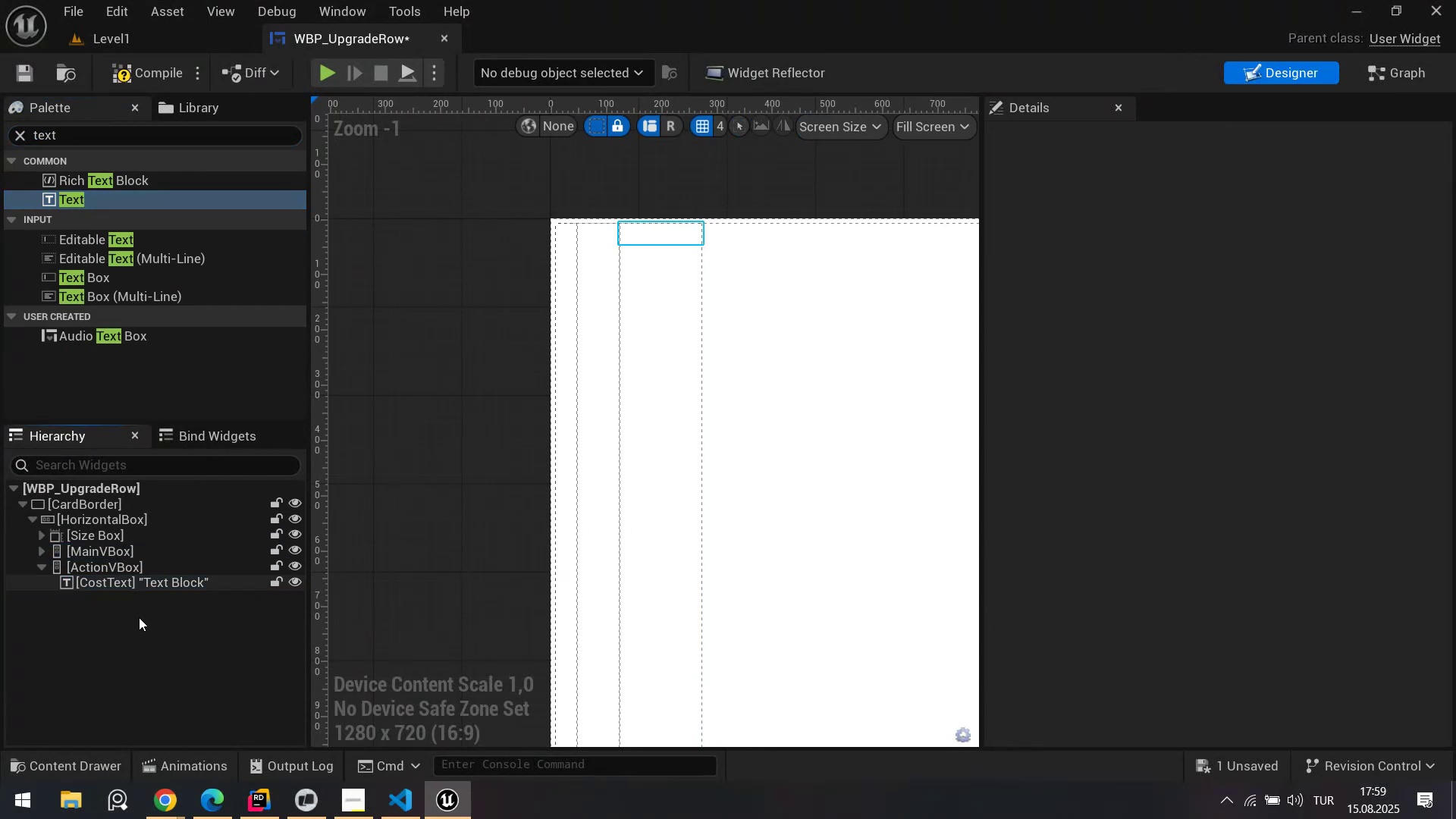 
left_click([139, 617])
 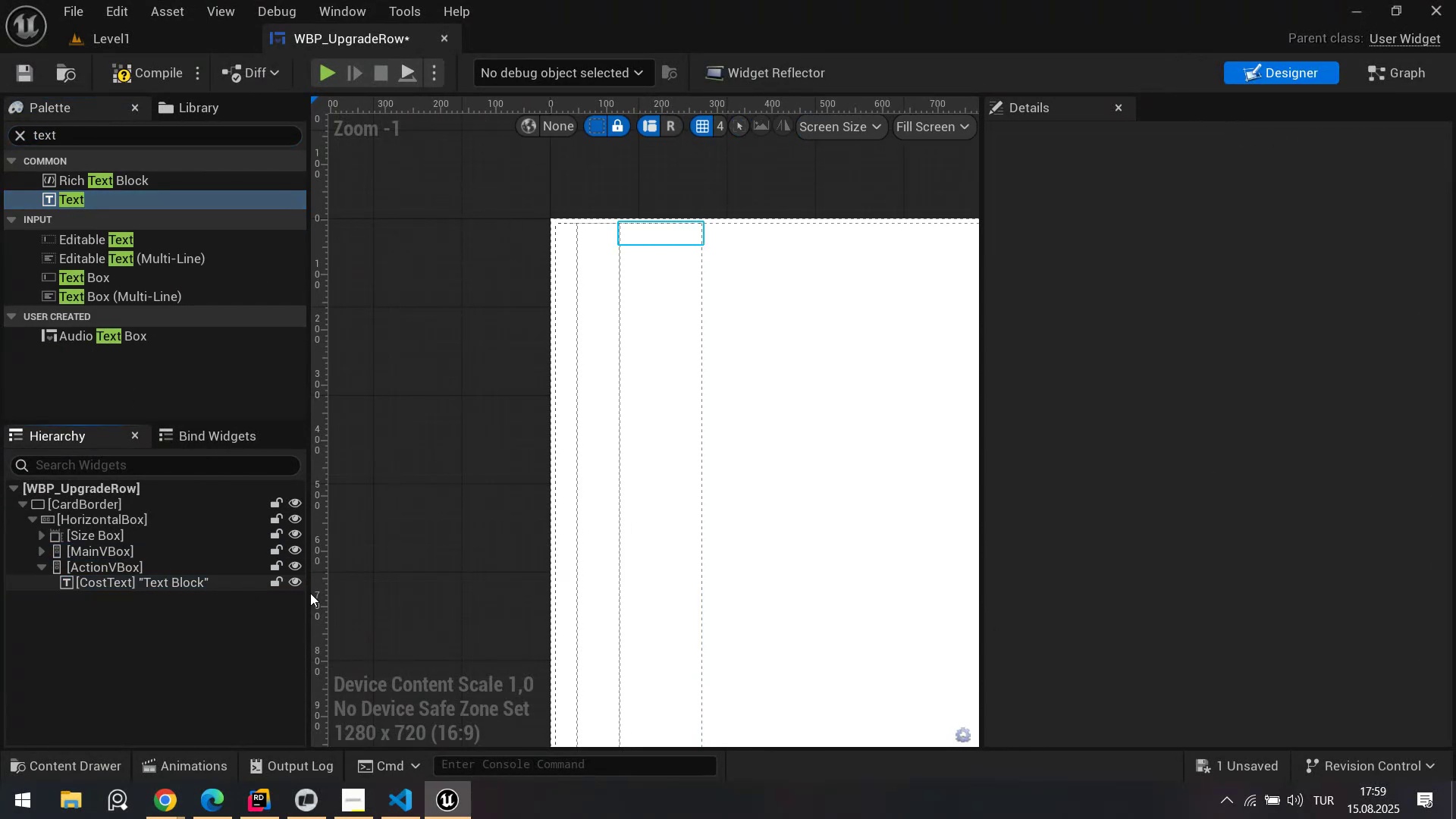 
key(Alt+AltLeft)
 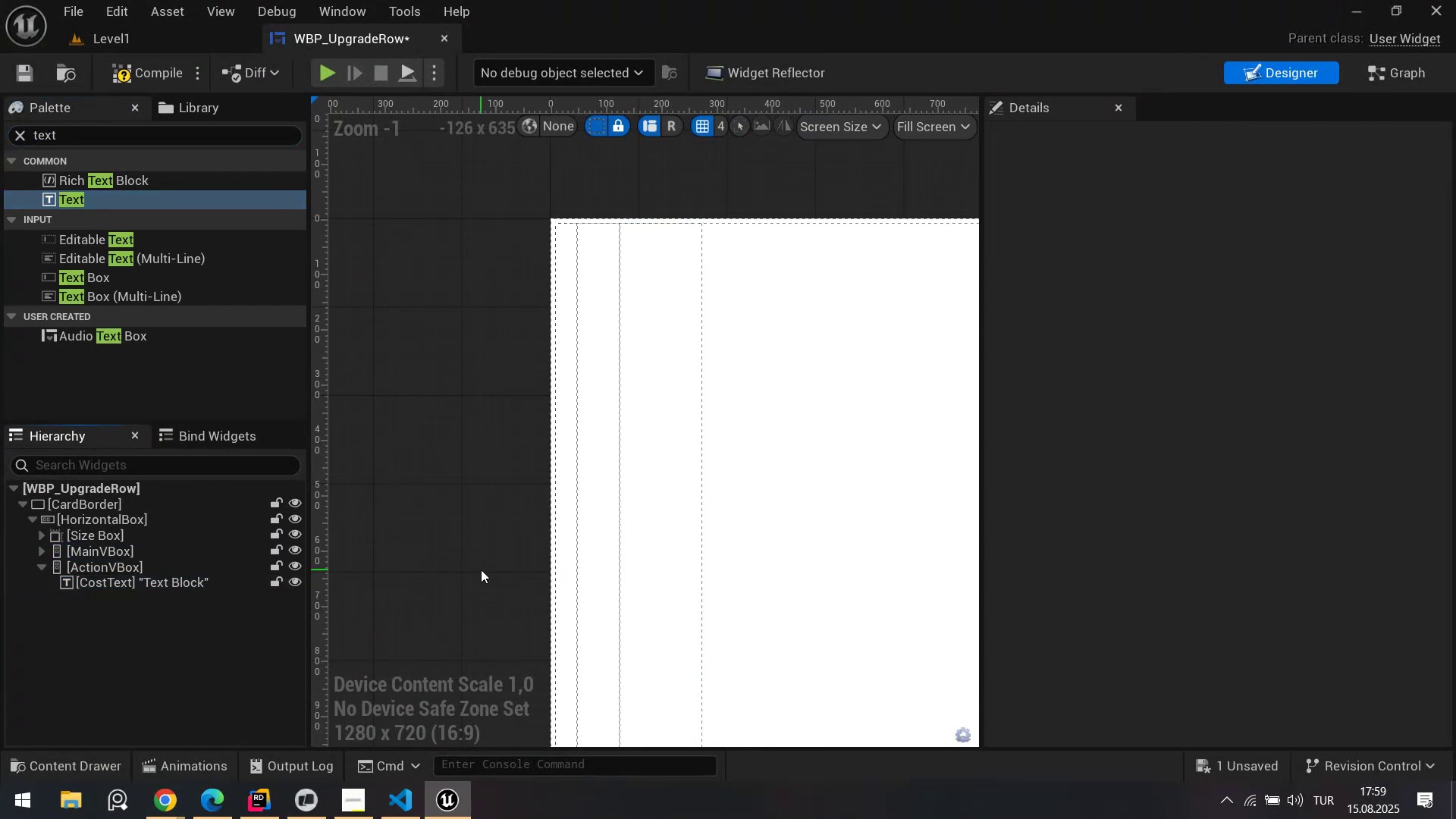 
key(Alt+Tab)
 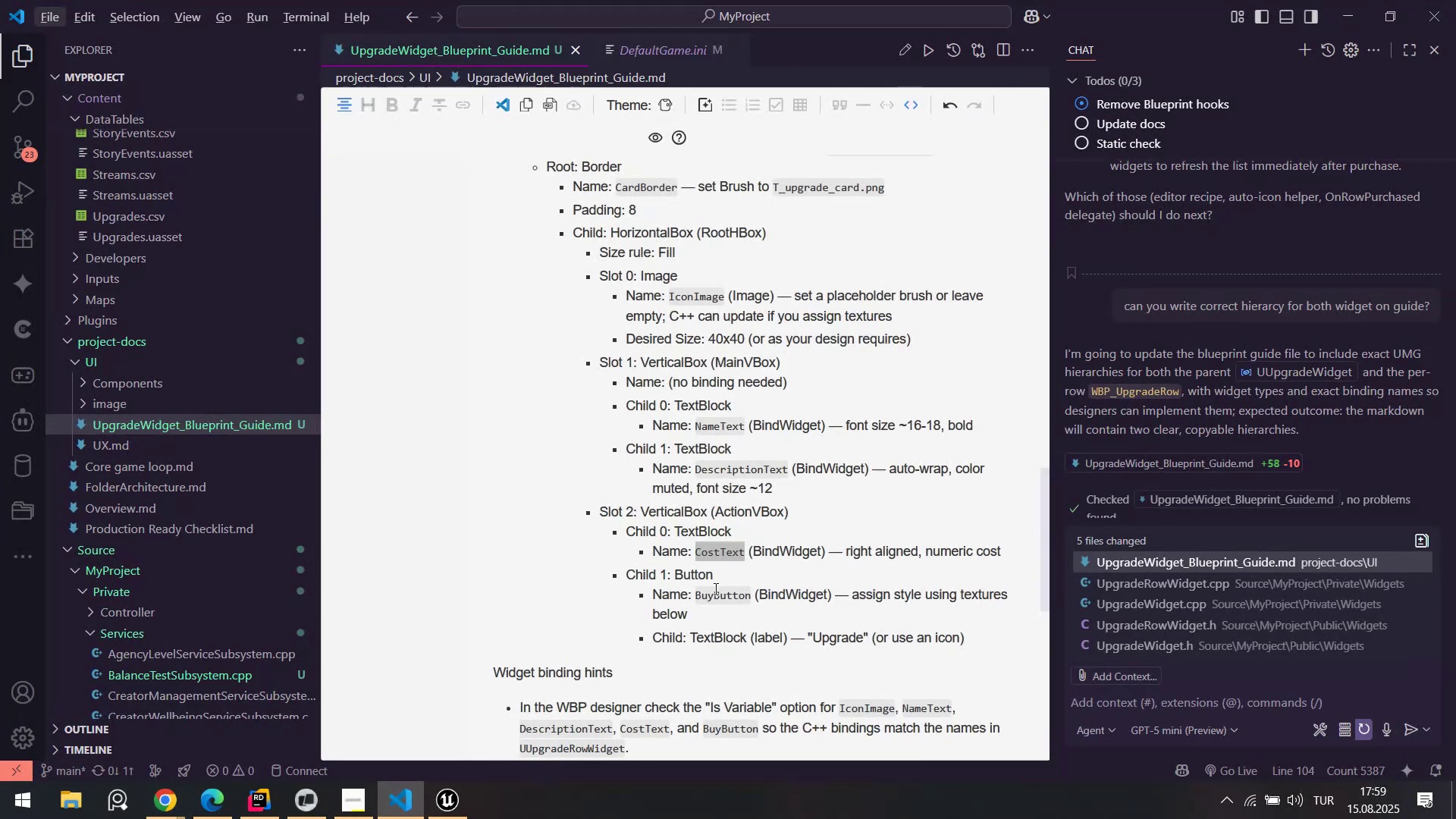 
double_click([714, 588])
 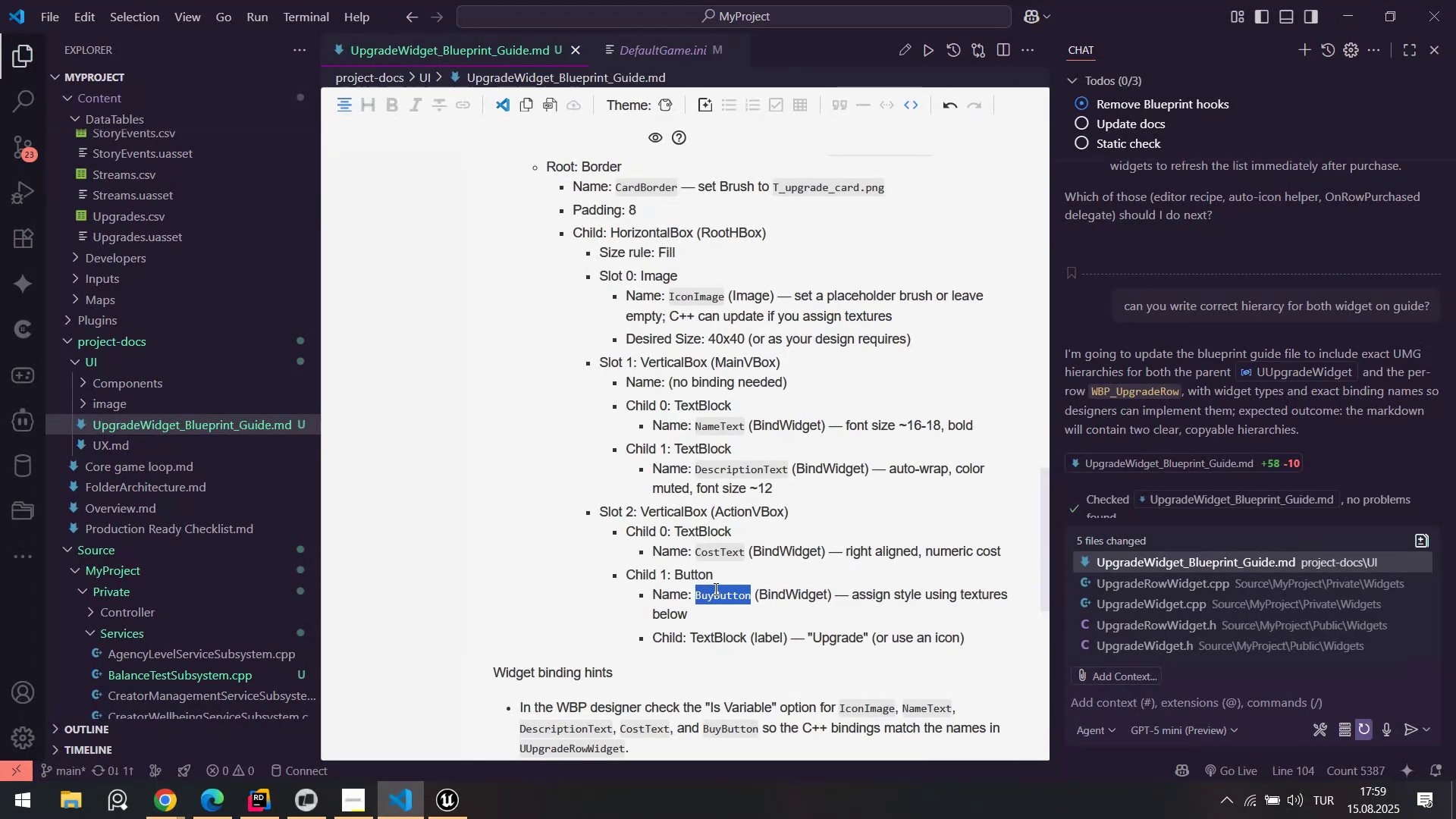 
key(Control+ControlLeft)
 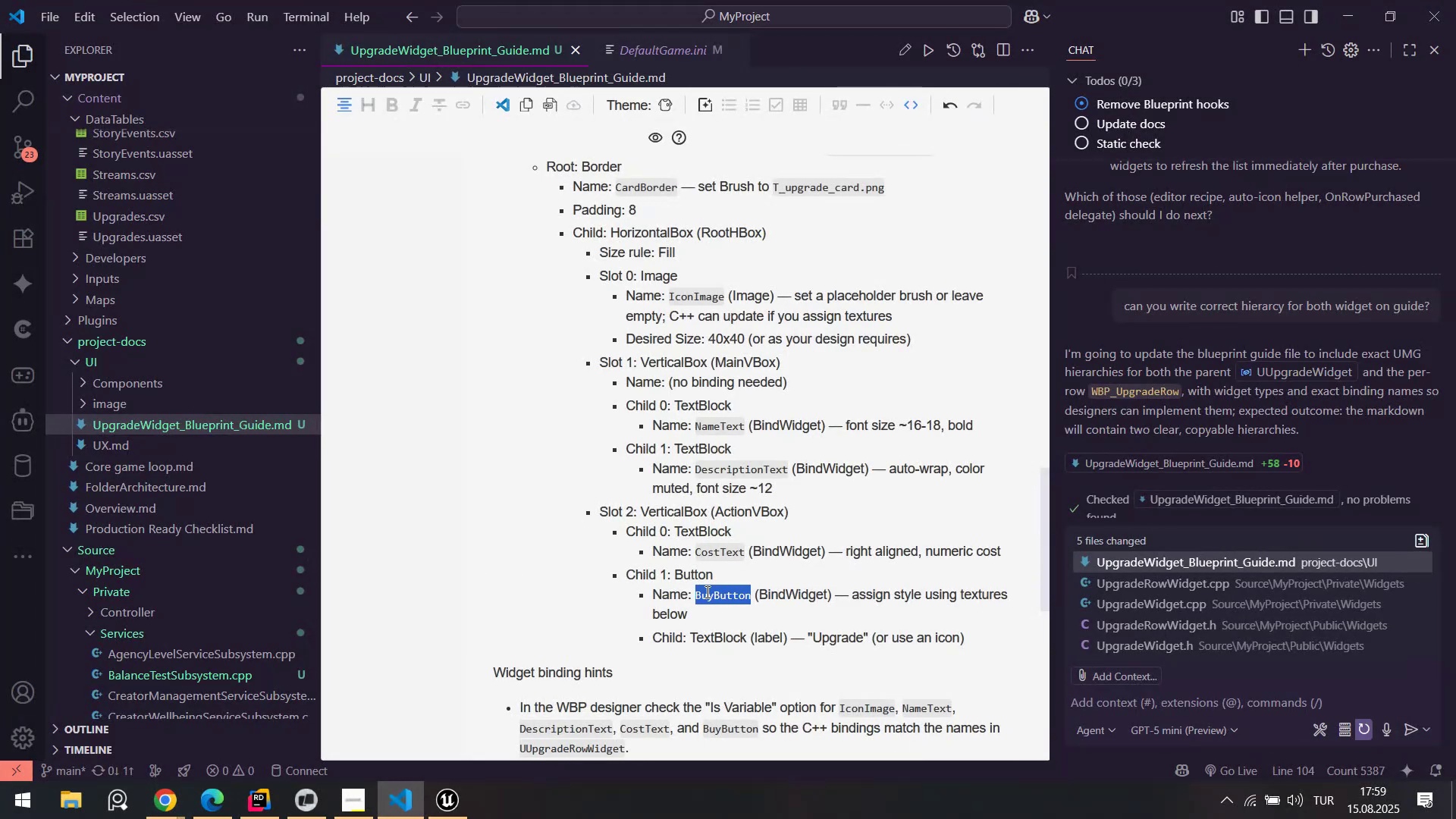 
key(Control+C)
 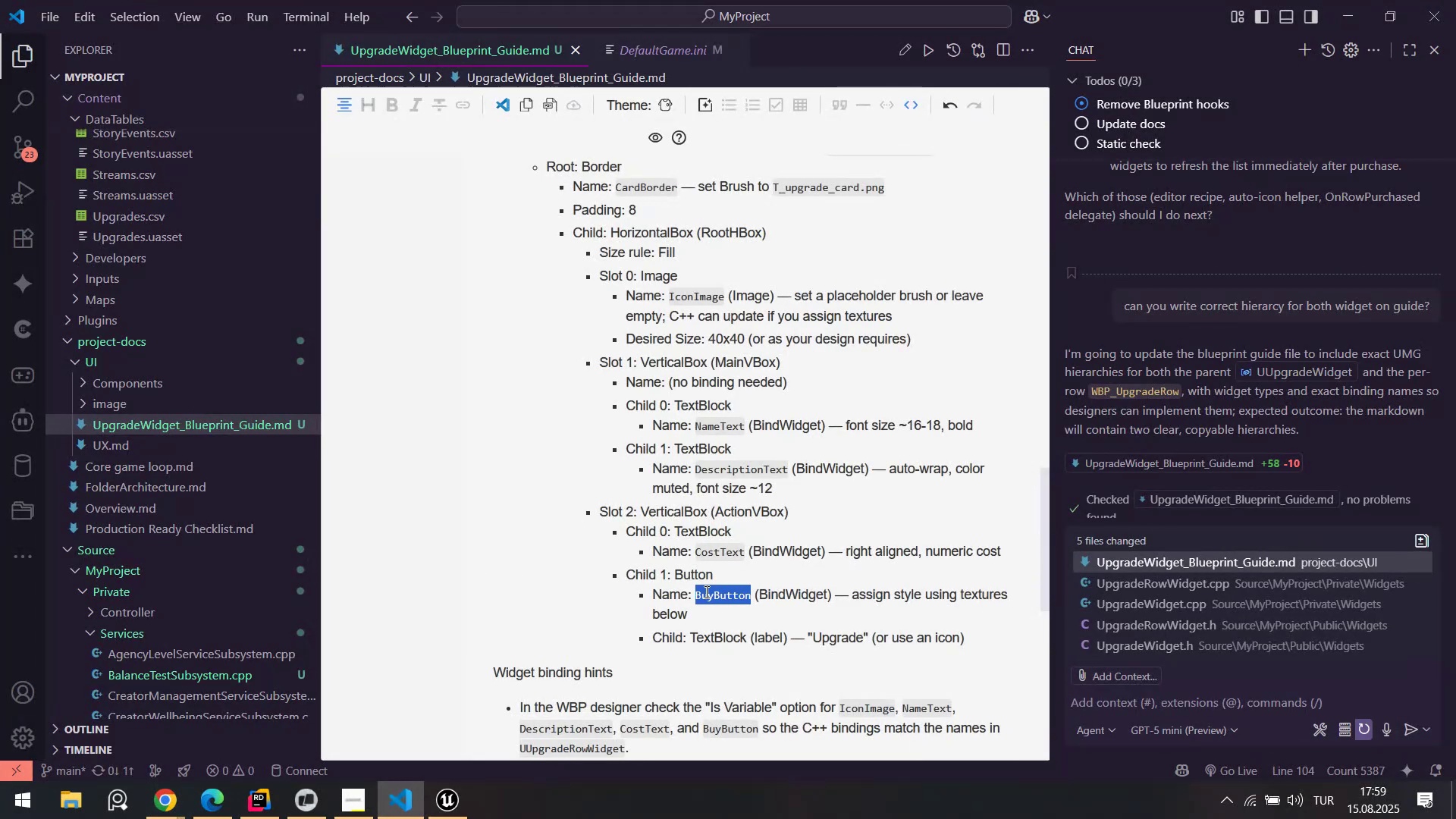 
key(Alt+AltLeft)
 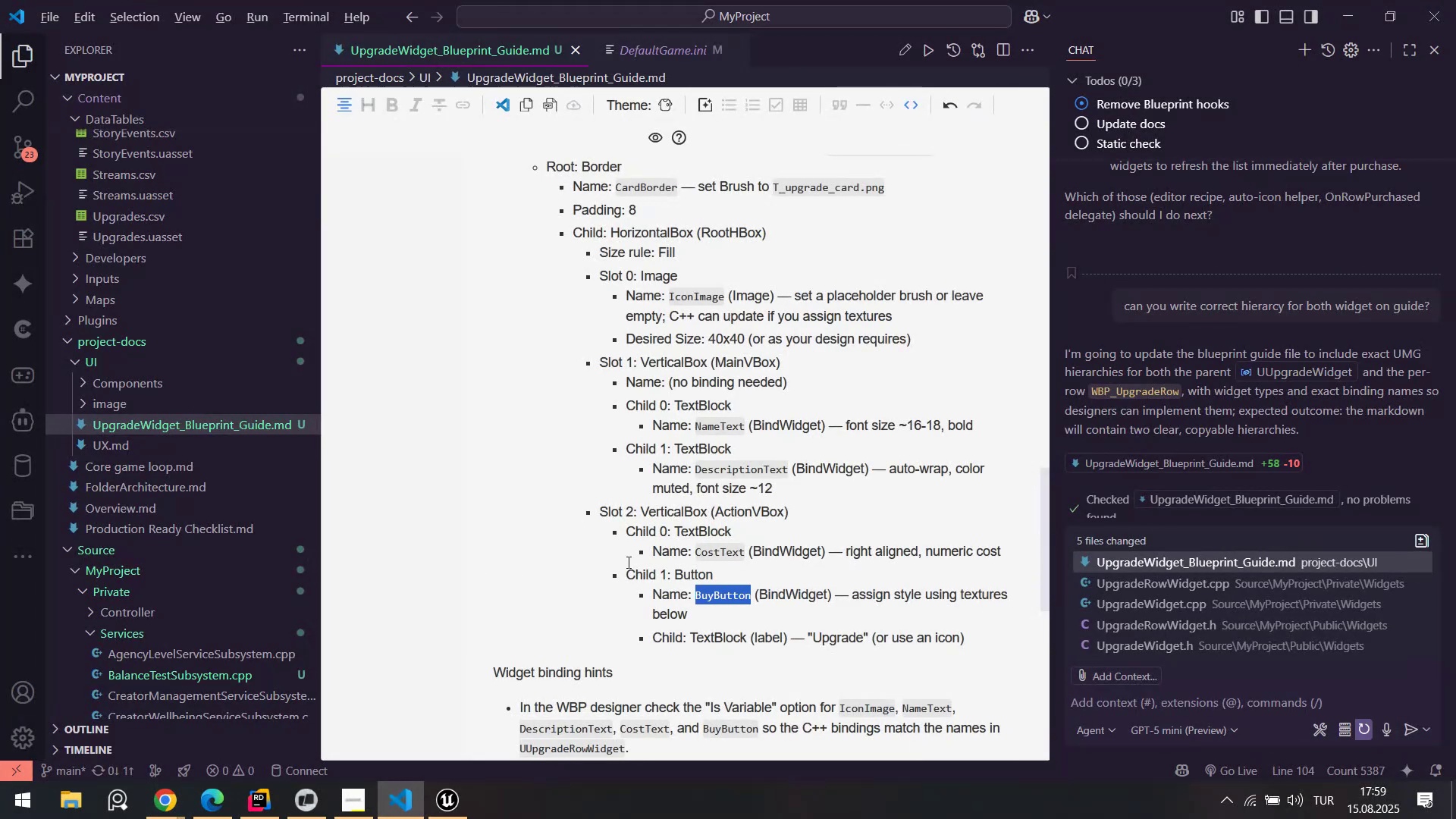 
key(Alt+Tab)
 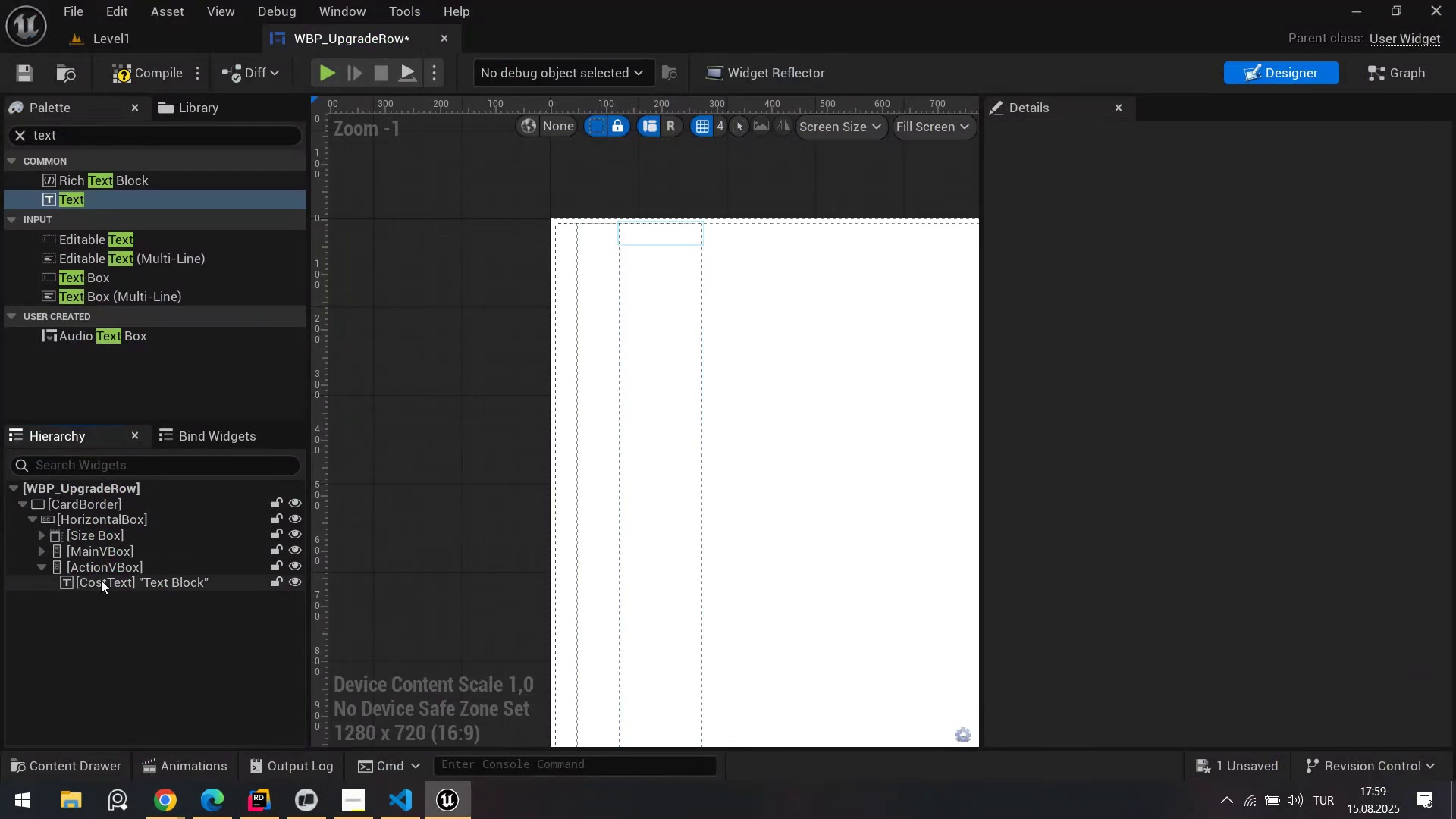 
left_click([102, 587])
 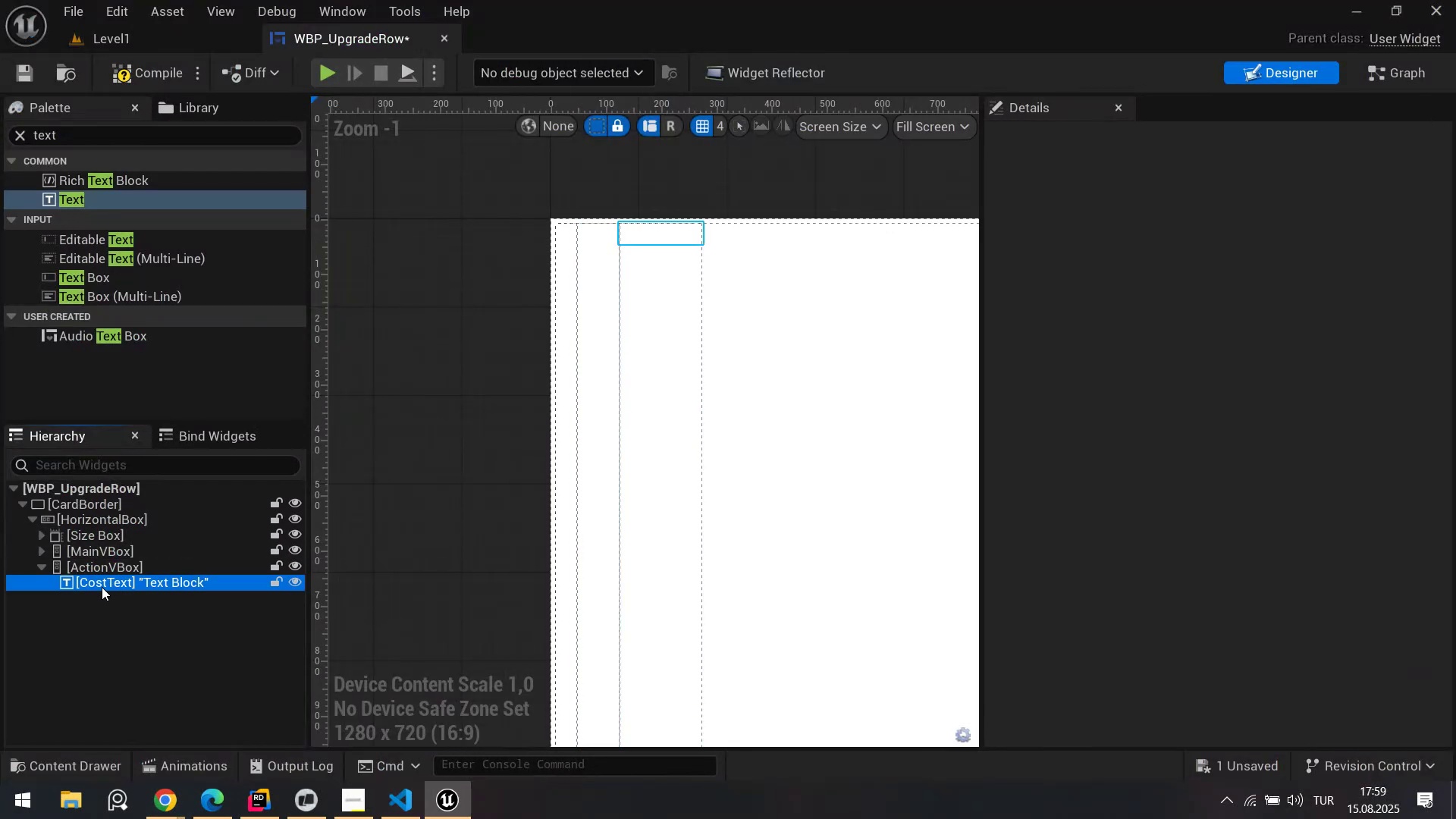 
key(Control+ControlLeft)
 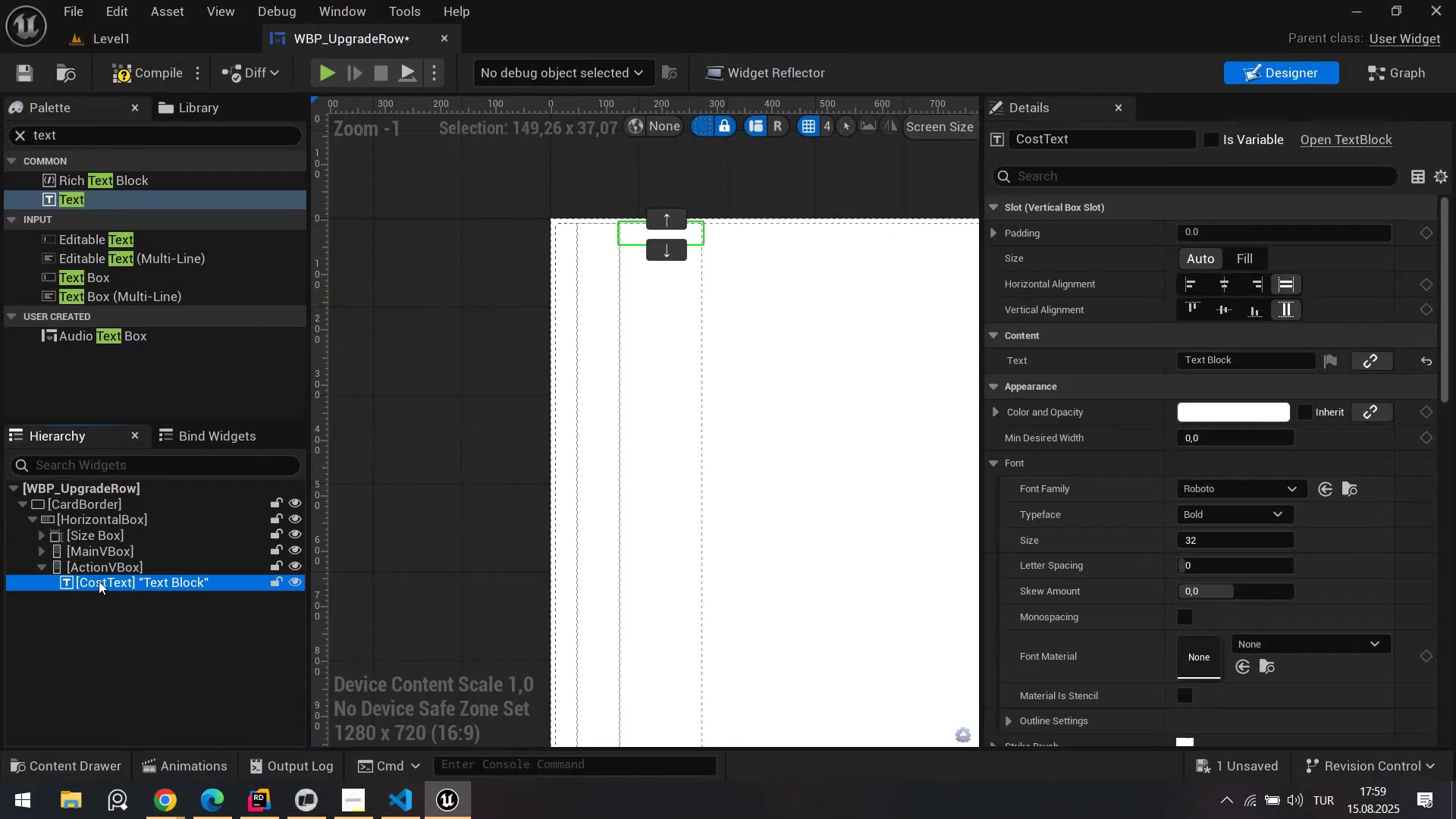 
key(Control+C)
 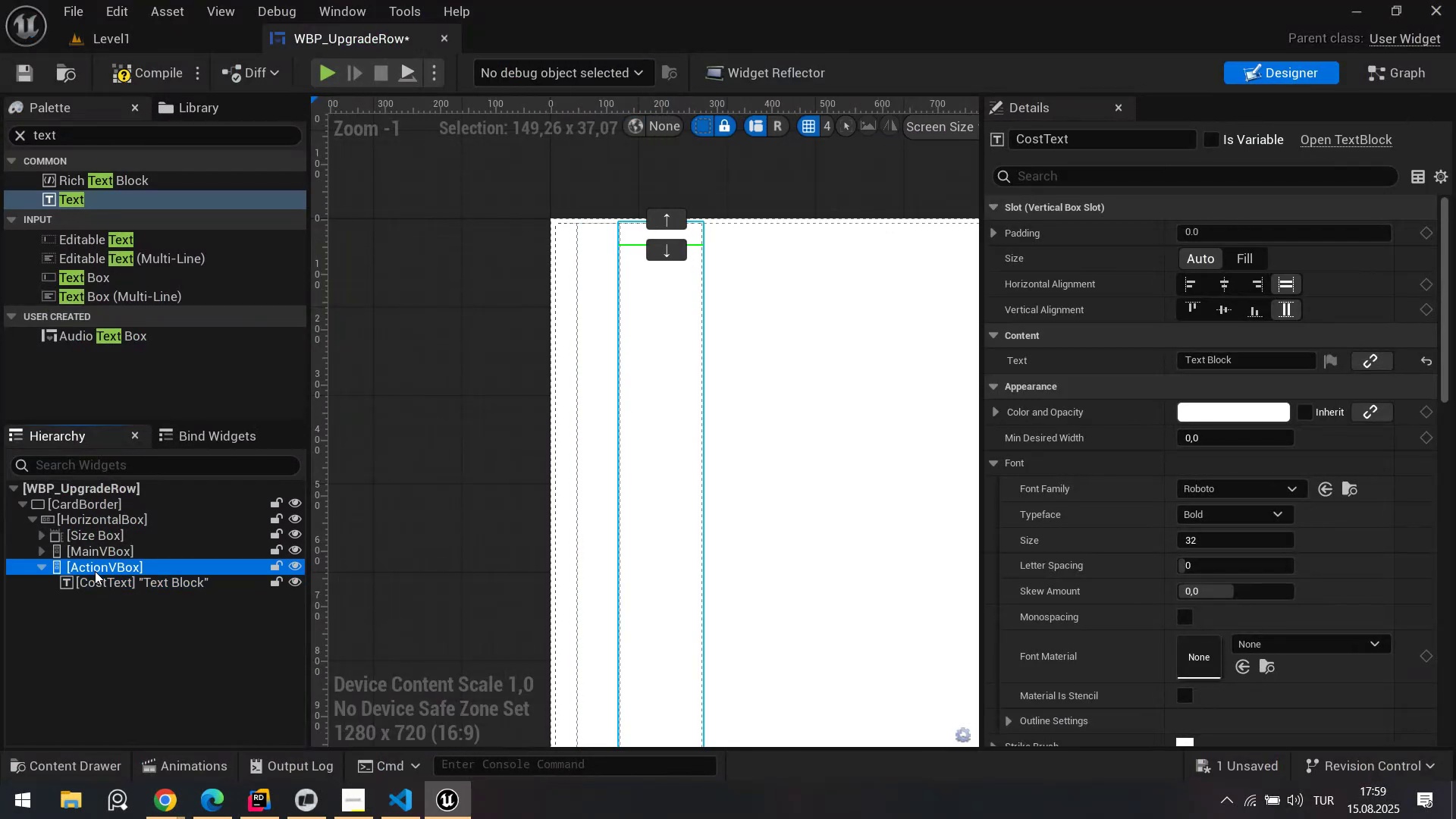 
double_click([95, 571])
 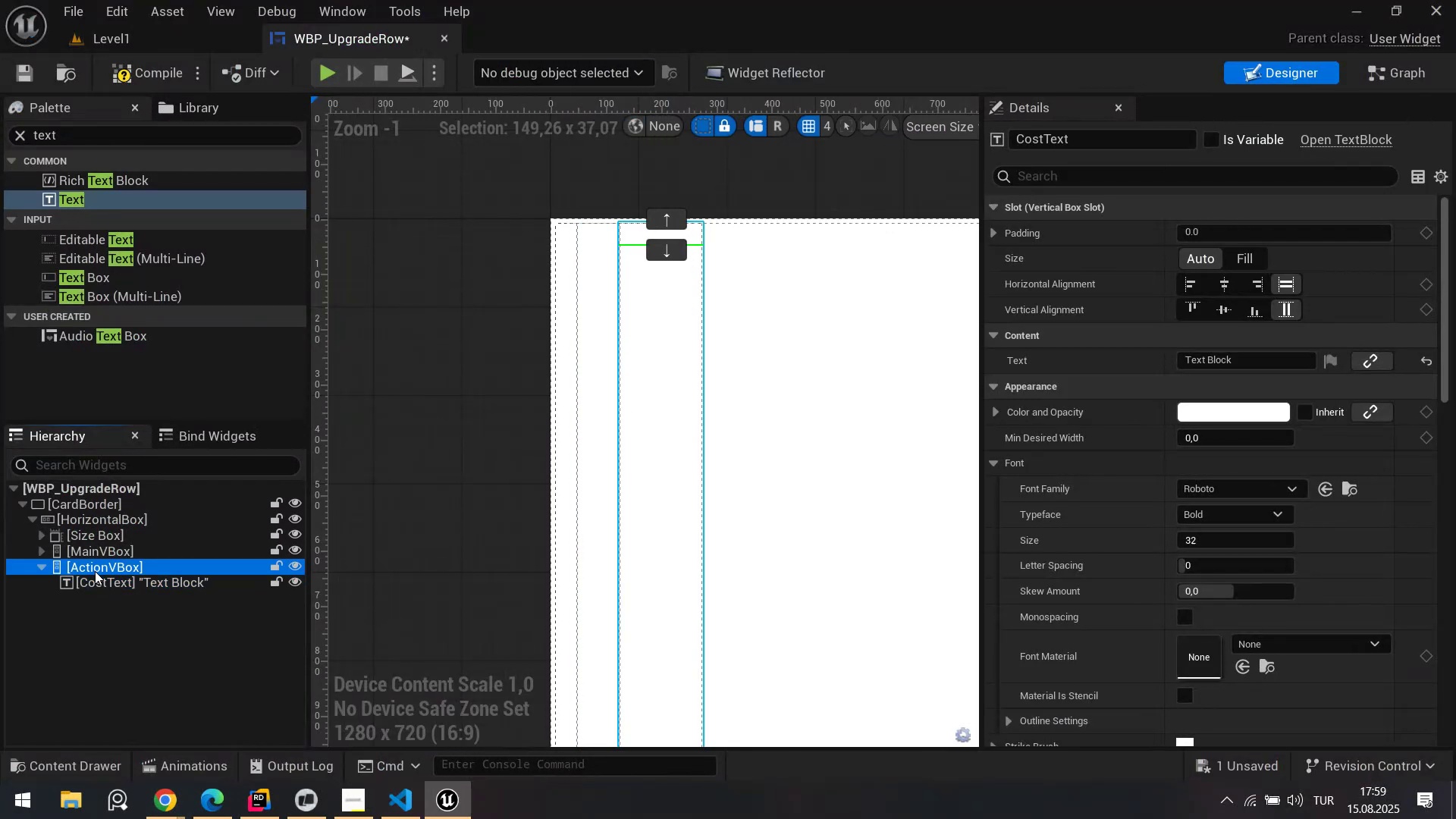 
key(Control+ControlLeft)
 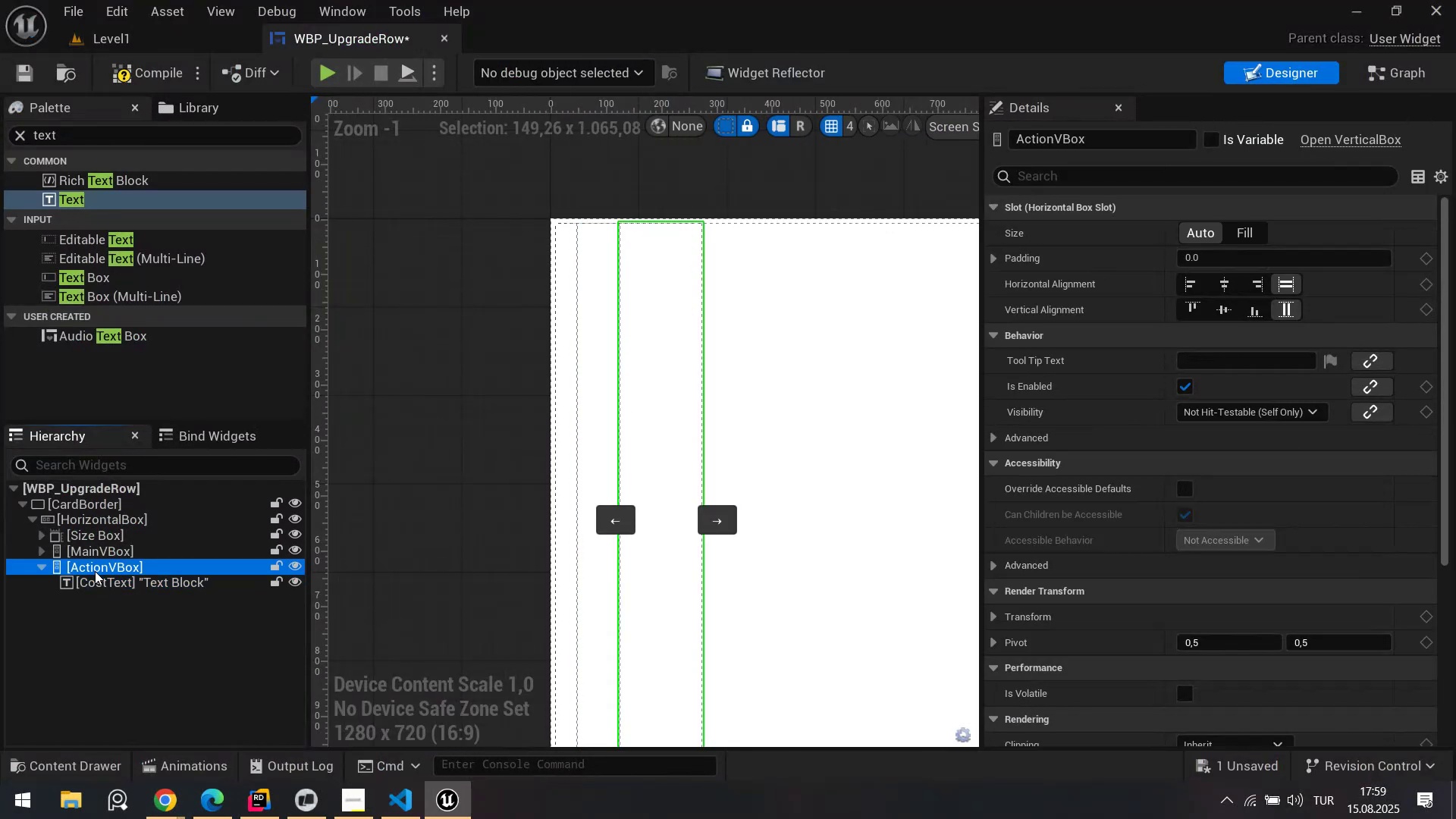 
key(Control+V)
 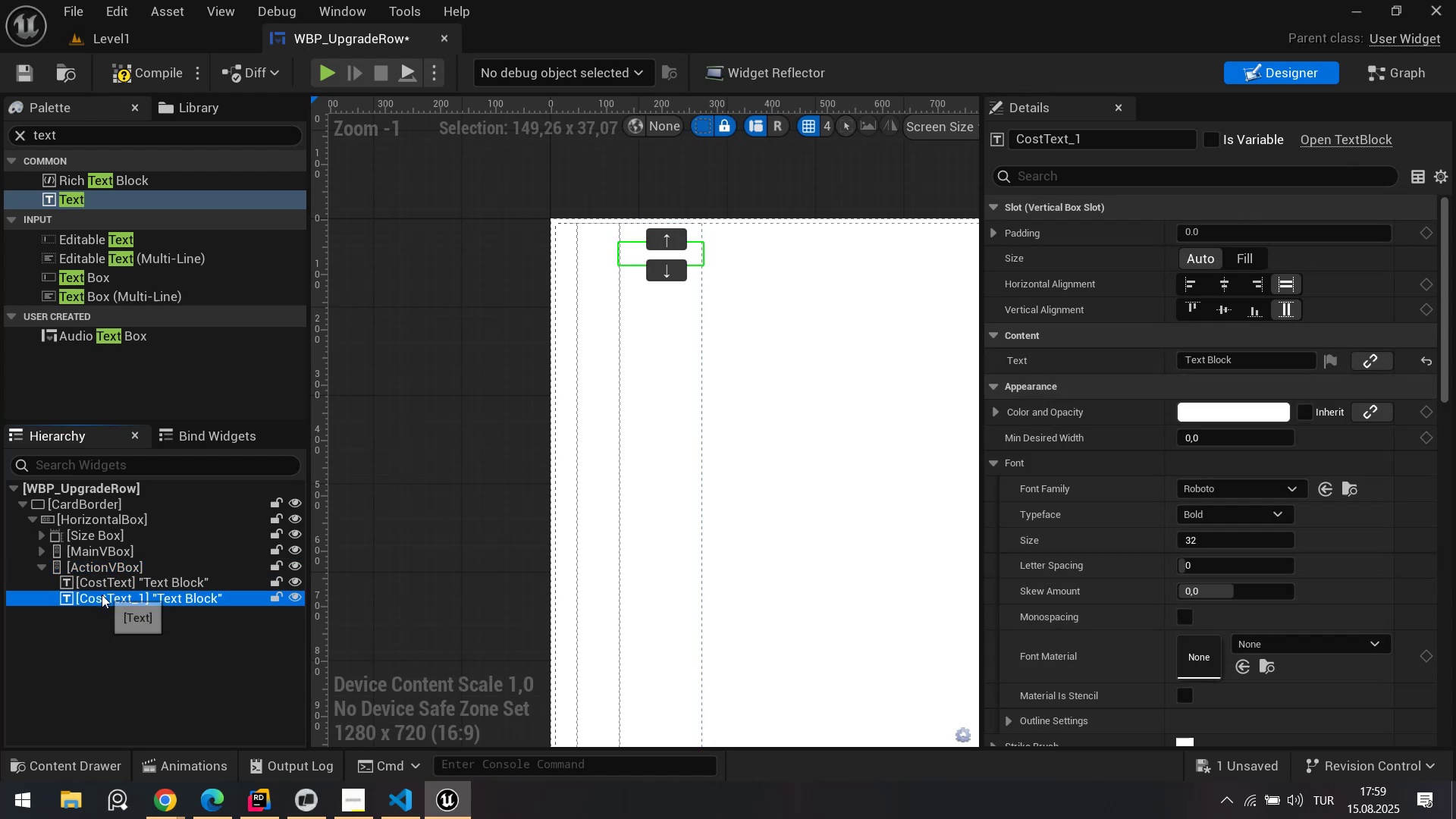 
key(Alt+AltLeft)
 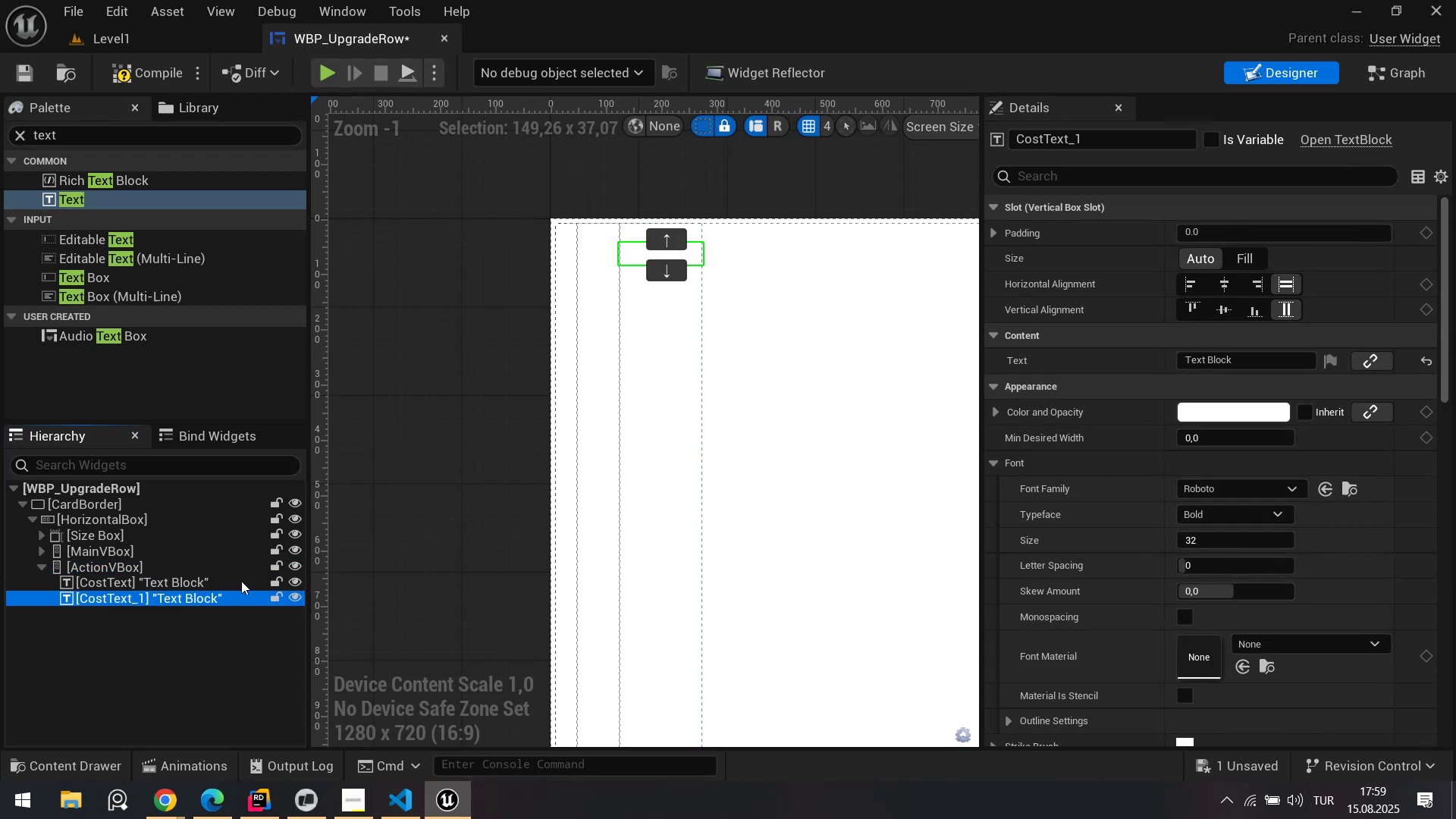 
key(Alt+Tab)
 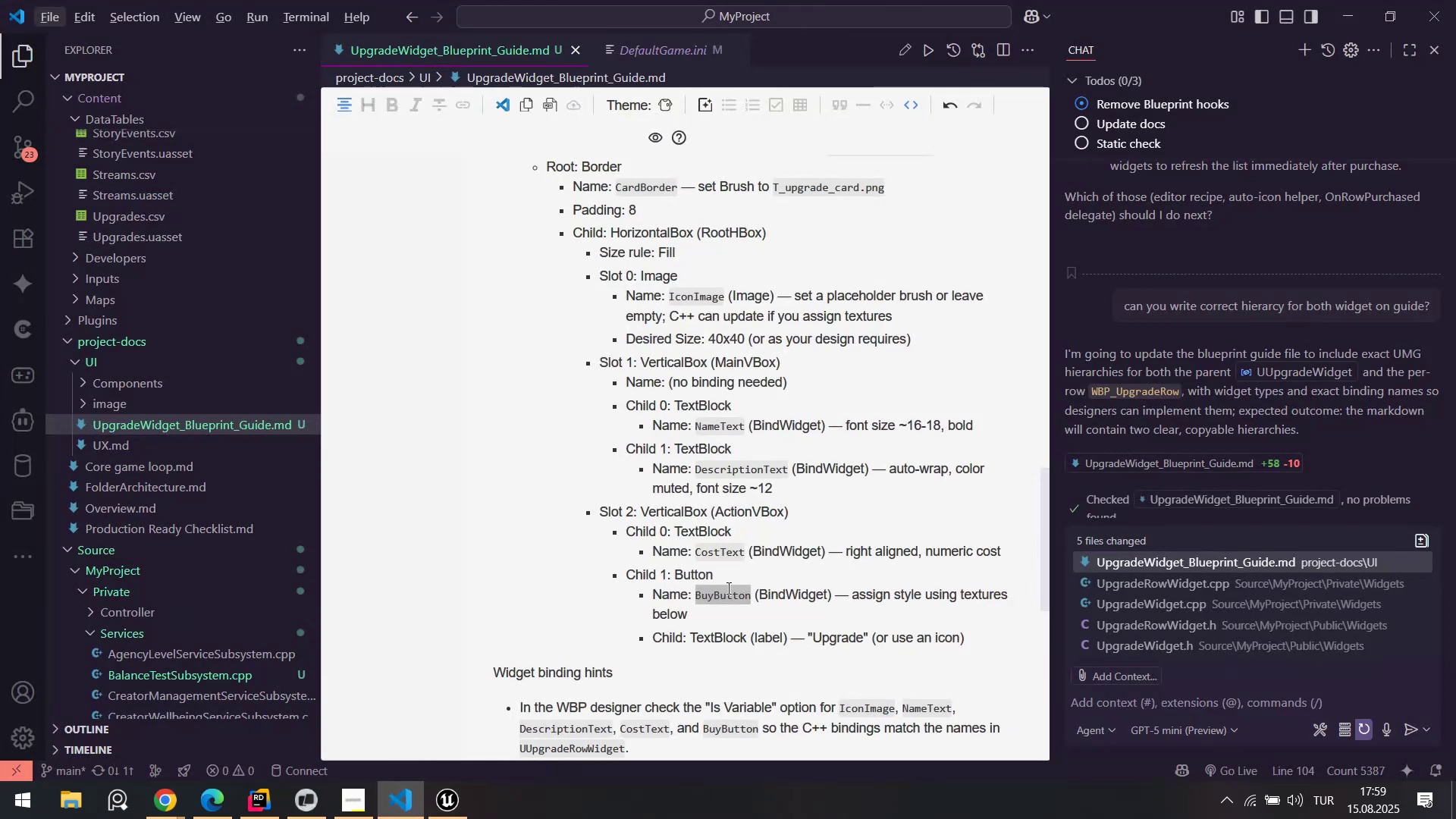 
left_click([710, 600])
 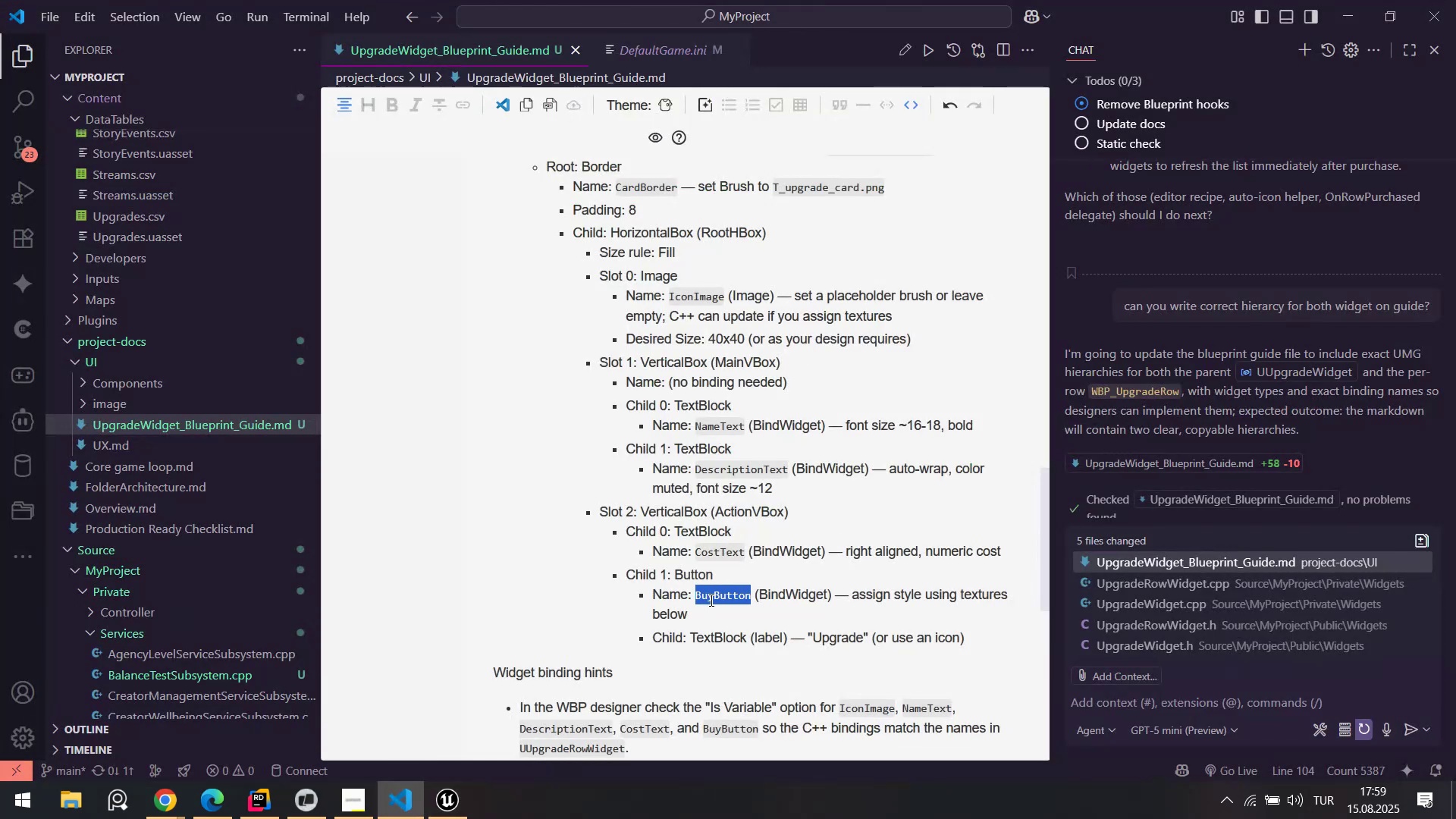 
key(Control+ControlLeft)
 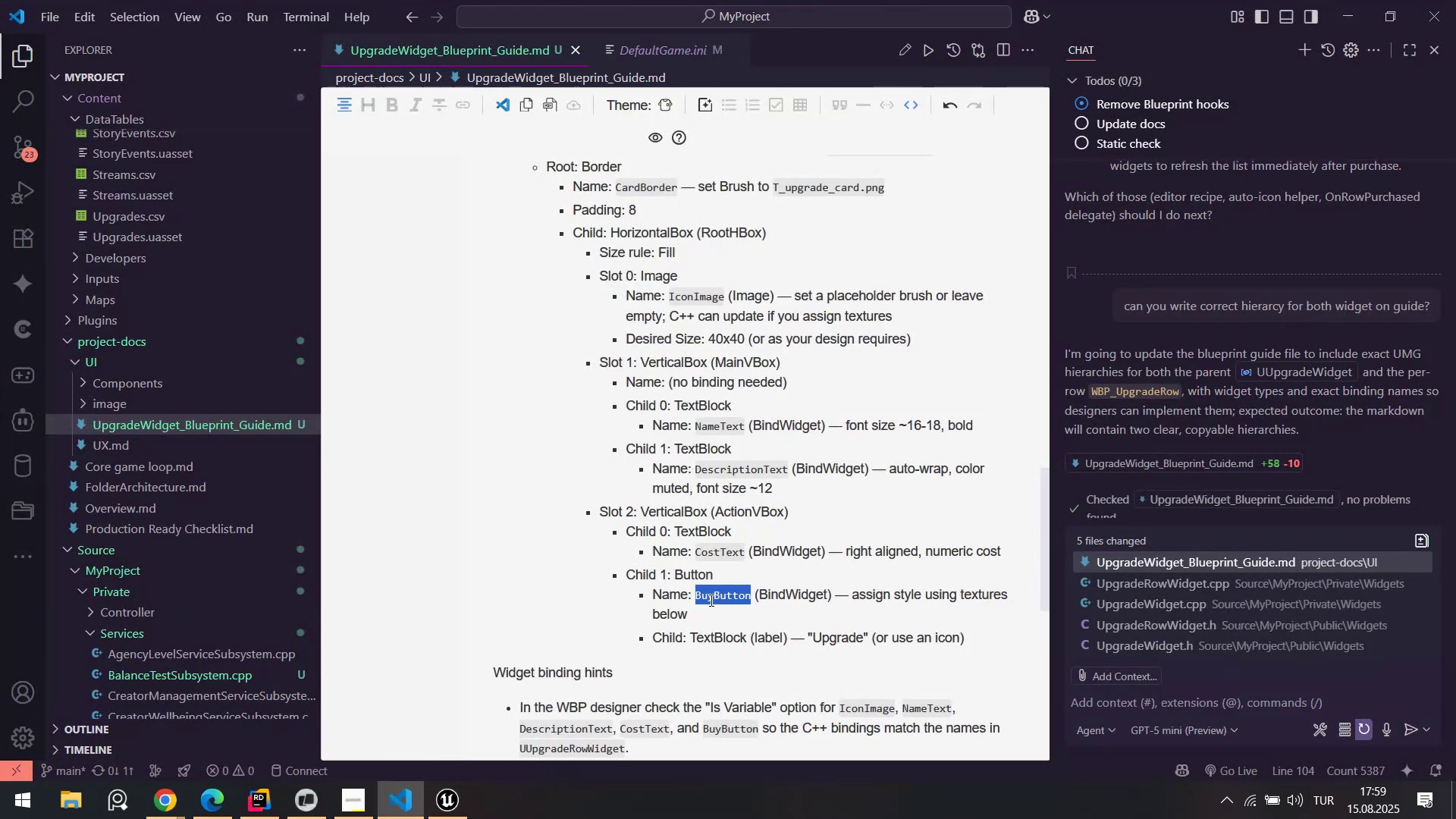 
double_click([710, 600])
 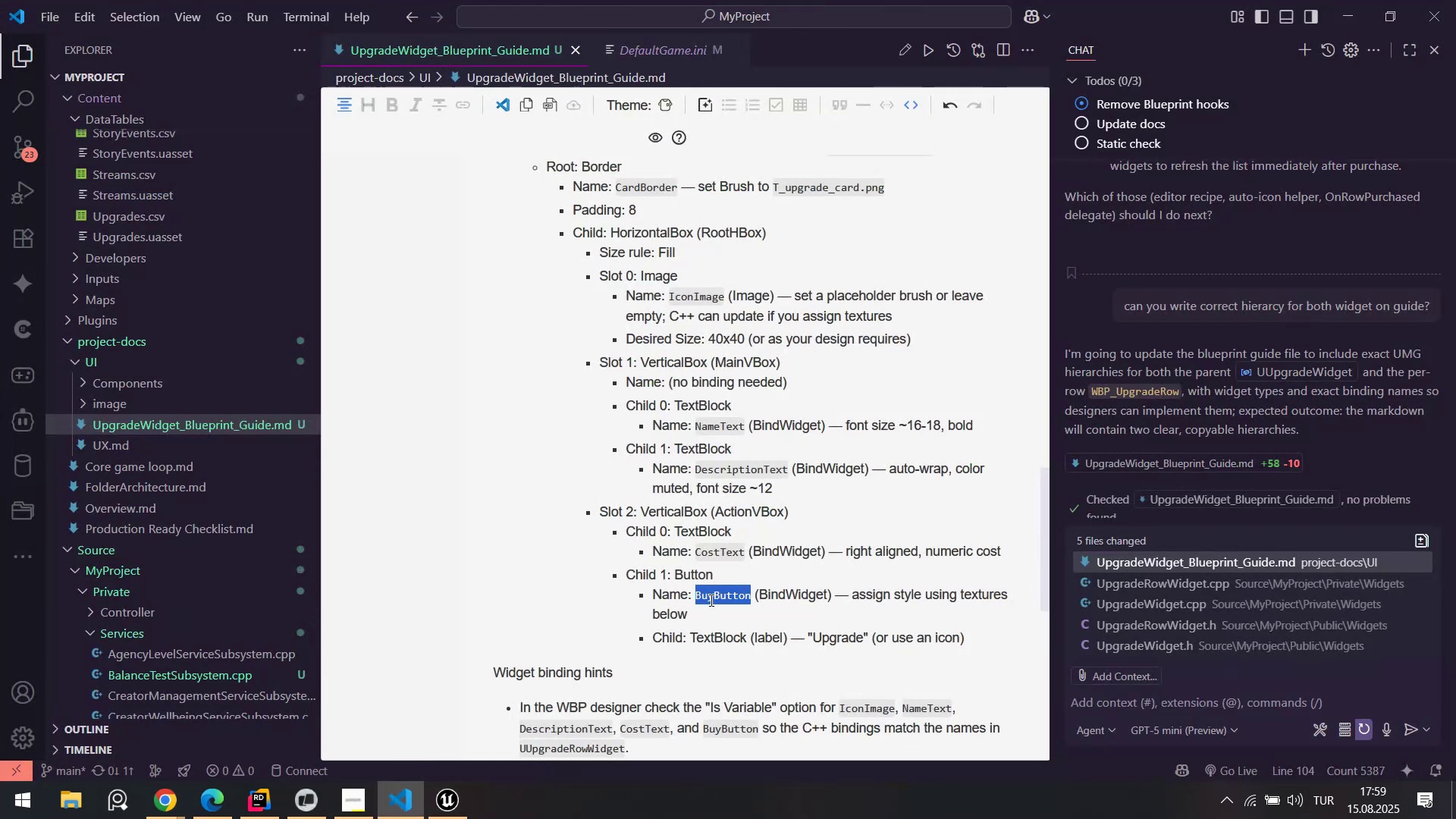 
key(Control+C)
 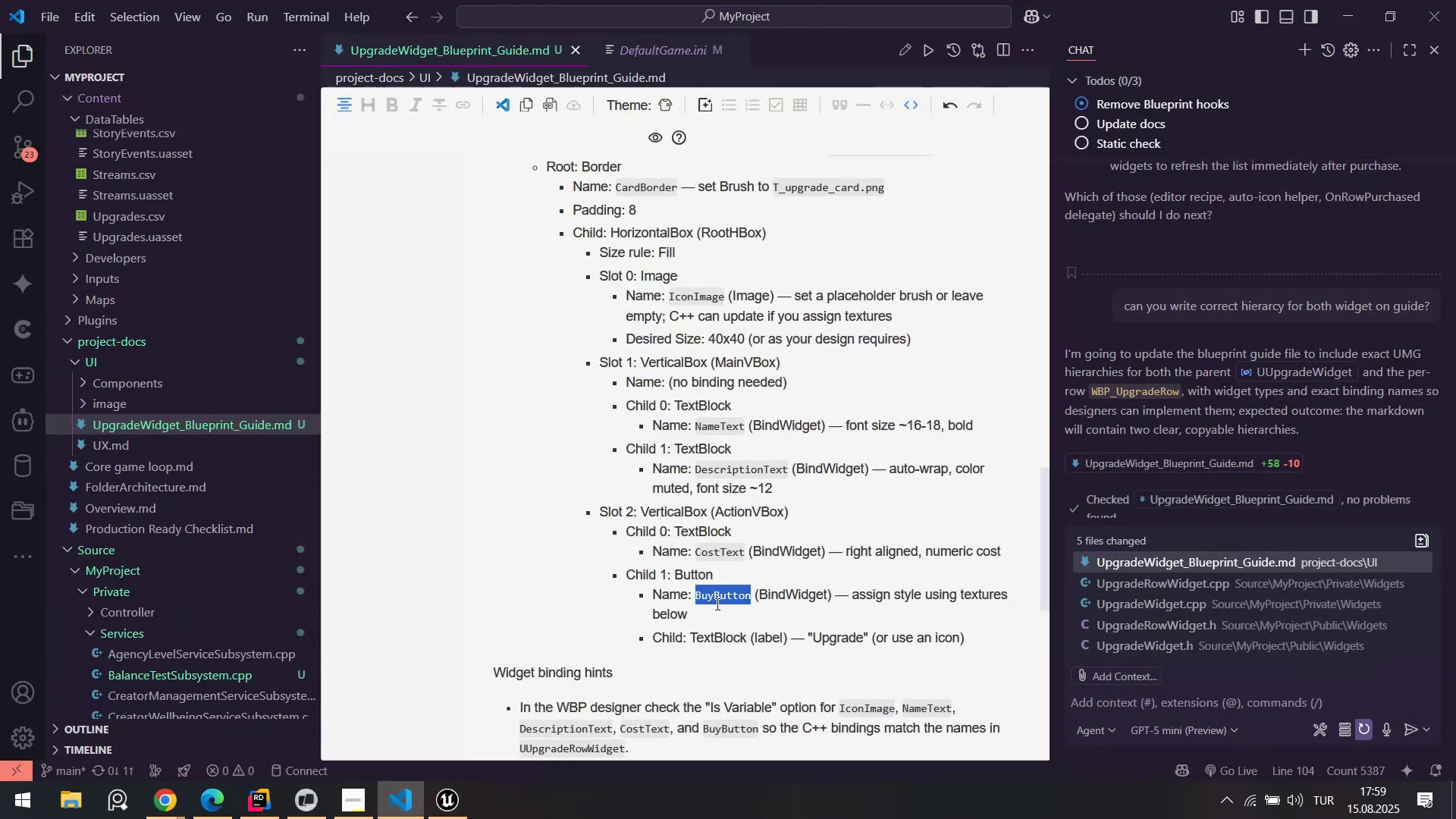 
key(Alt+Control+AltLeft)
 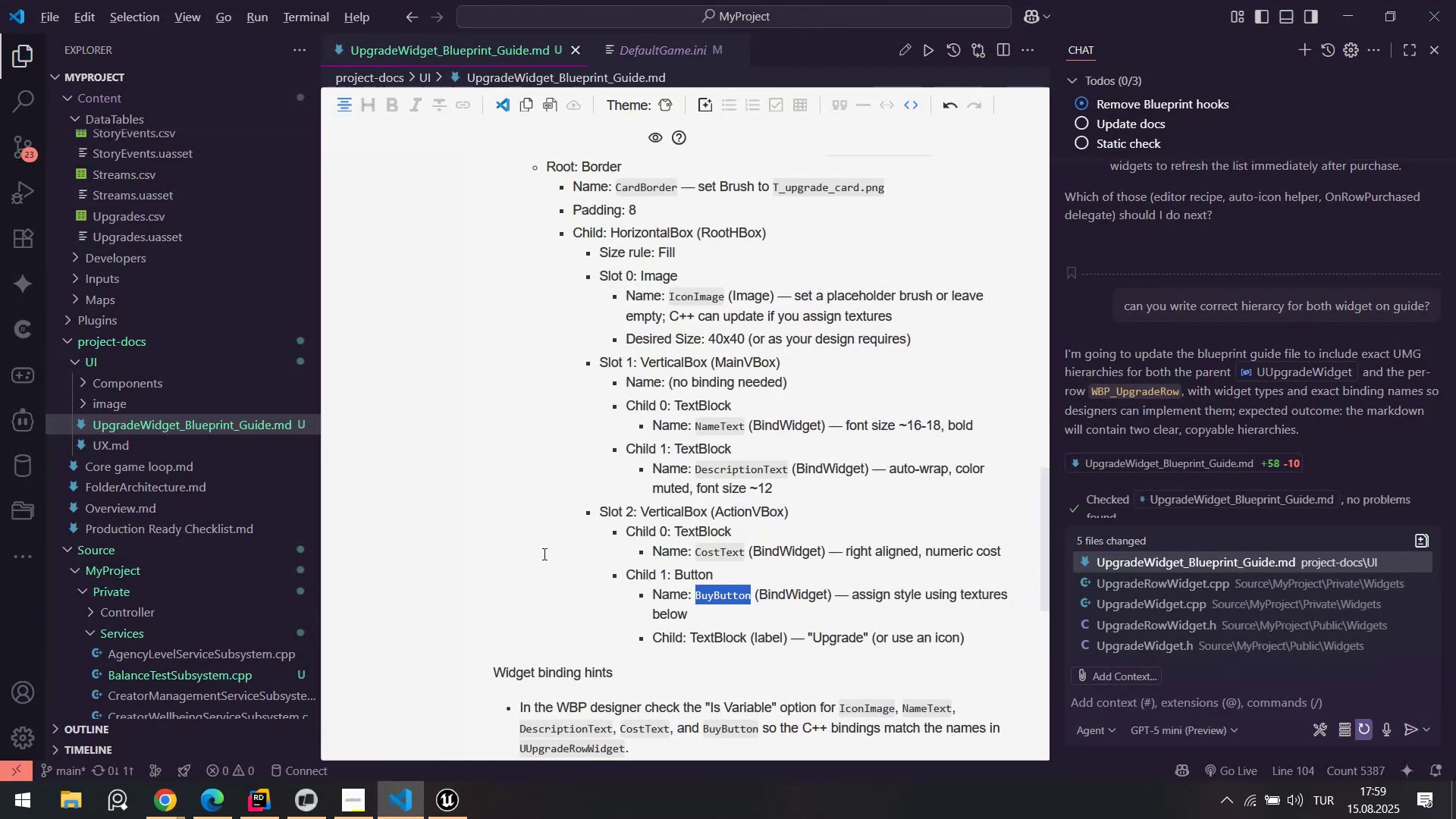 
key(Alt+Control+Tab)
 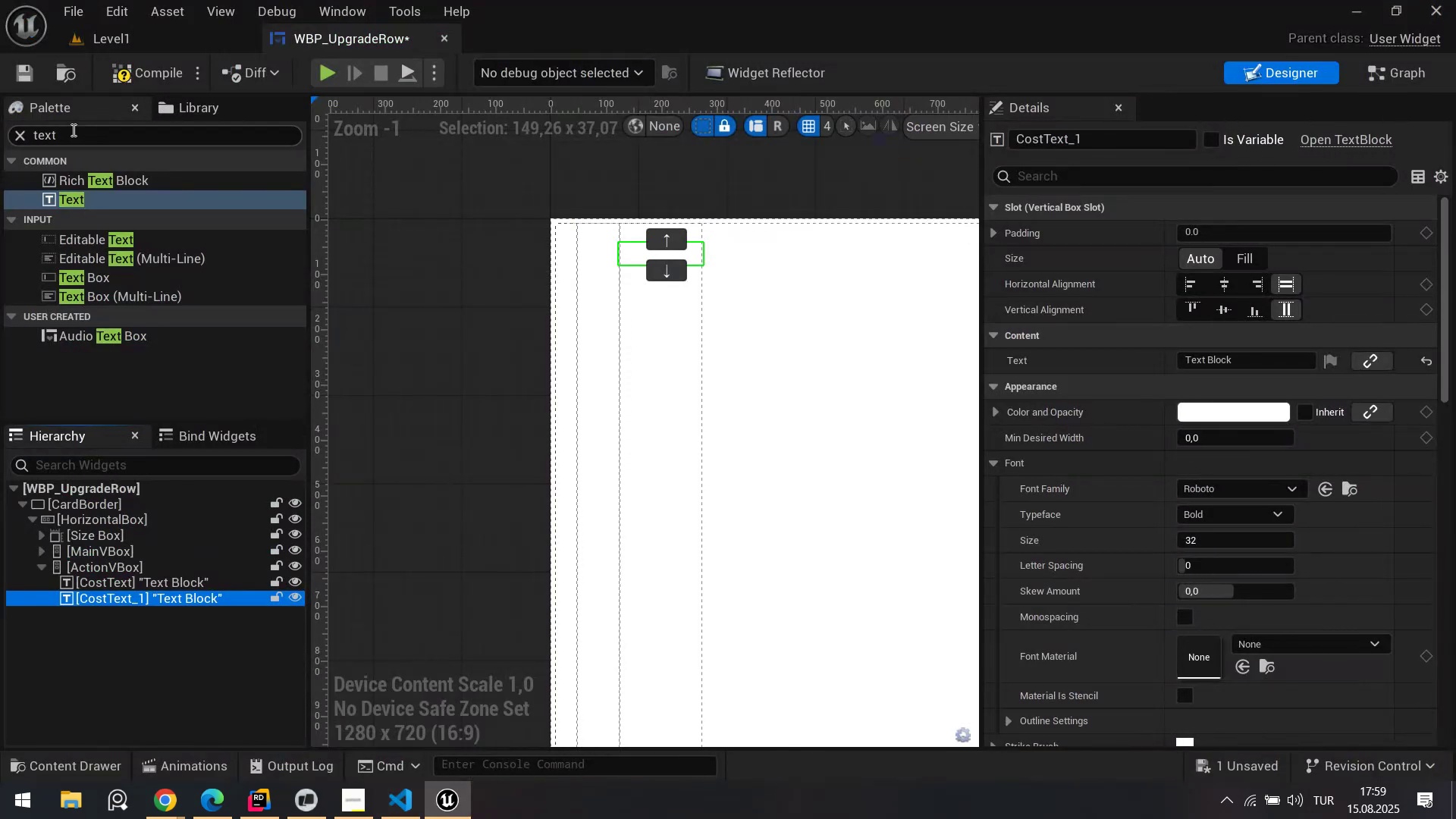 
left_click_drag(start_coordinate=[72, 130], to_coordinate=[2, 130])
 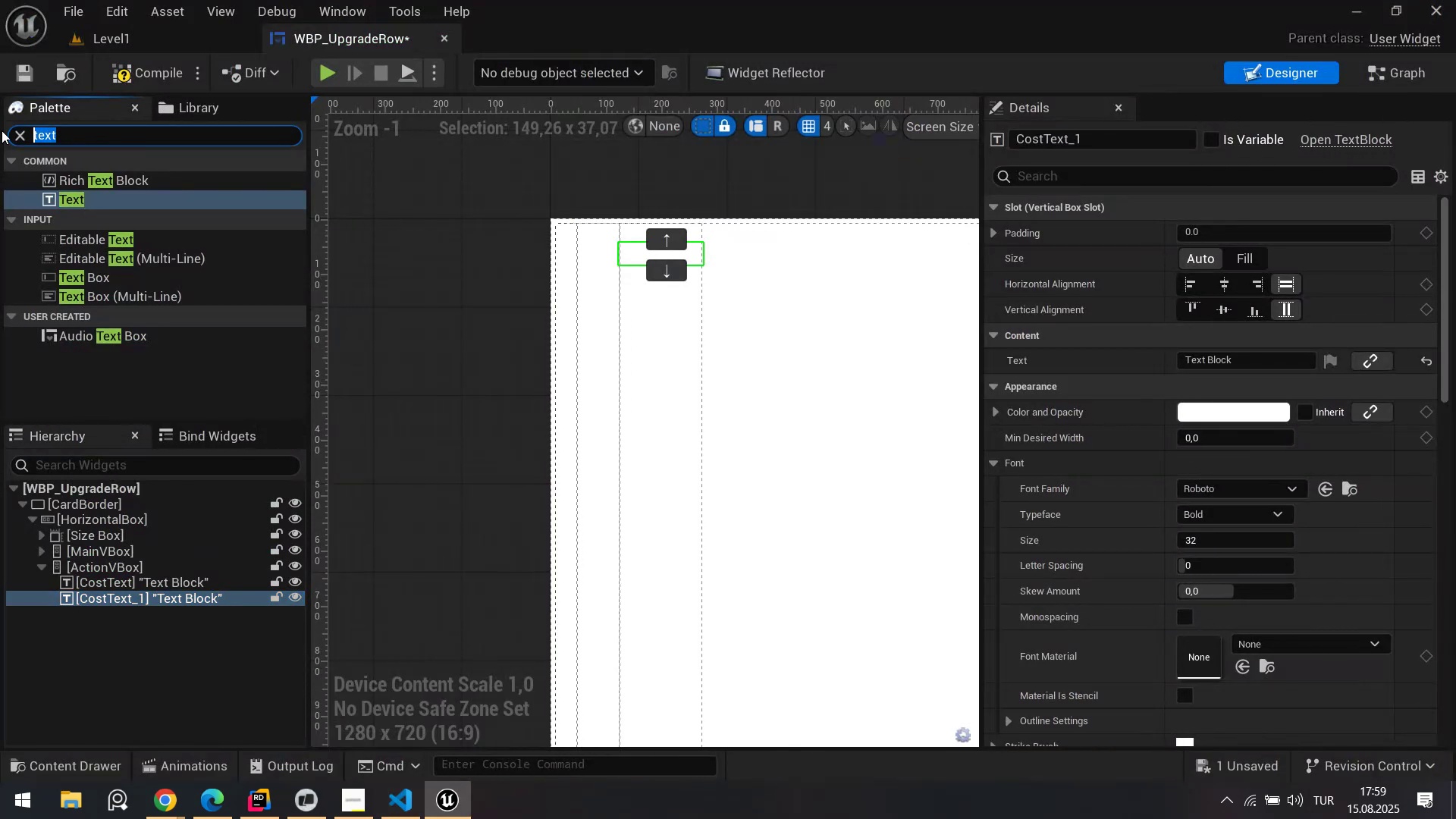 
type(buy)
key(Backspace)
 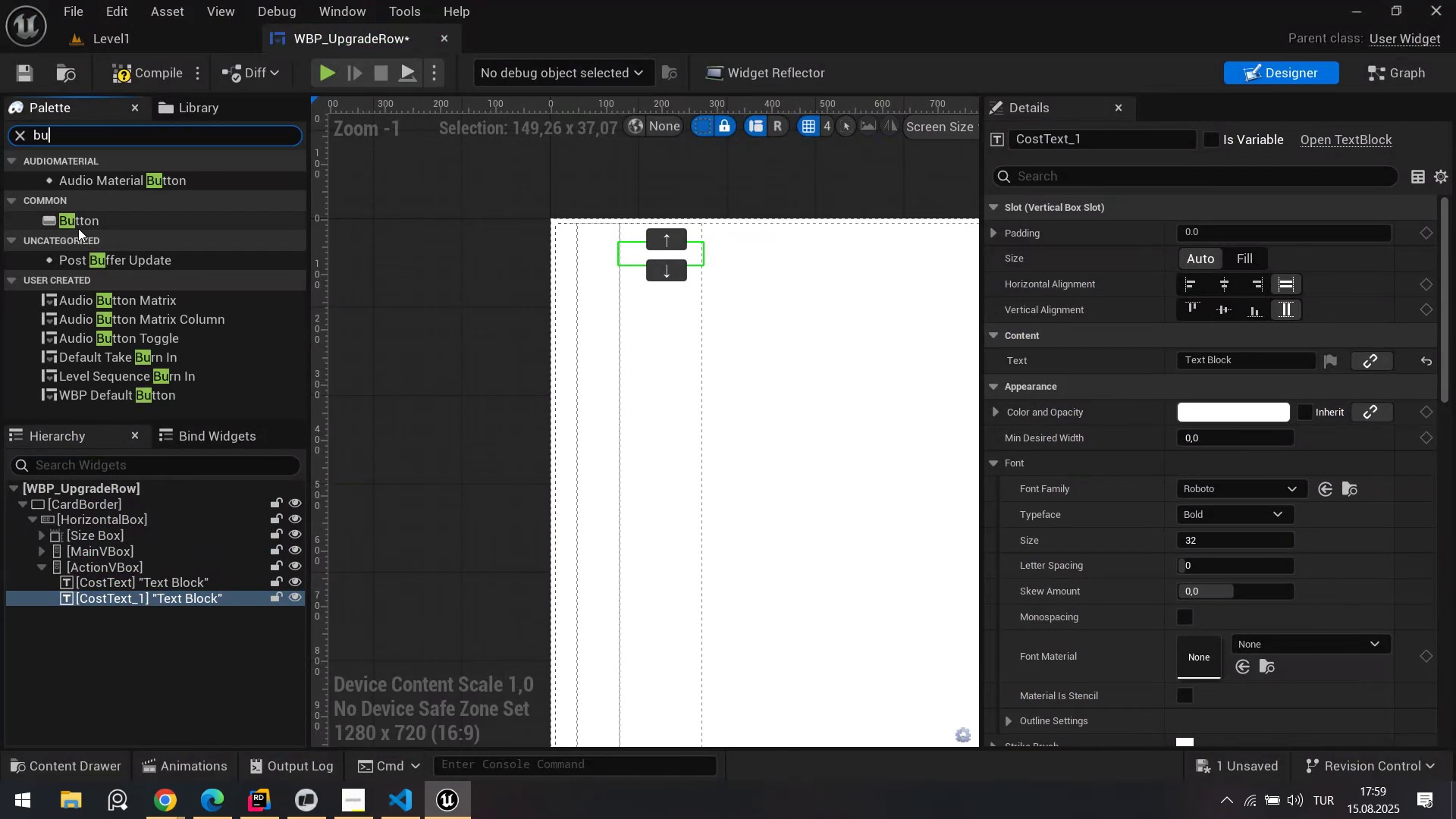 
left_click_drag(start_coordinate=[80, 218], to_coordinate=[120, 589])
 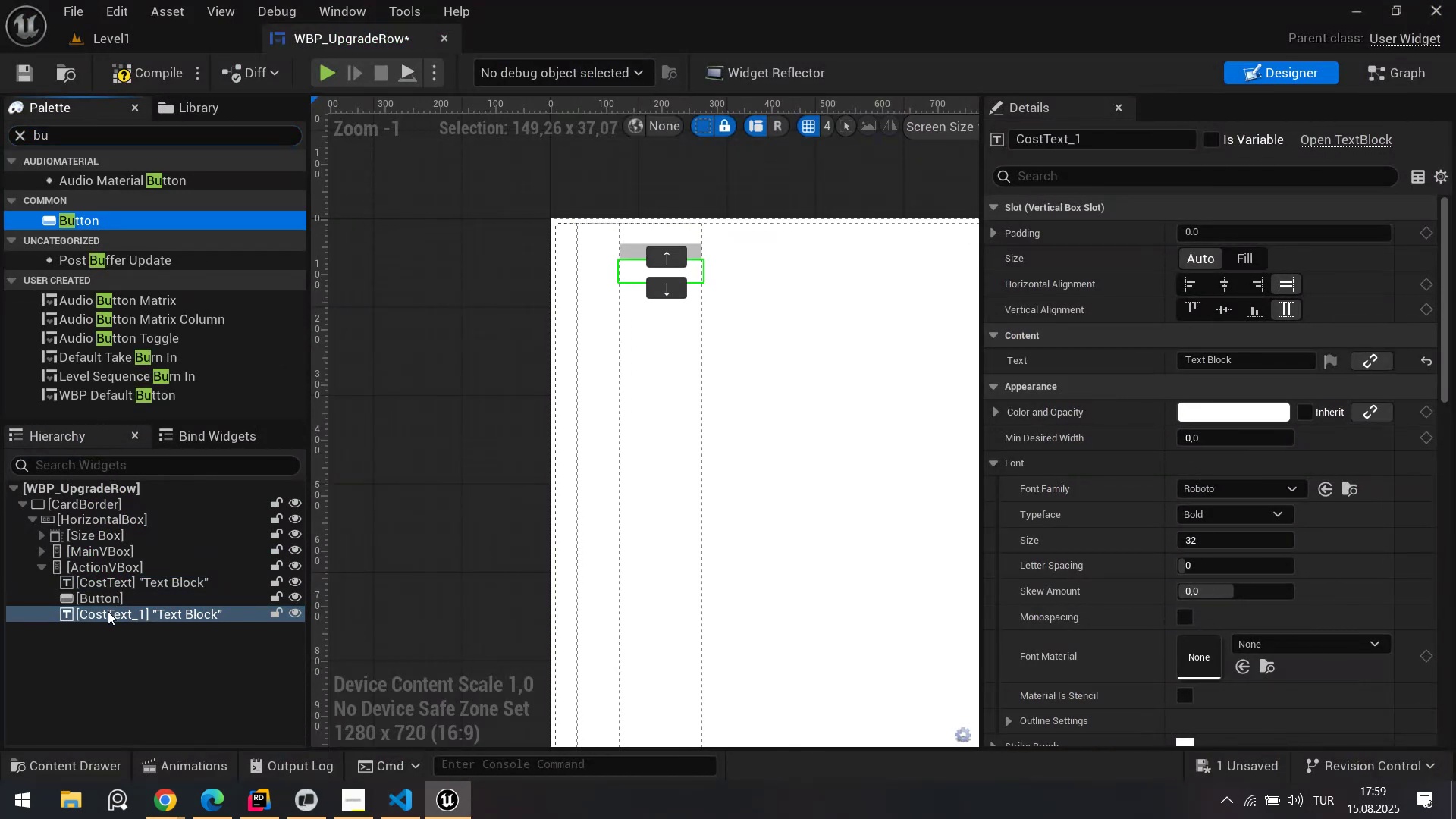 
left_click([108, 611])
 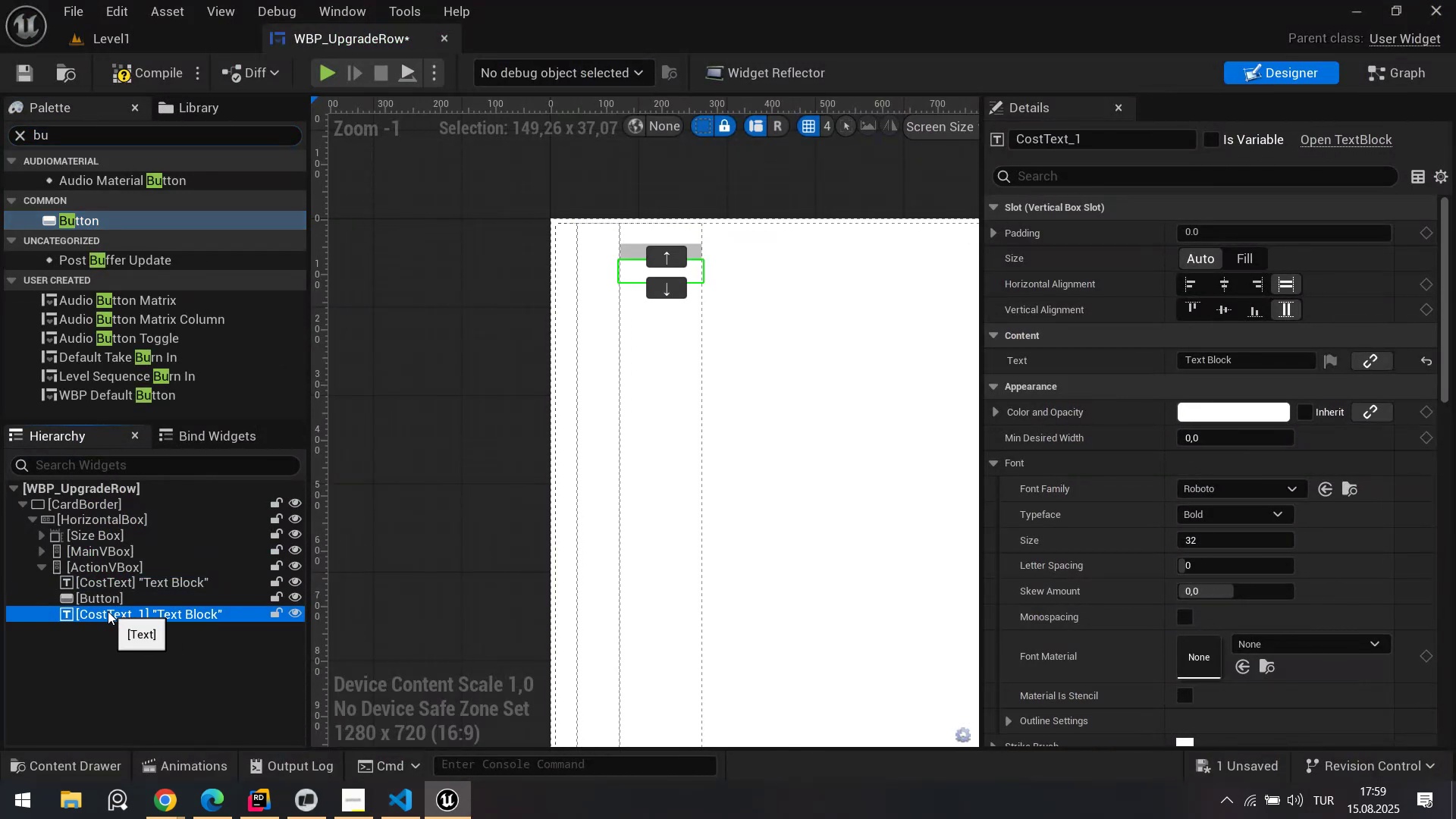 
key(Delete)
 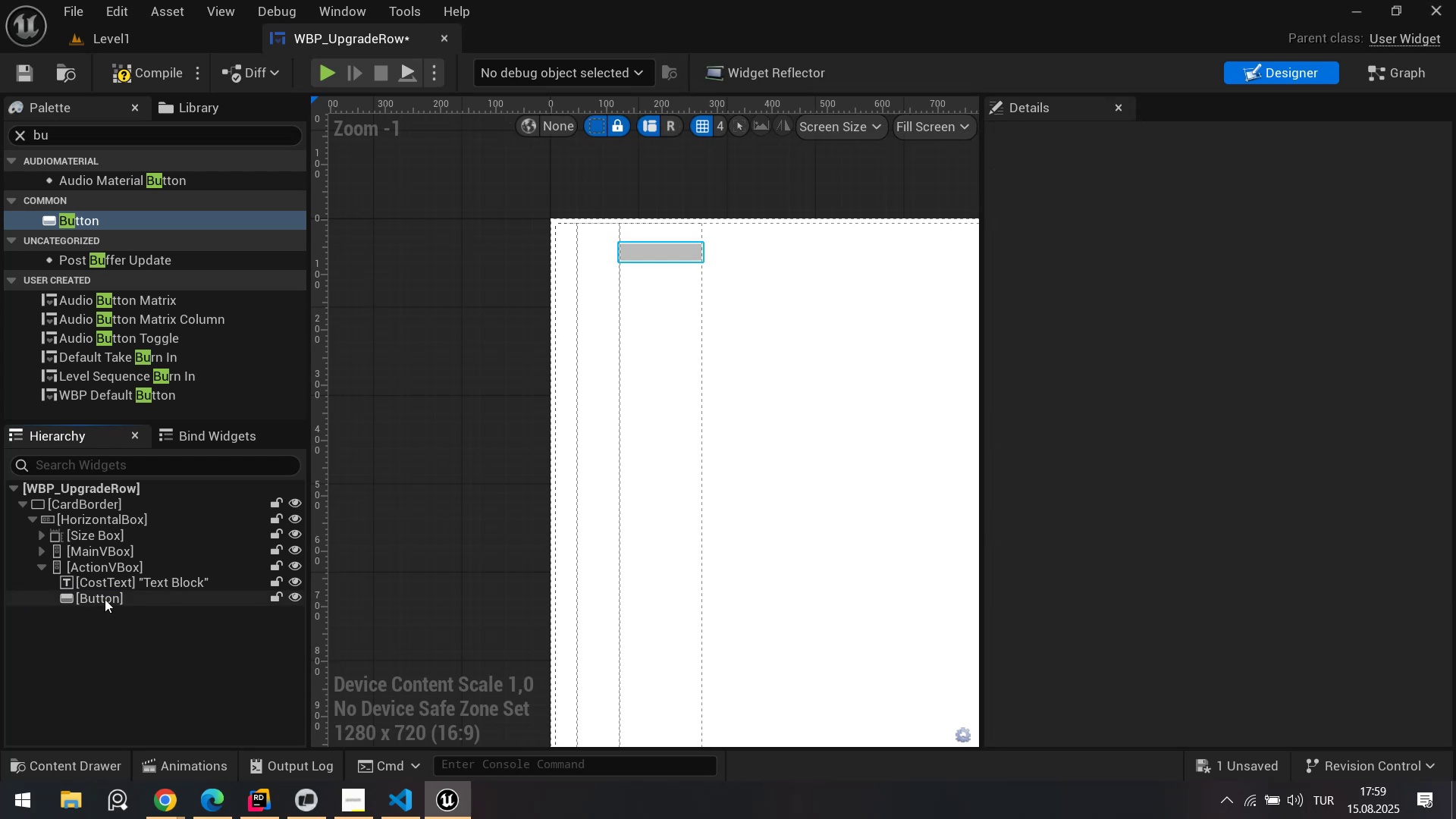 
left_click([105, 598])
 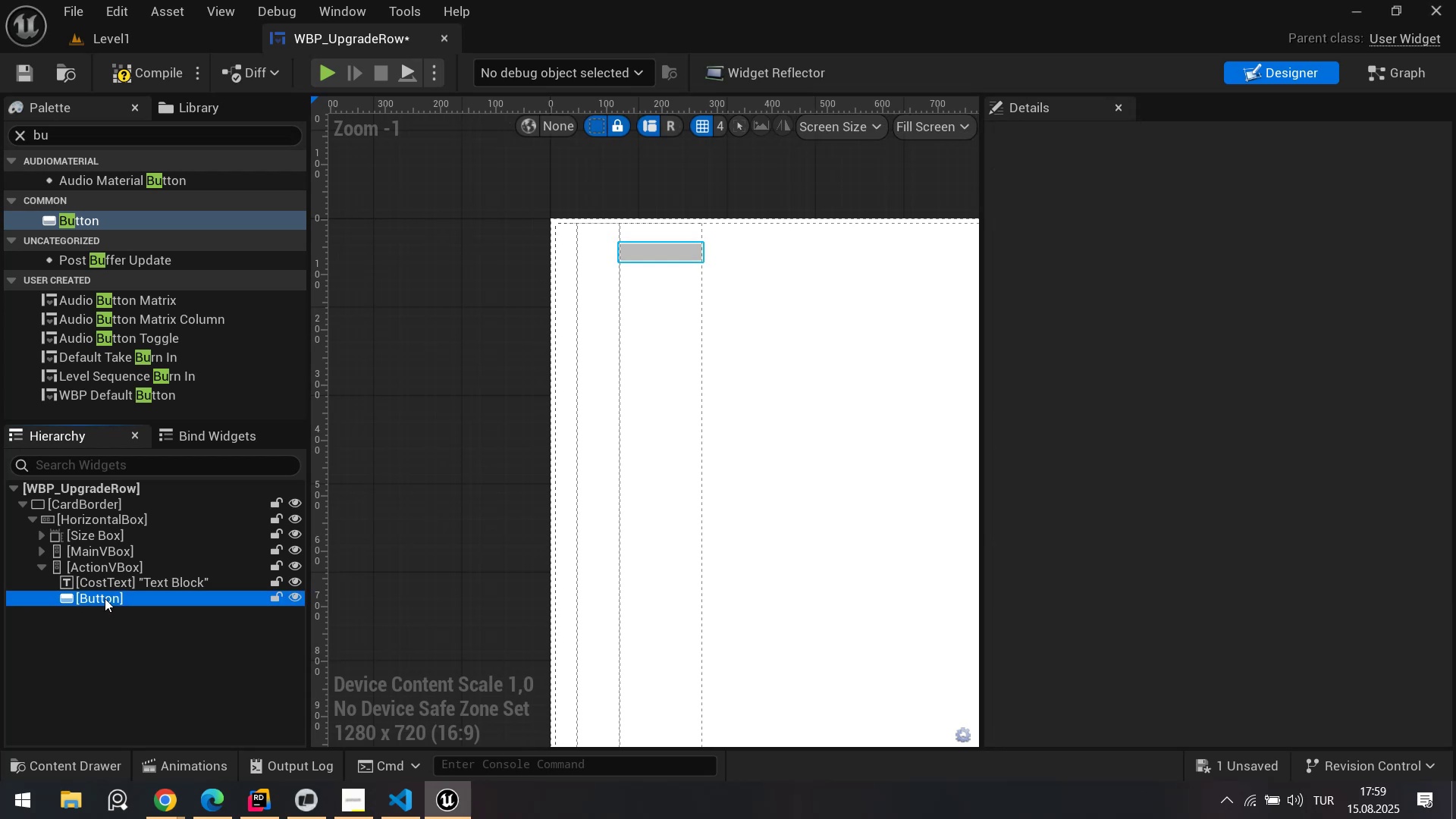 
key(F2)
 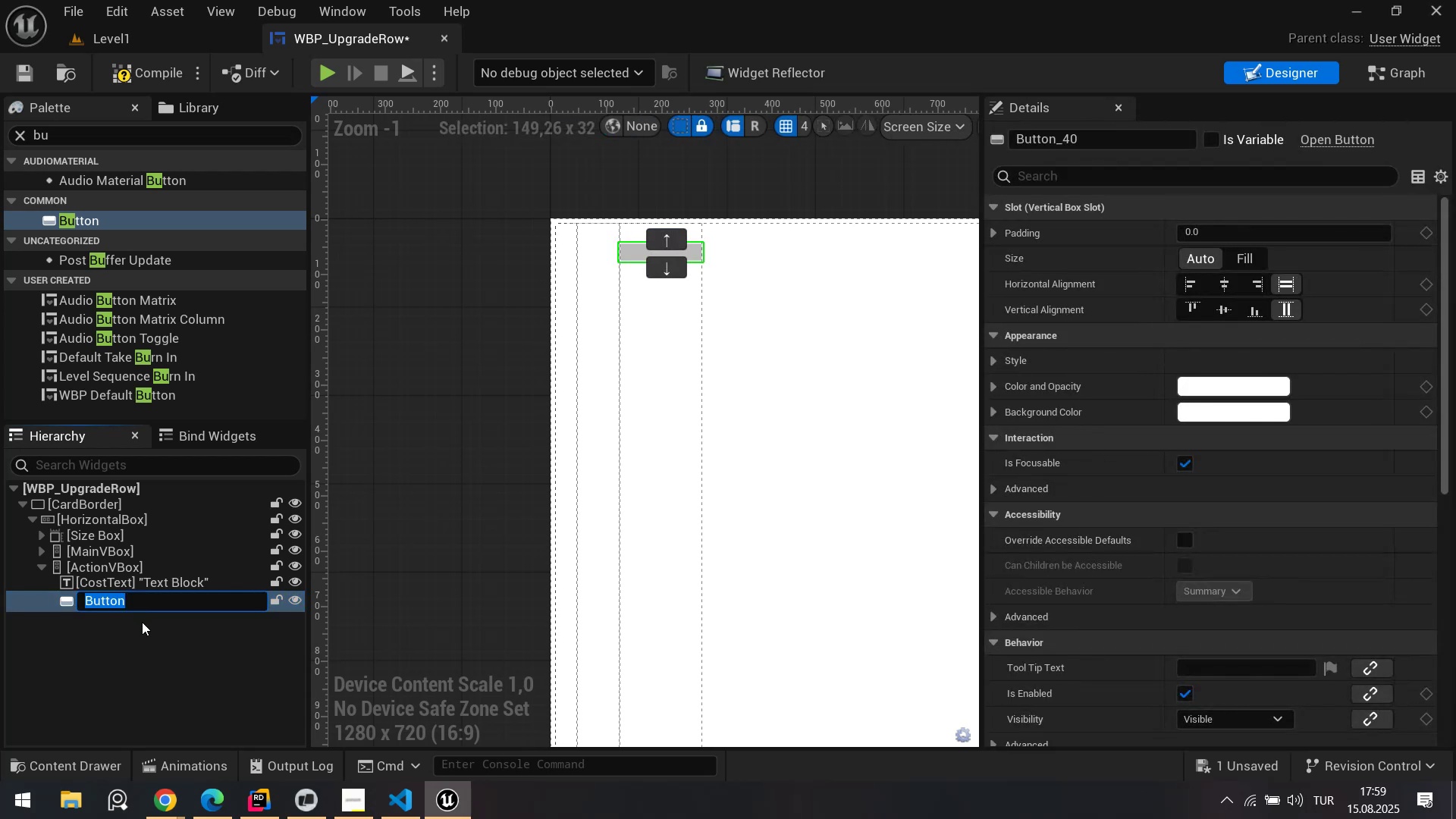 
key(Control+ControlLeft)
 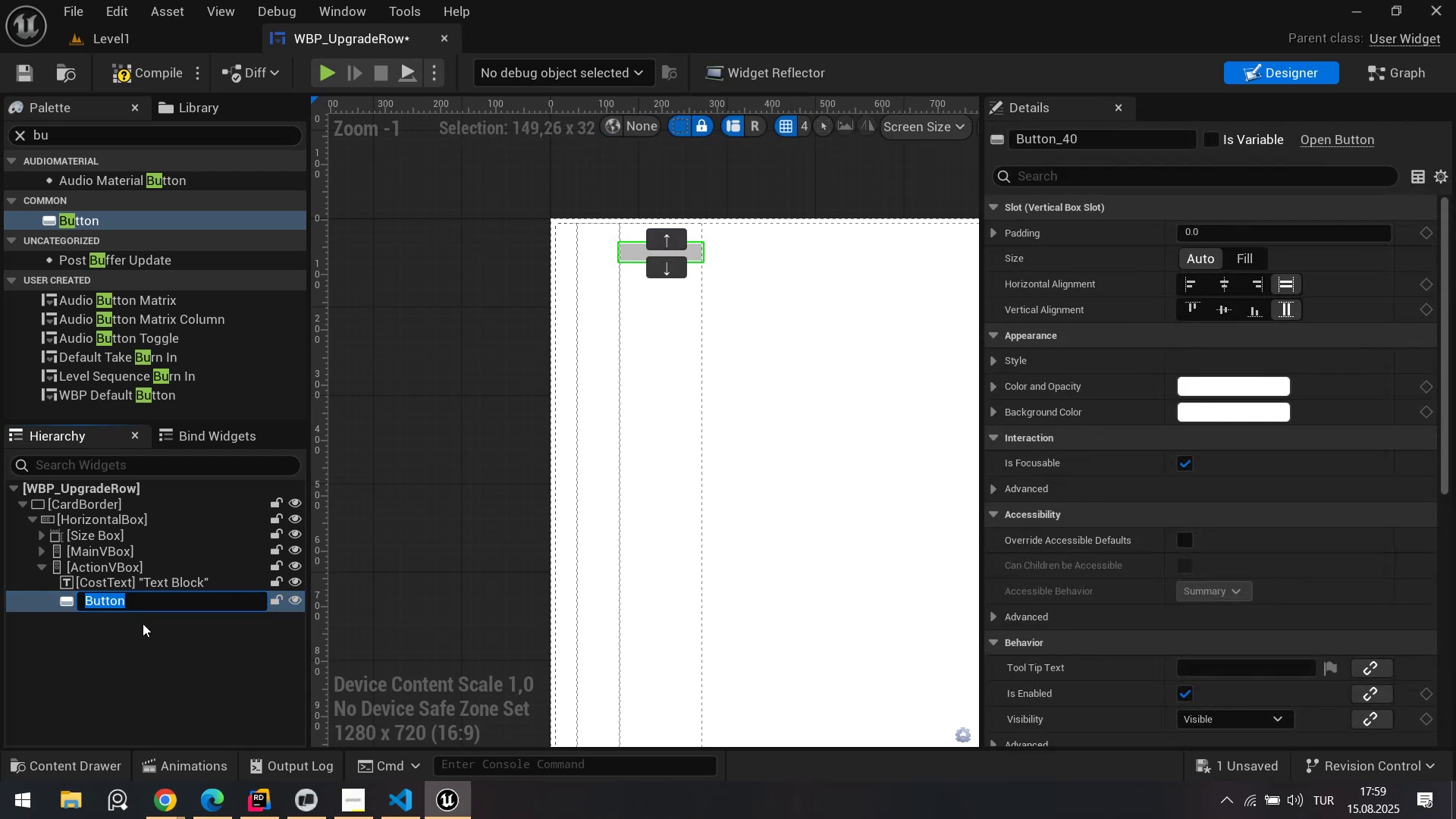 
key(Control+V)
 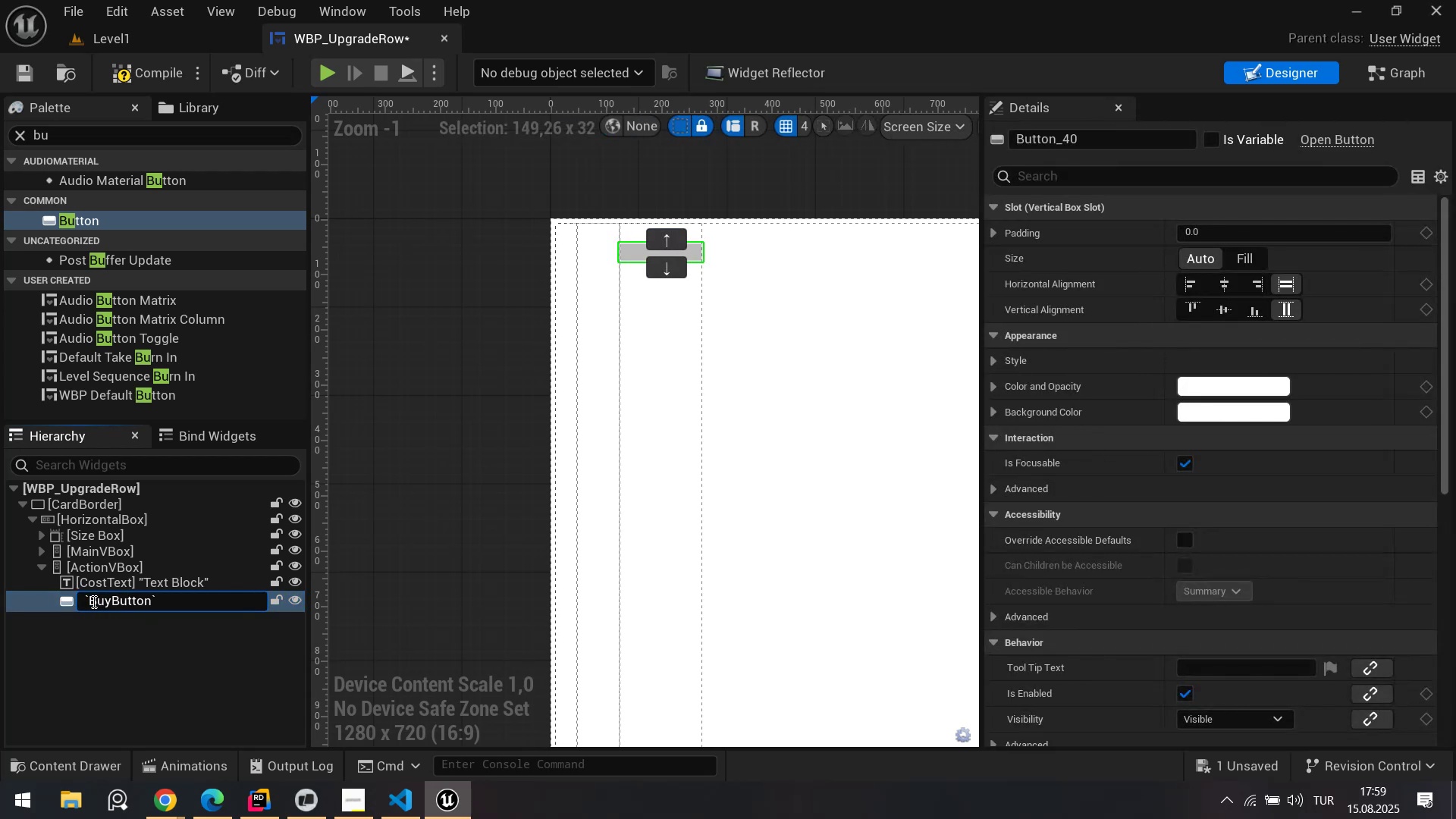 
left_click([90, 601])
 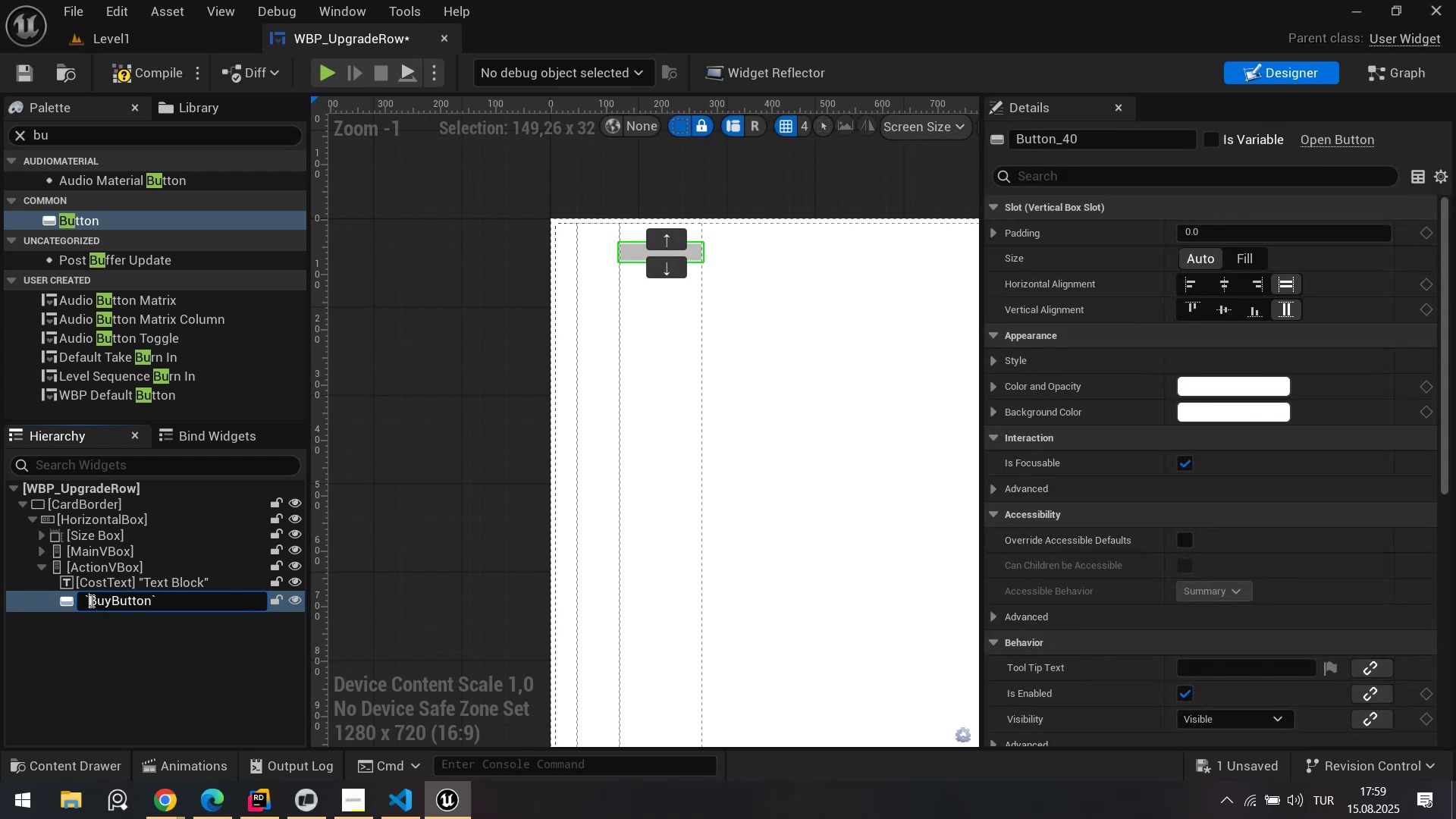 
key(Backspace)
 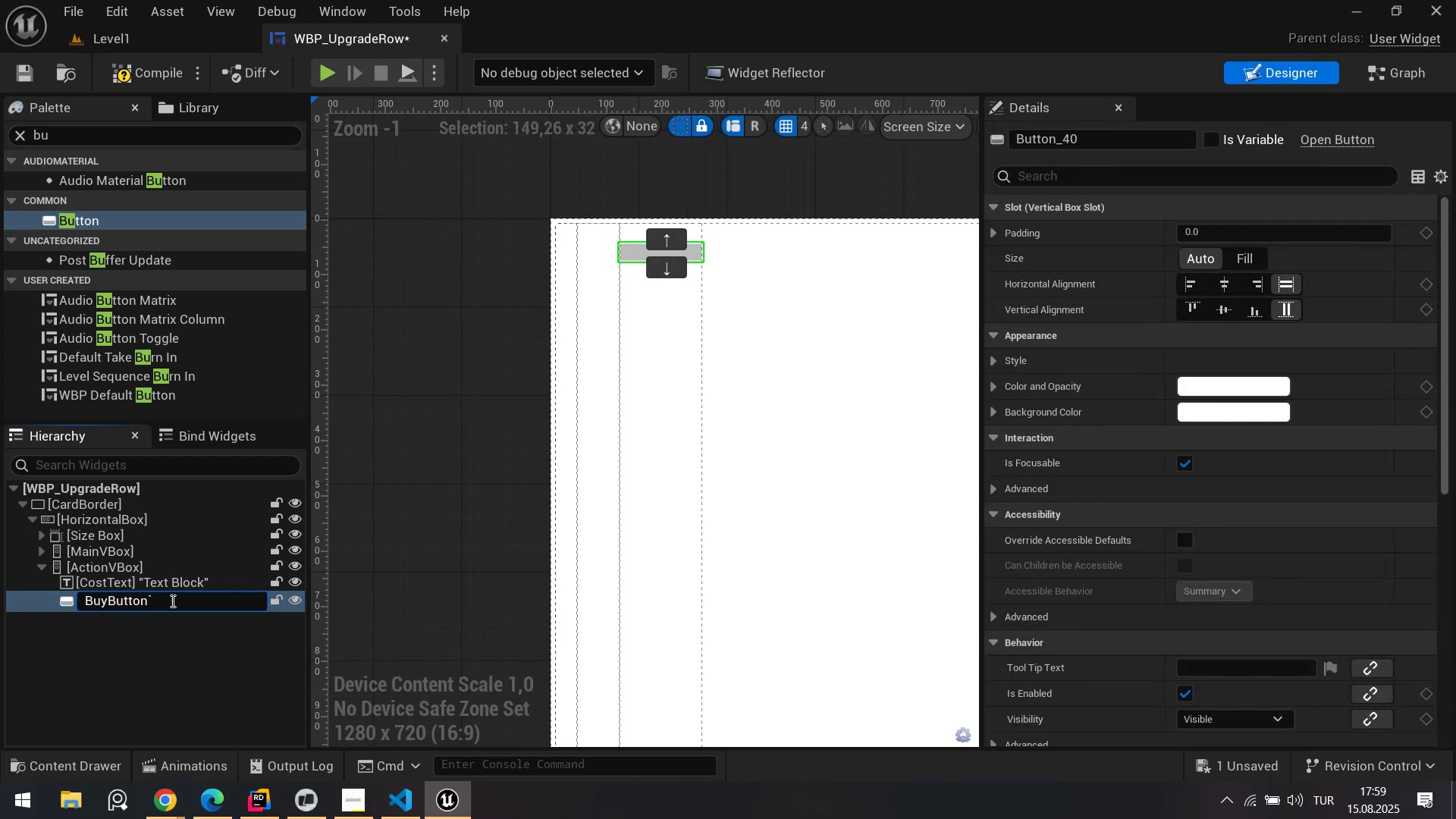 
key(Backspace)
 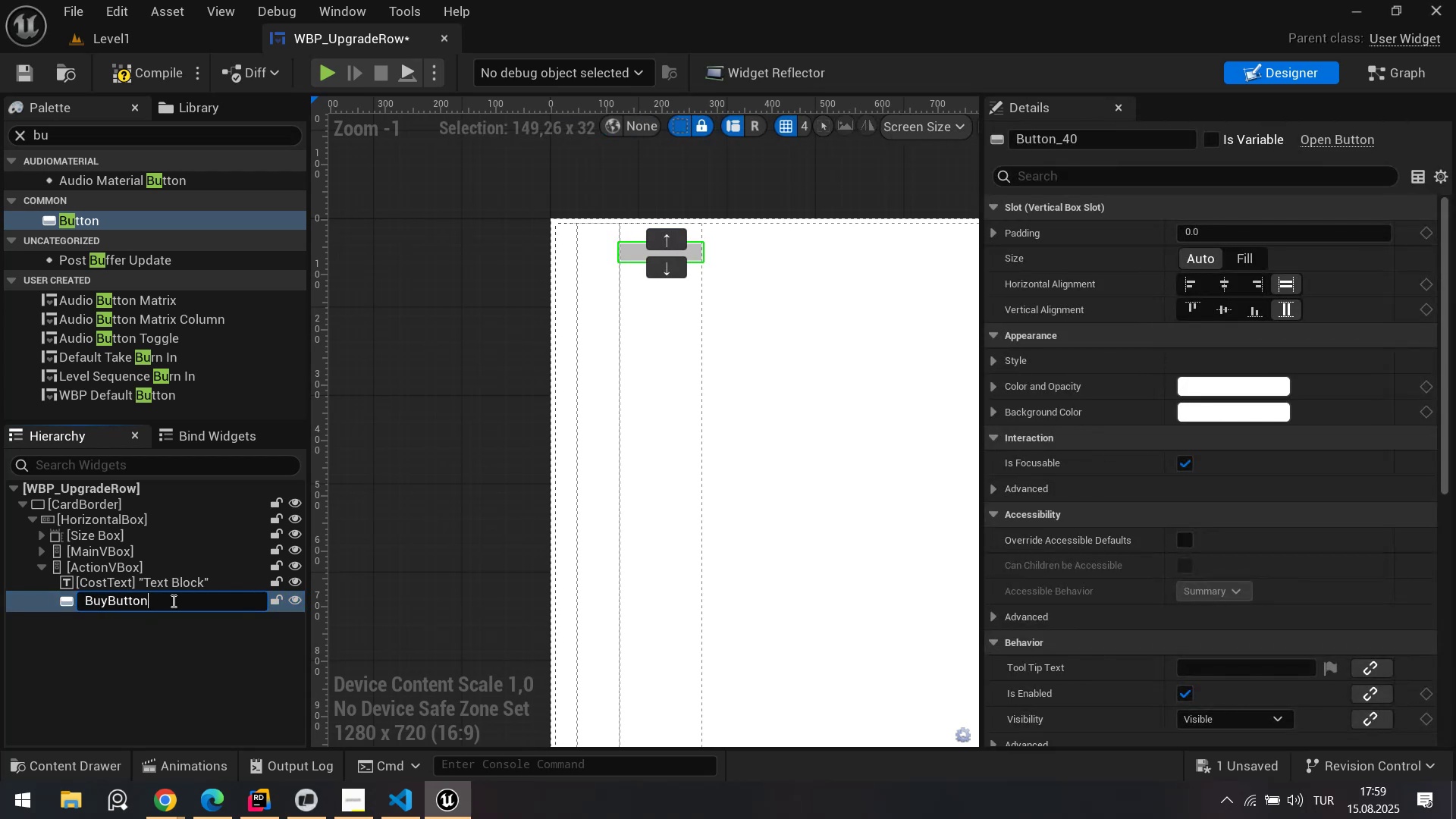 
key(Enter)
 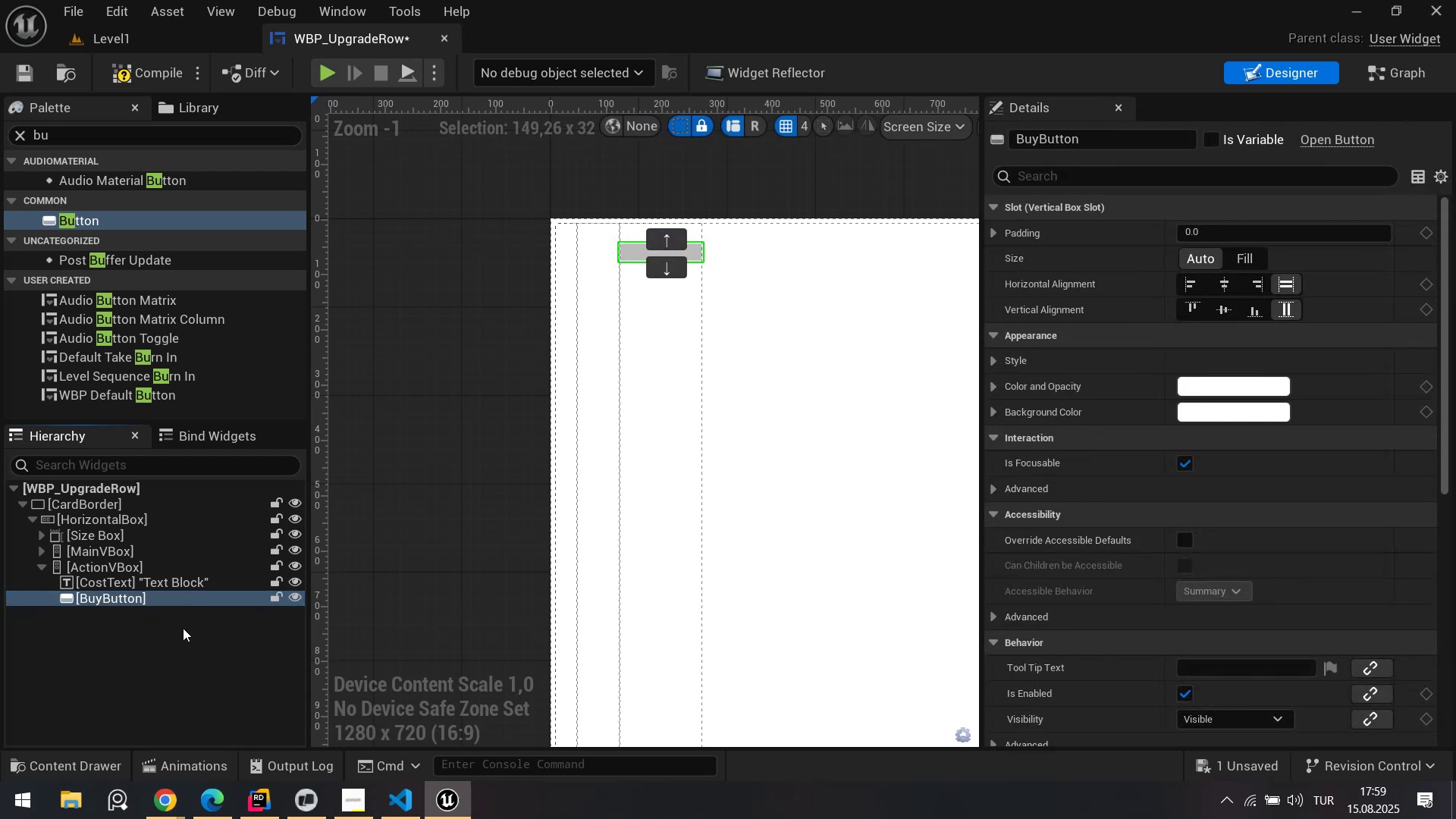 
left_click([183, 628])
 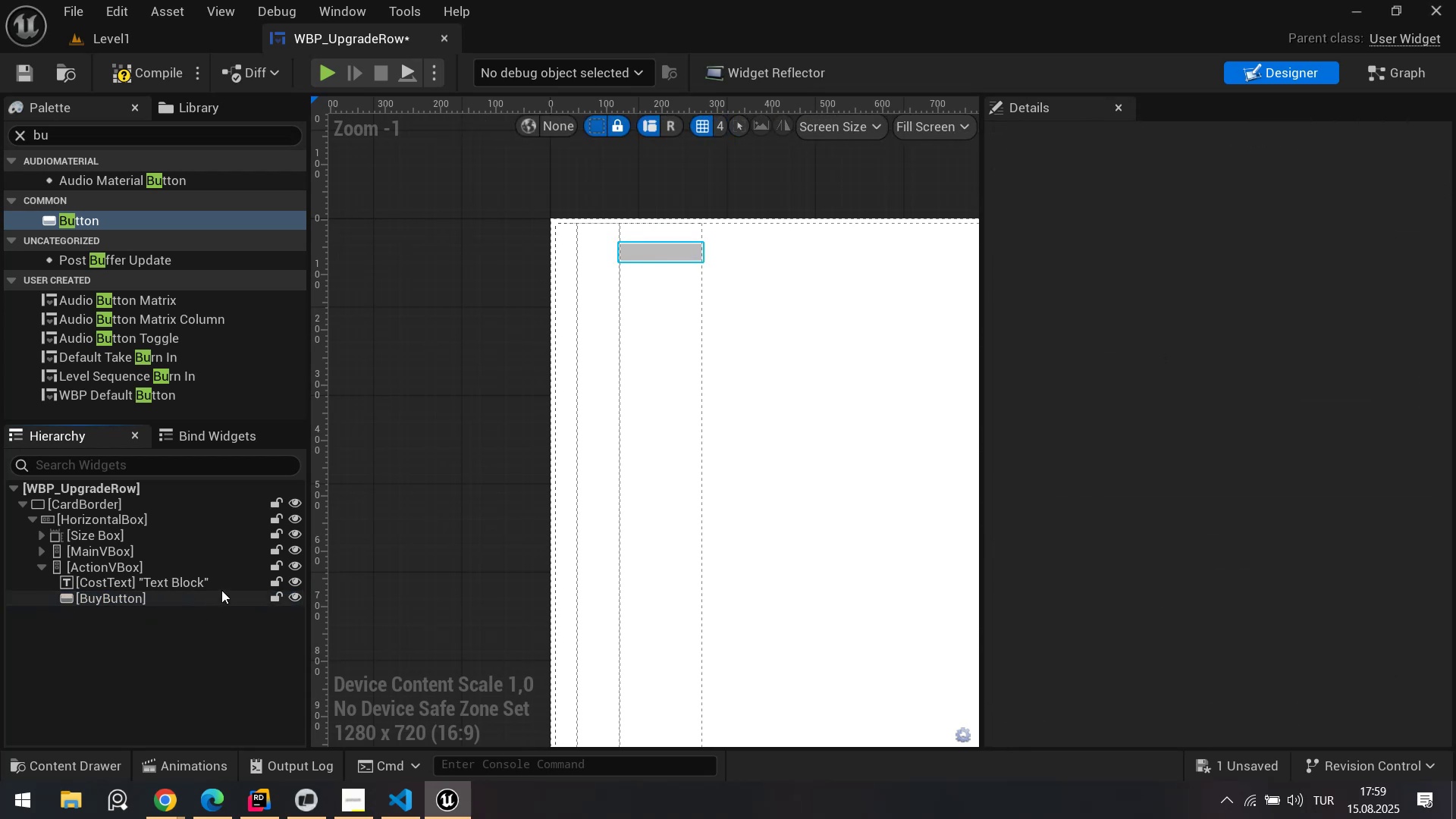 
key(Alt+AltLeft)
 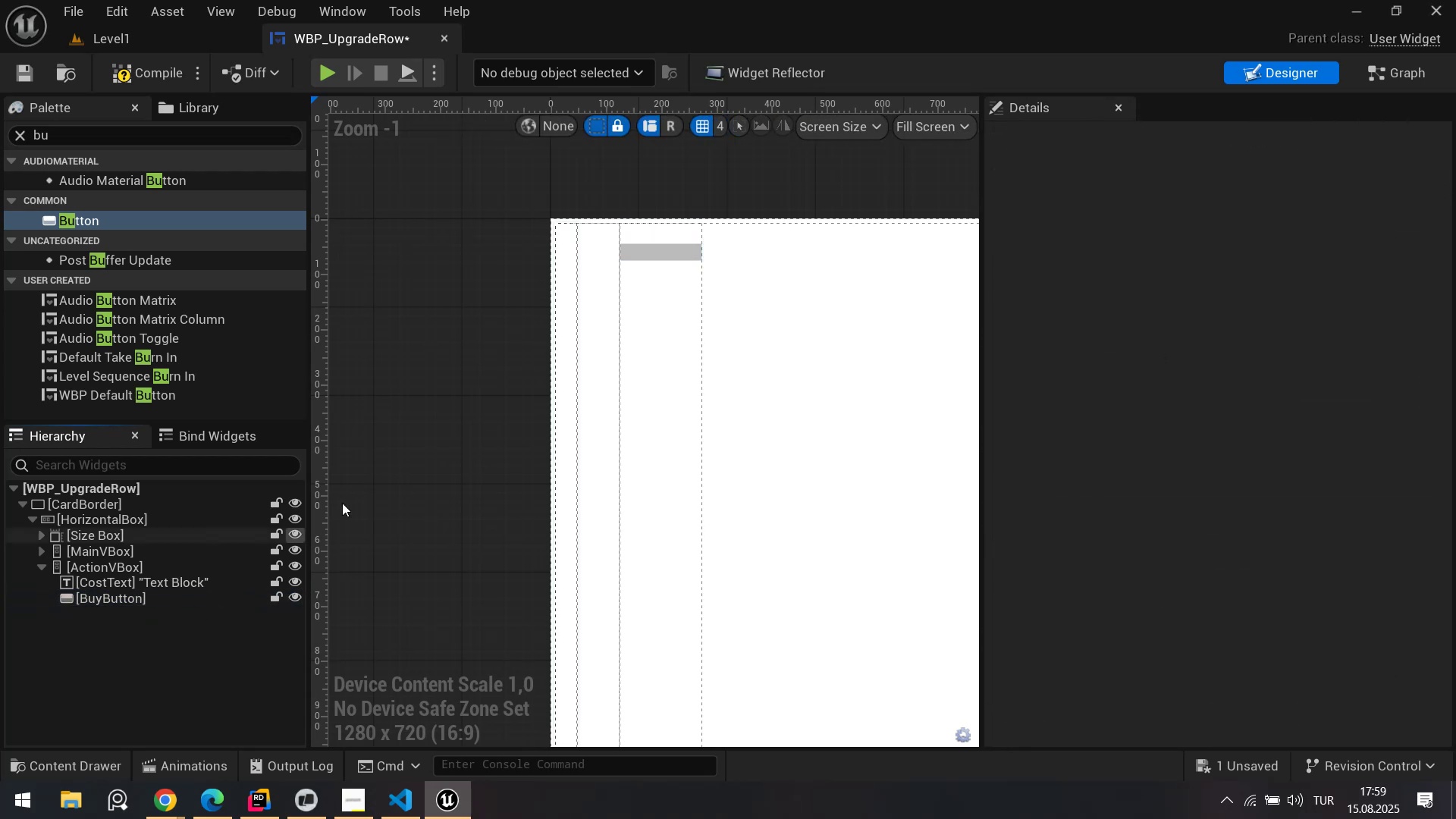 
key(Alt+Tab)
 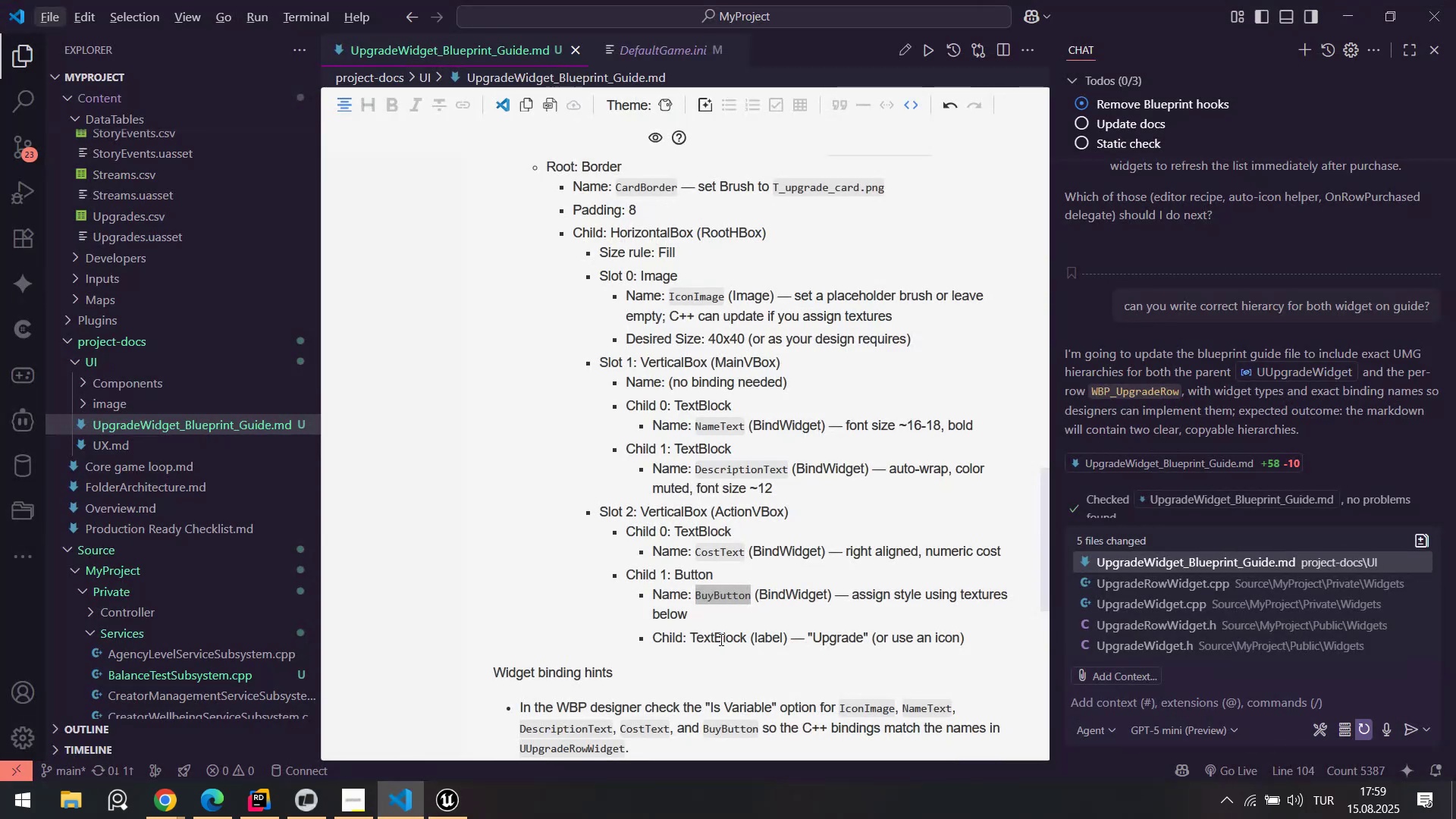 
double_click([720, 639])
 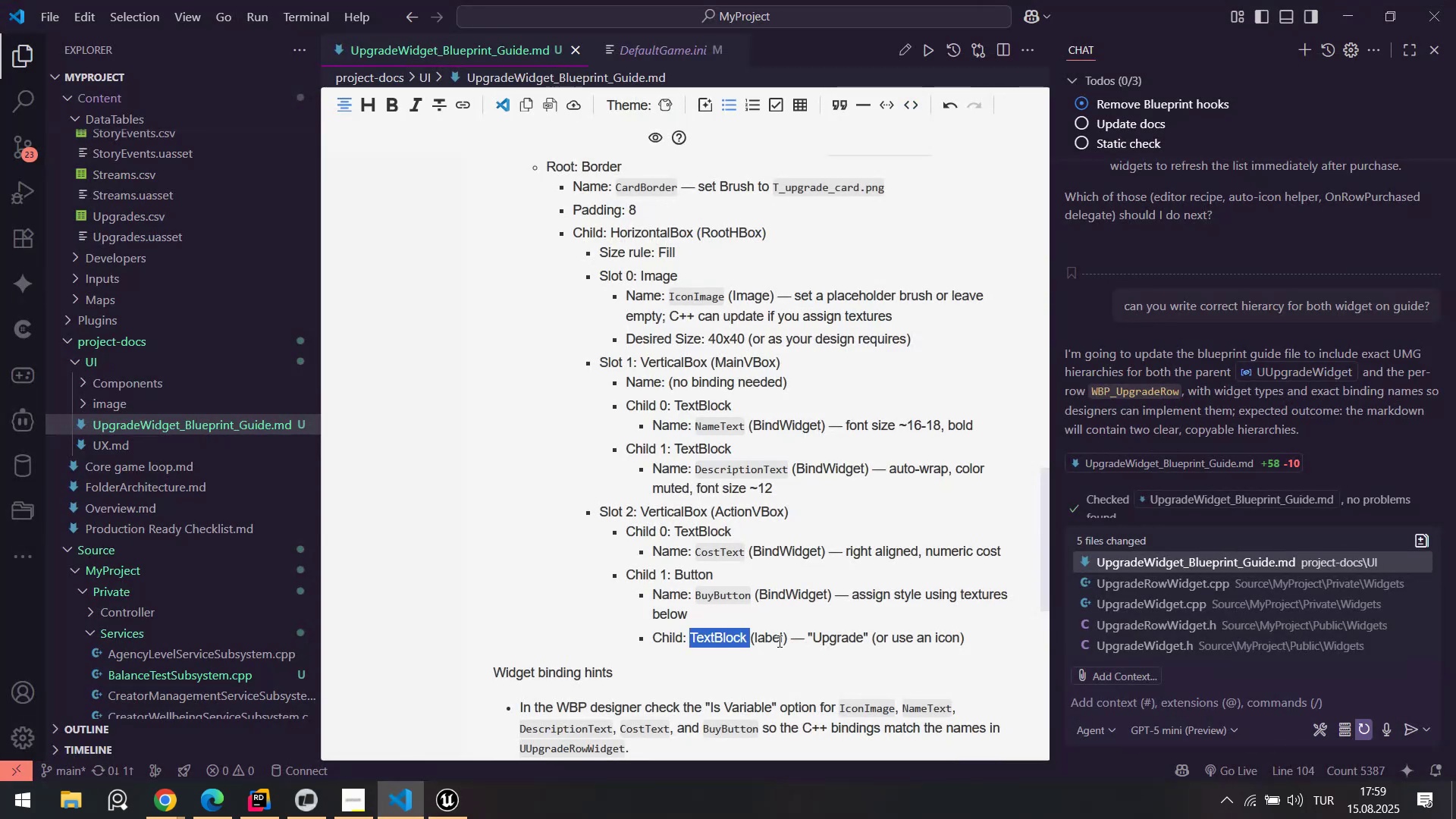 
key(Control+ControlLeft)
 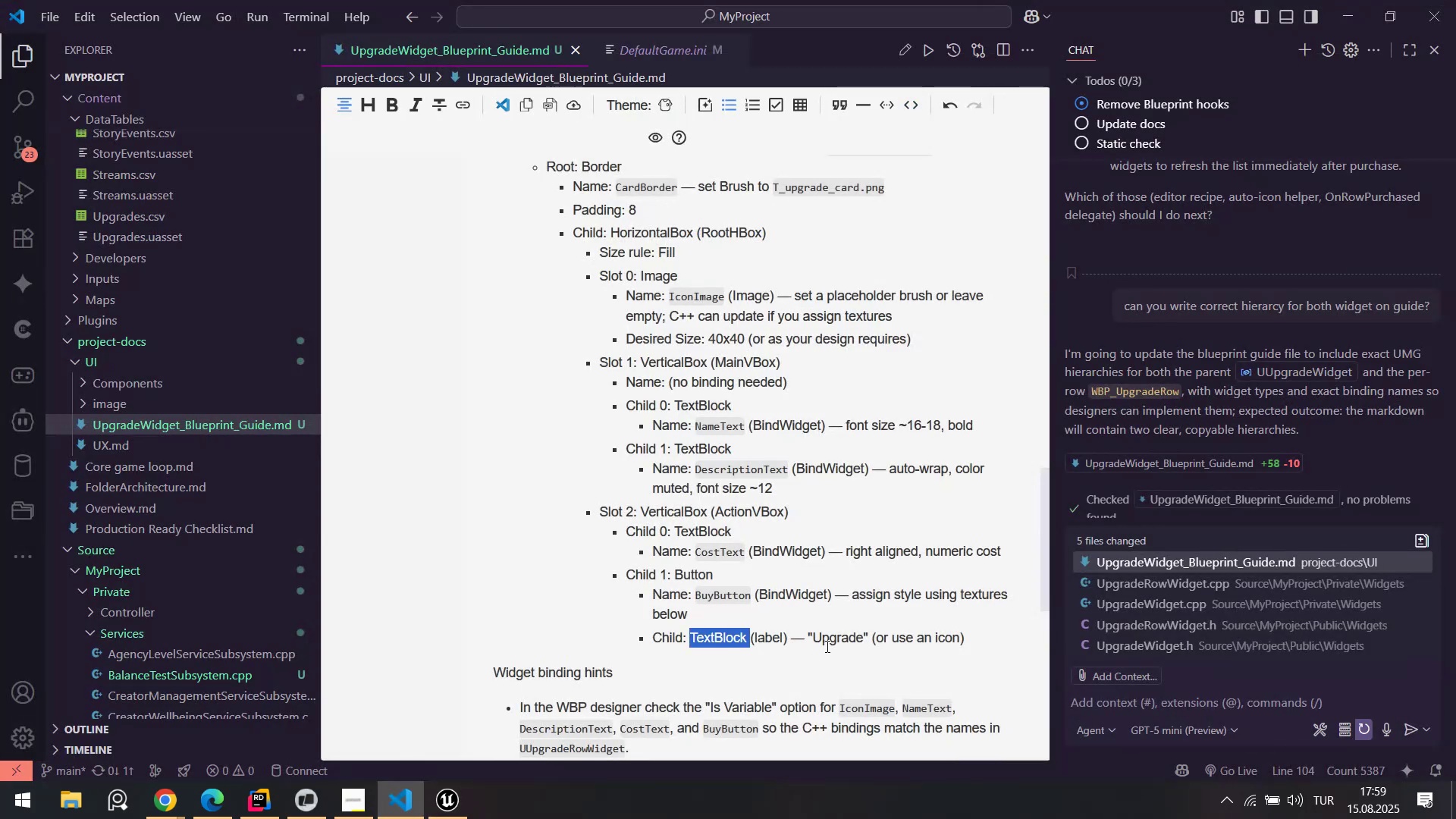 
key(Control+C)
 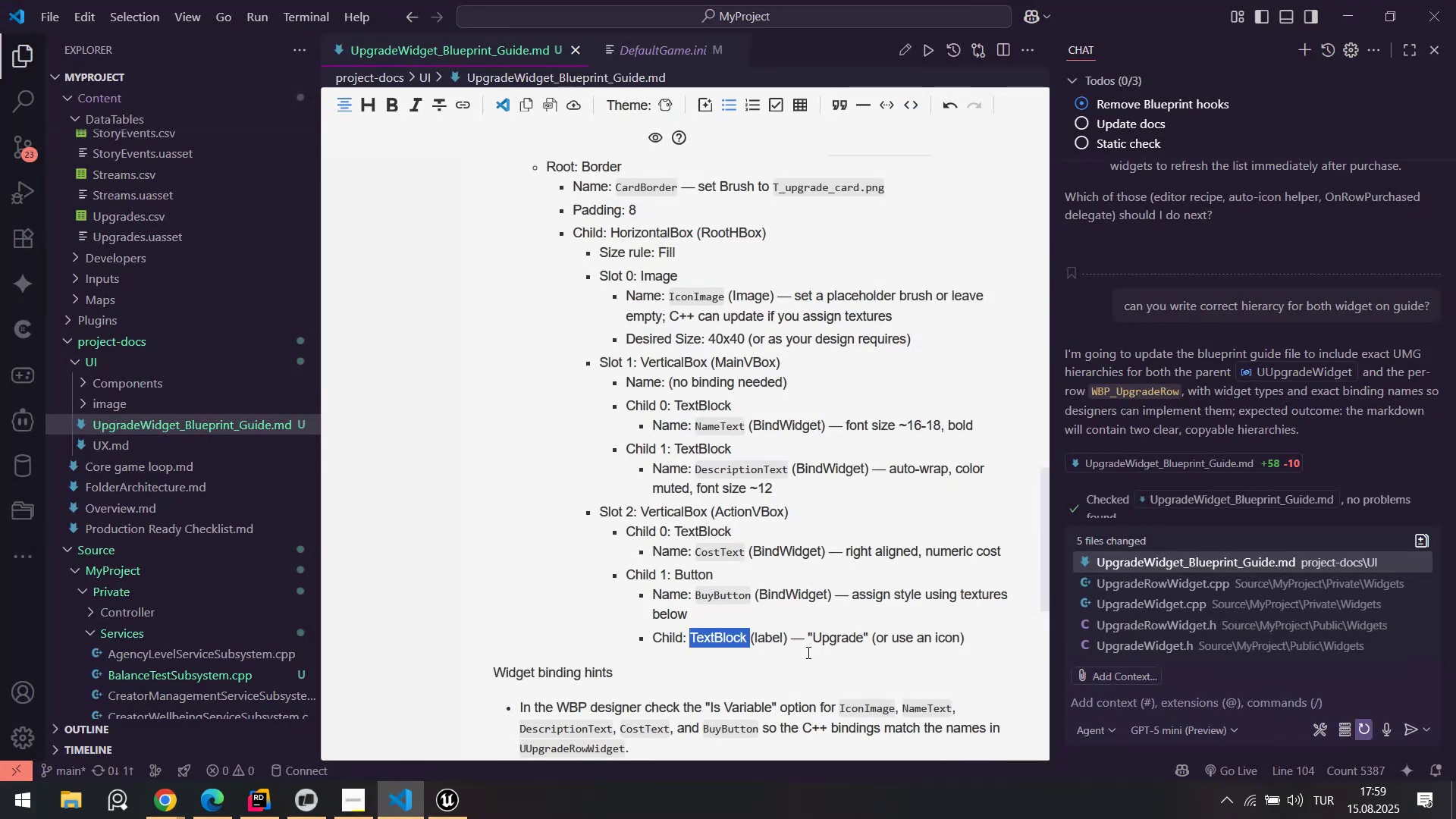 
key(Alt+AltLeft)
 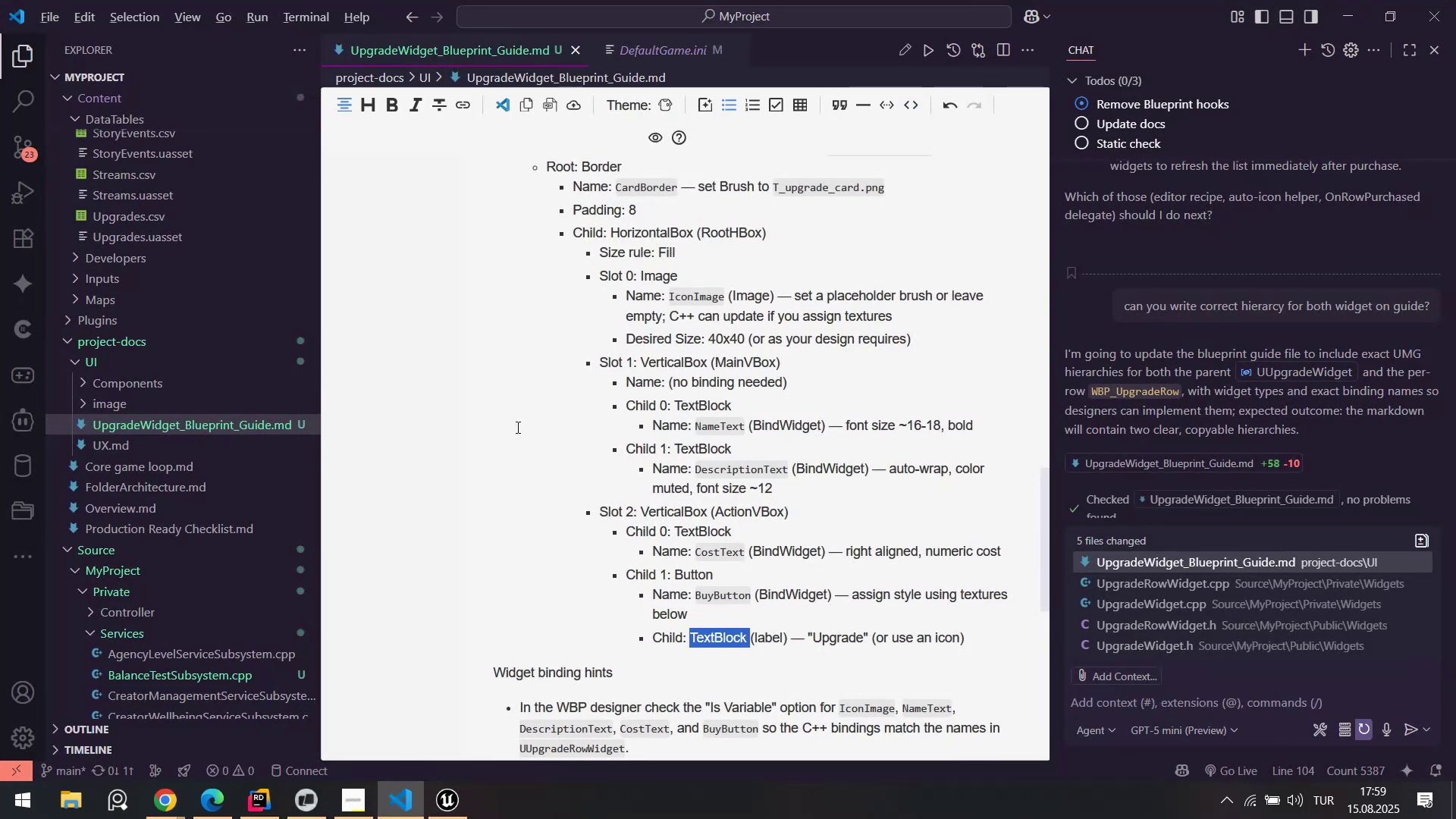 
key(Alt+Tab)
 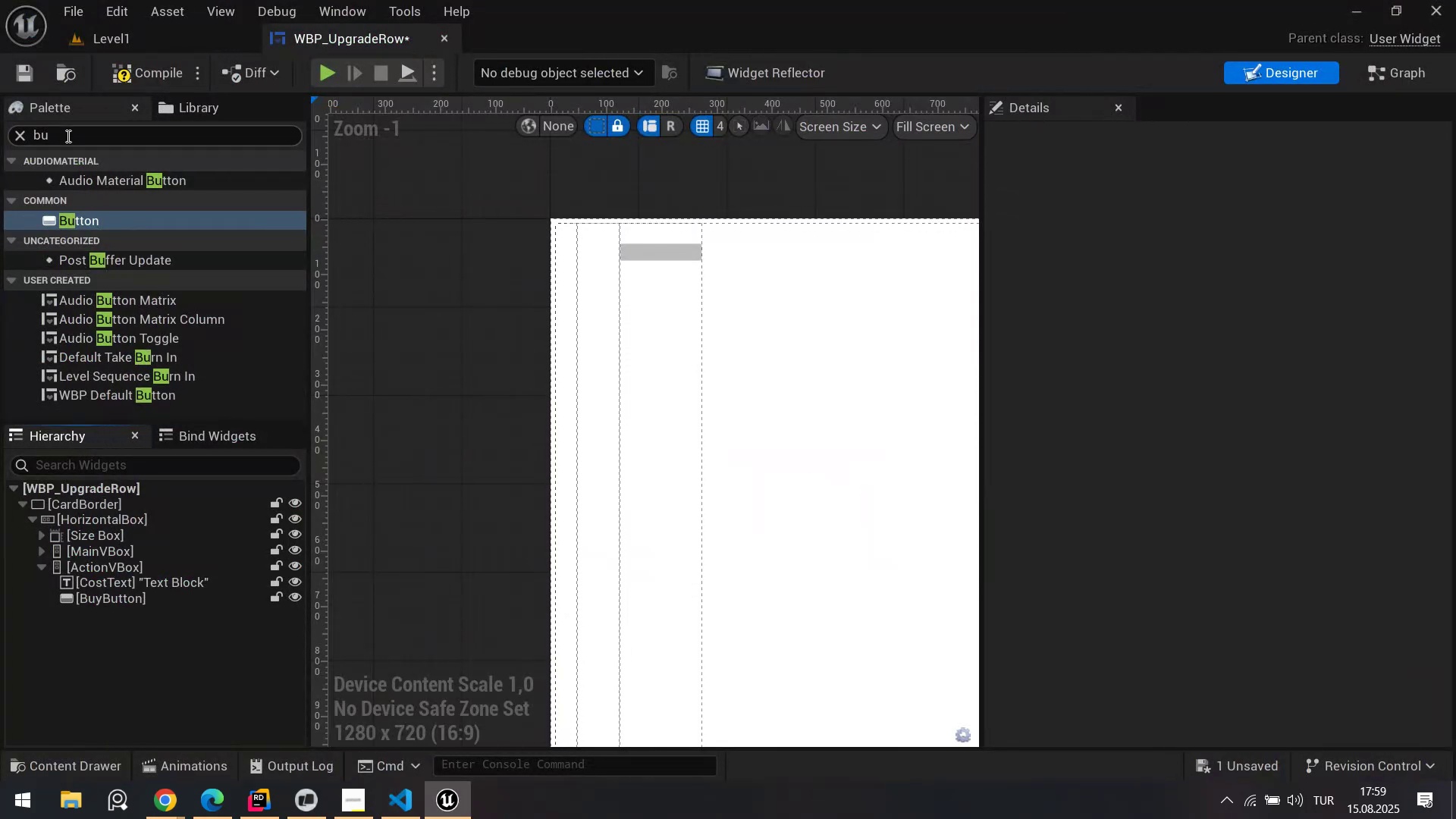 
left_click([68, 133])
 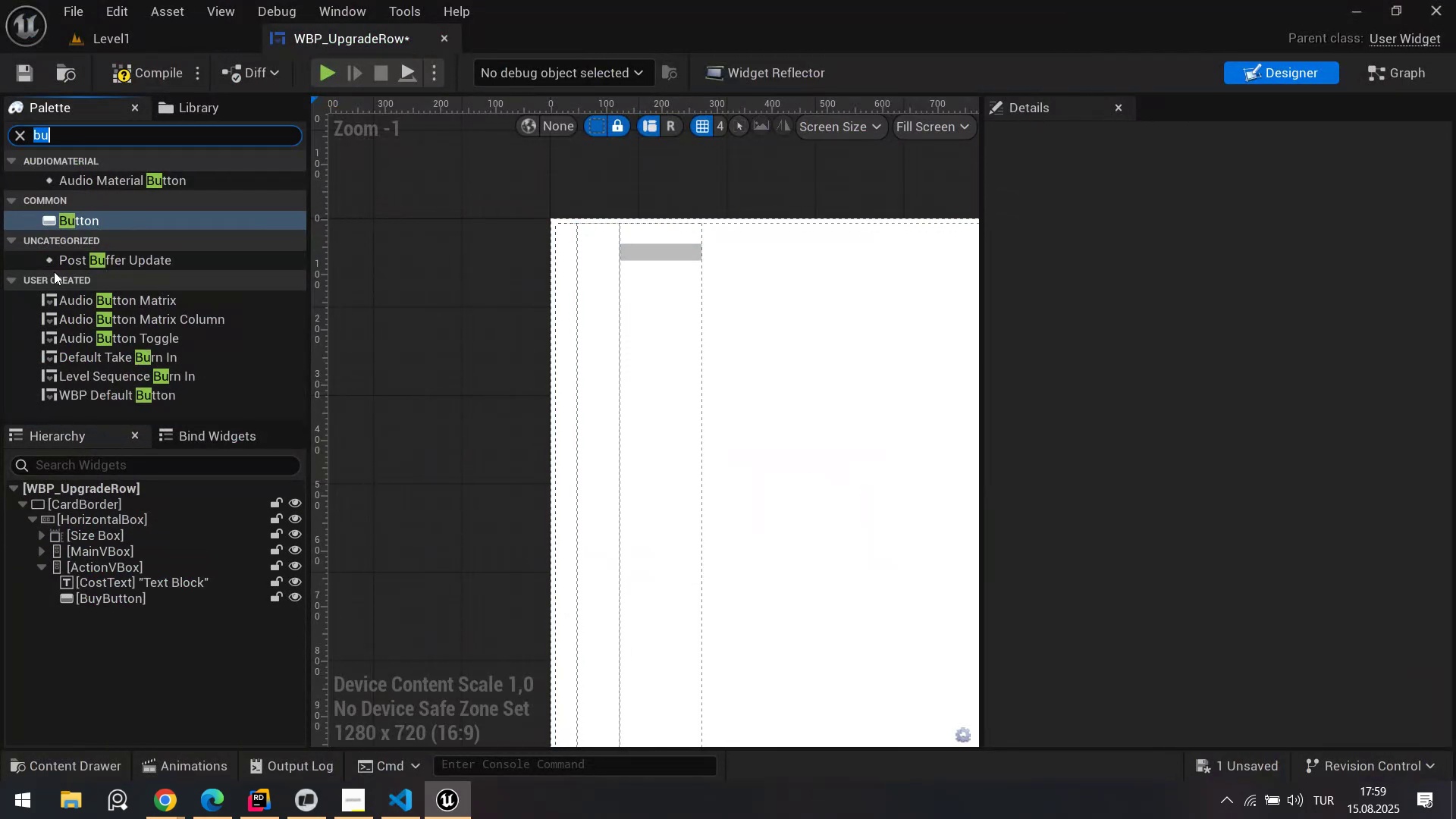 
type(text[F2])
 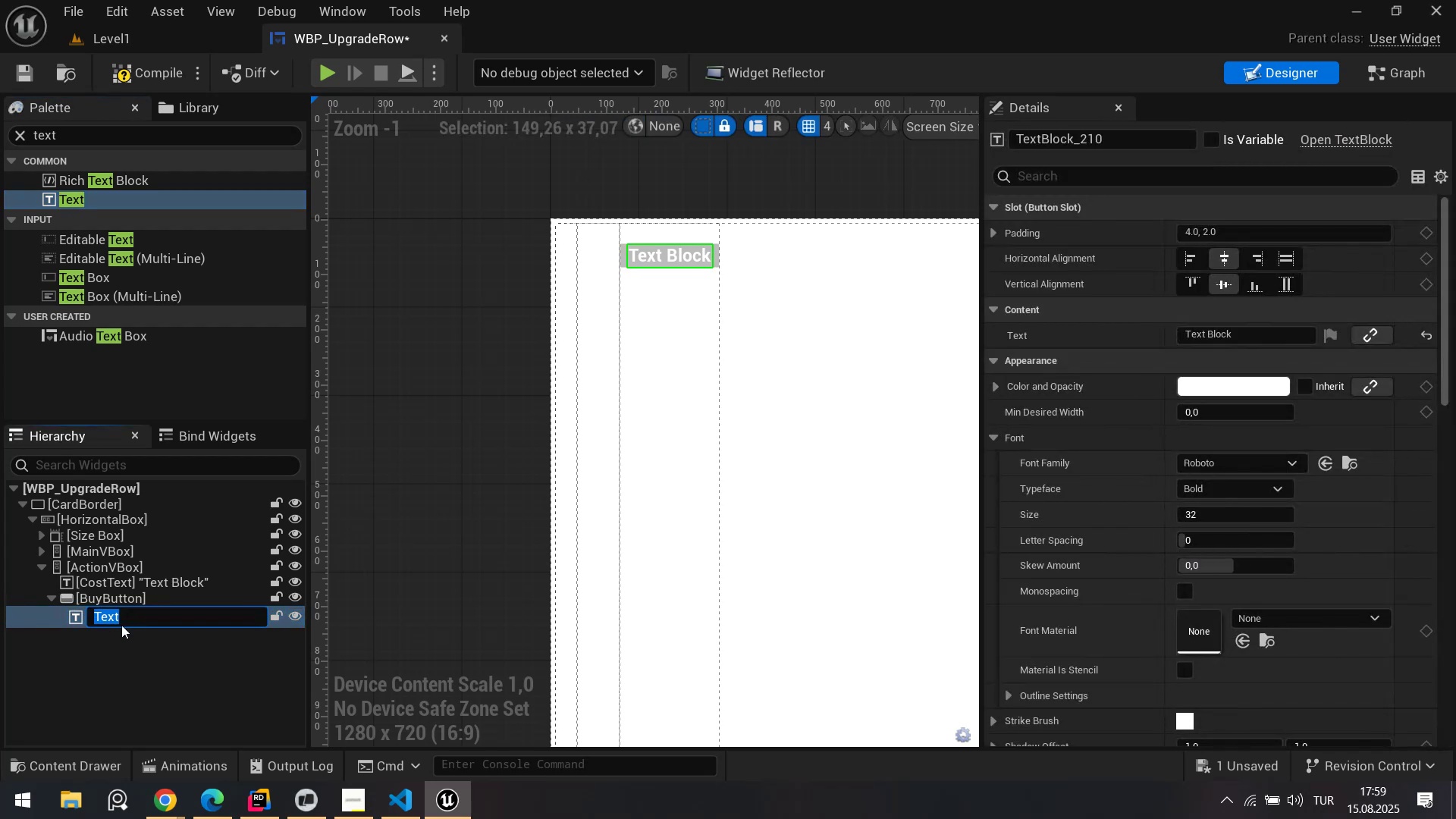 
left_click_drag(start_coordinate=[75, 196], to_coordinate=[88, 599])
 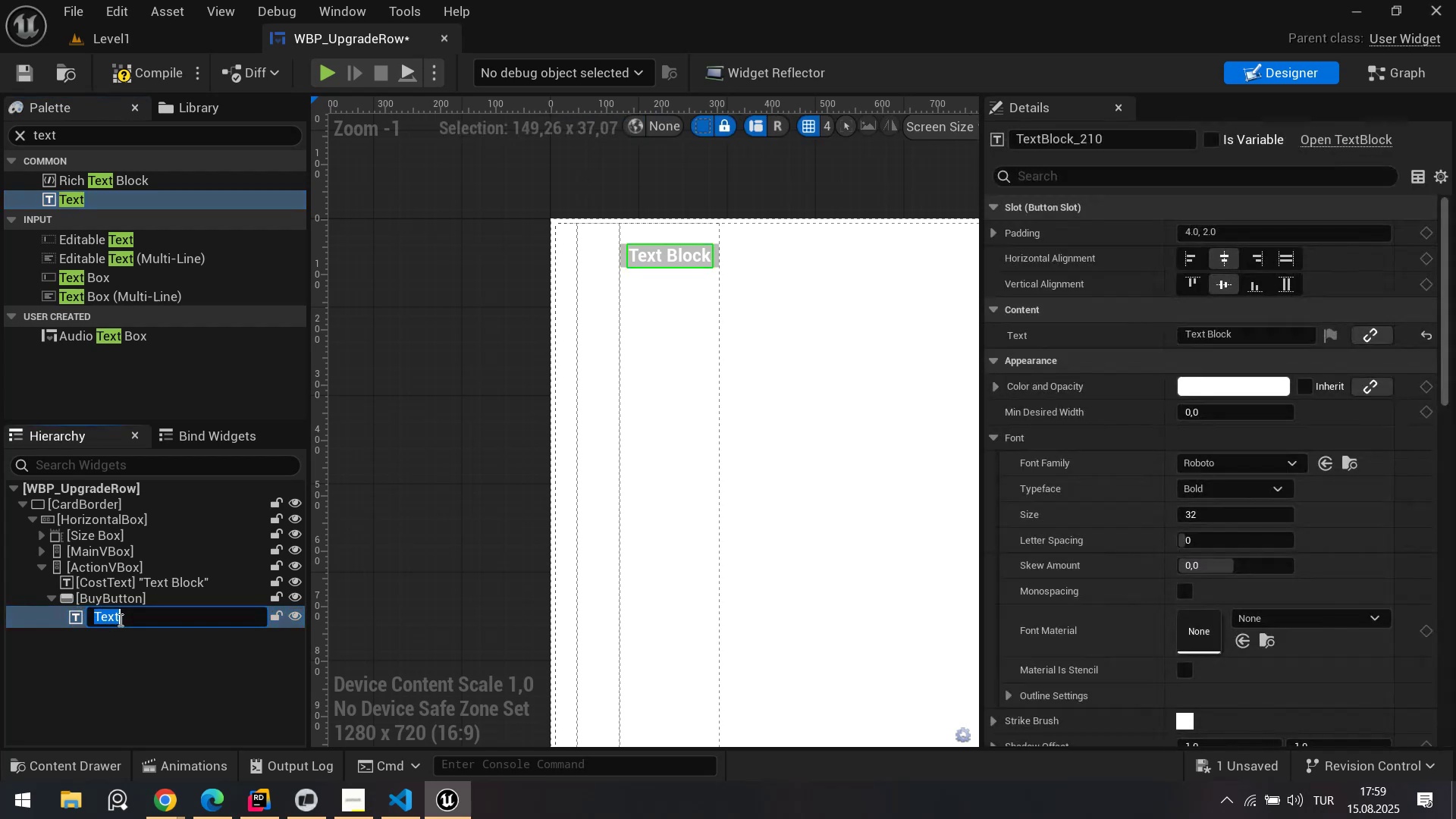 
key(Control+ControlLeft)
 